 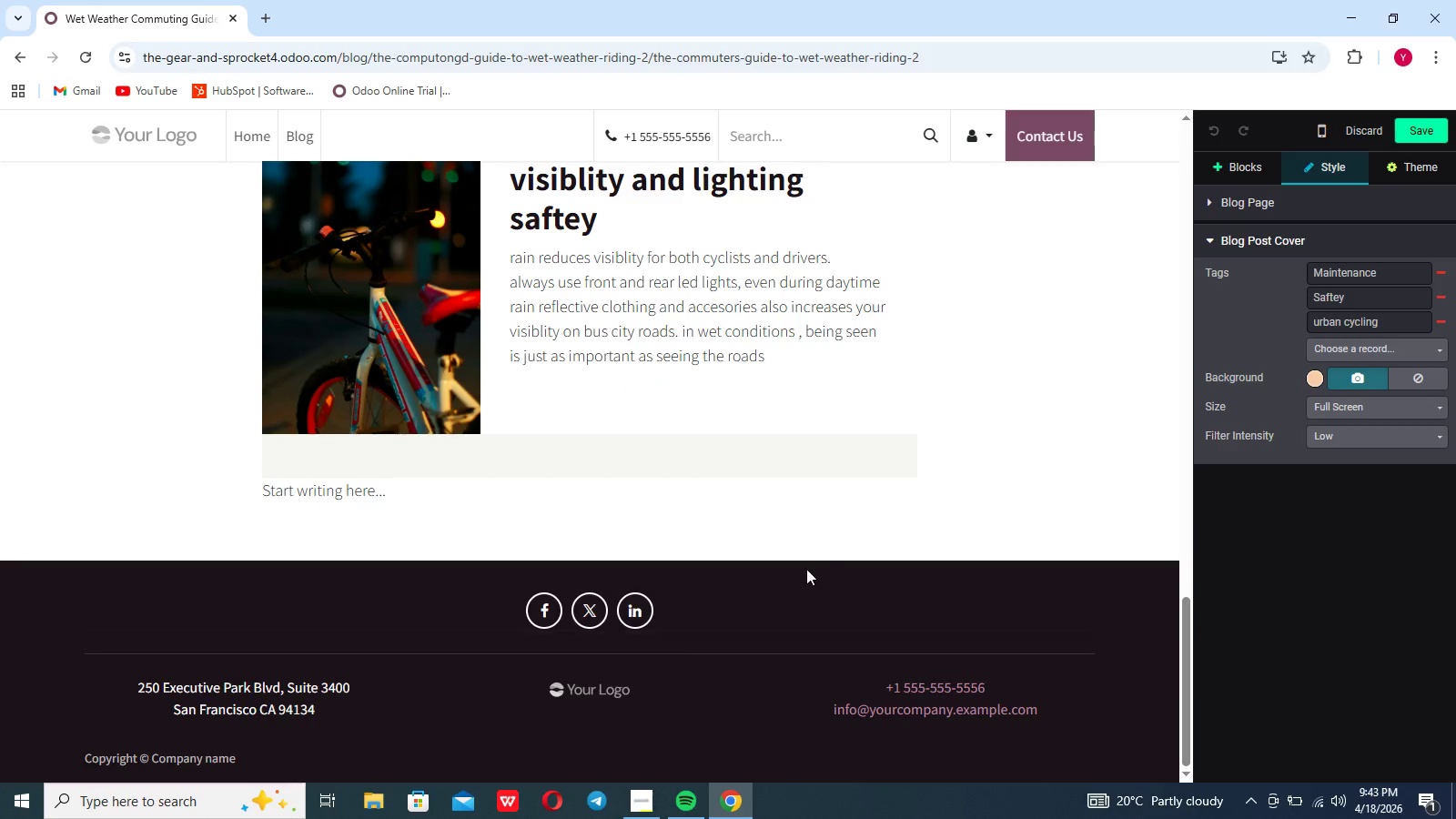 
scroll: coordinate [824, 557], scroll_direction: up, amount: 8.0
 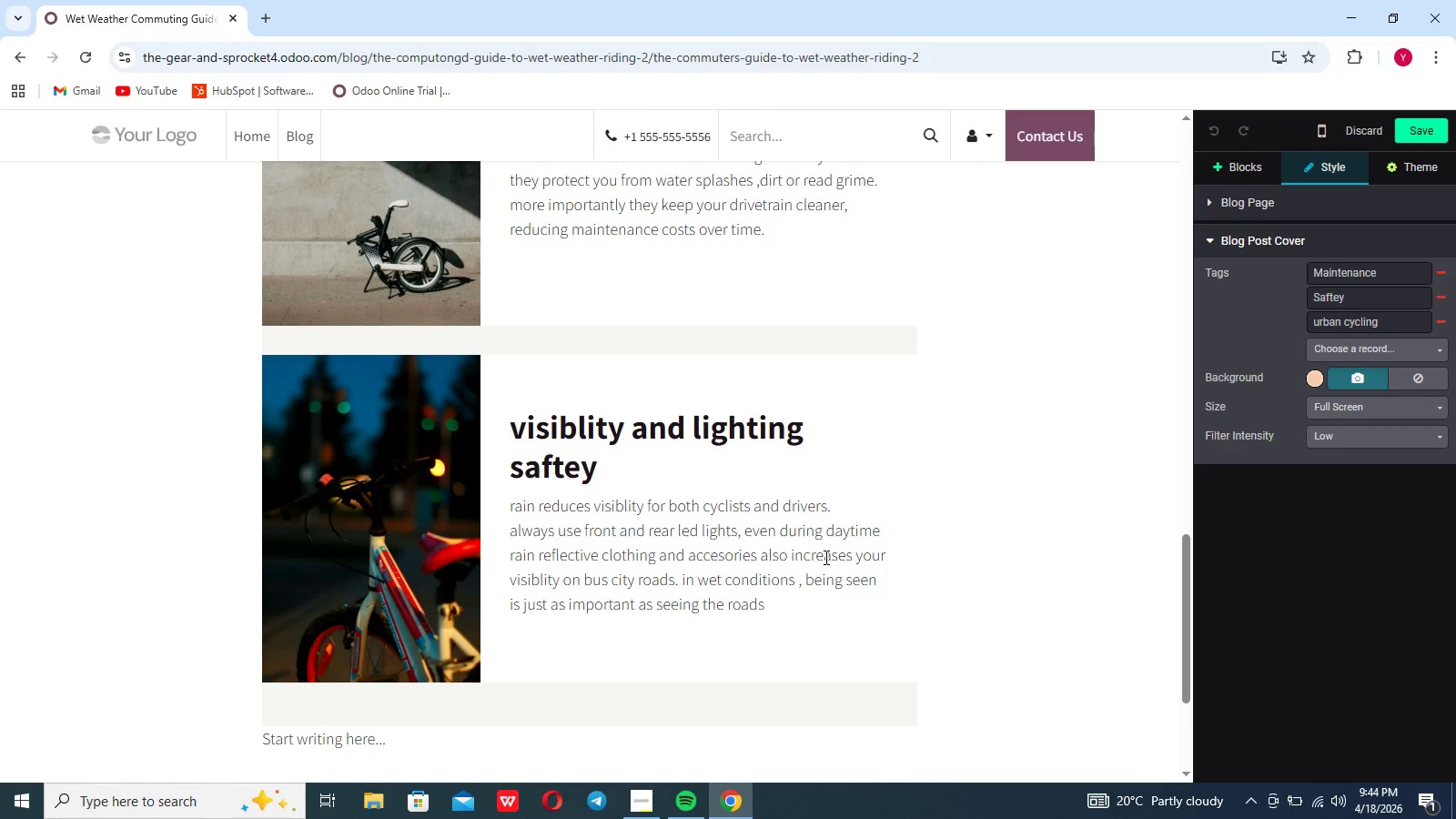 
wait(40.24)
 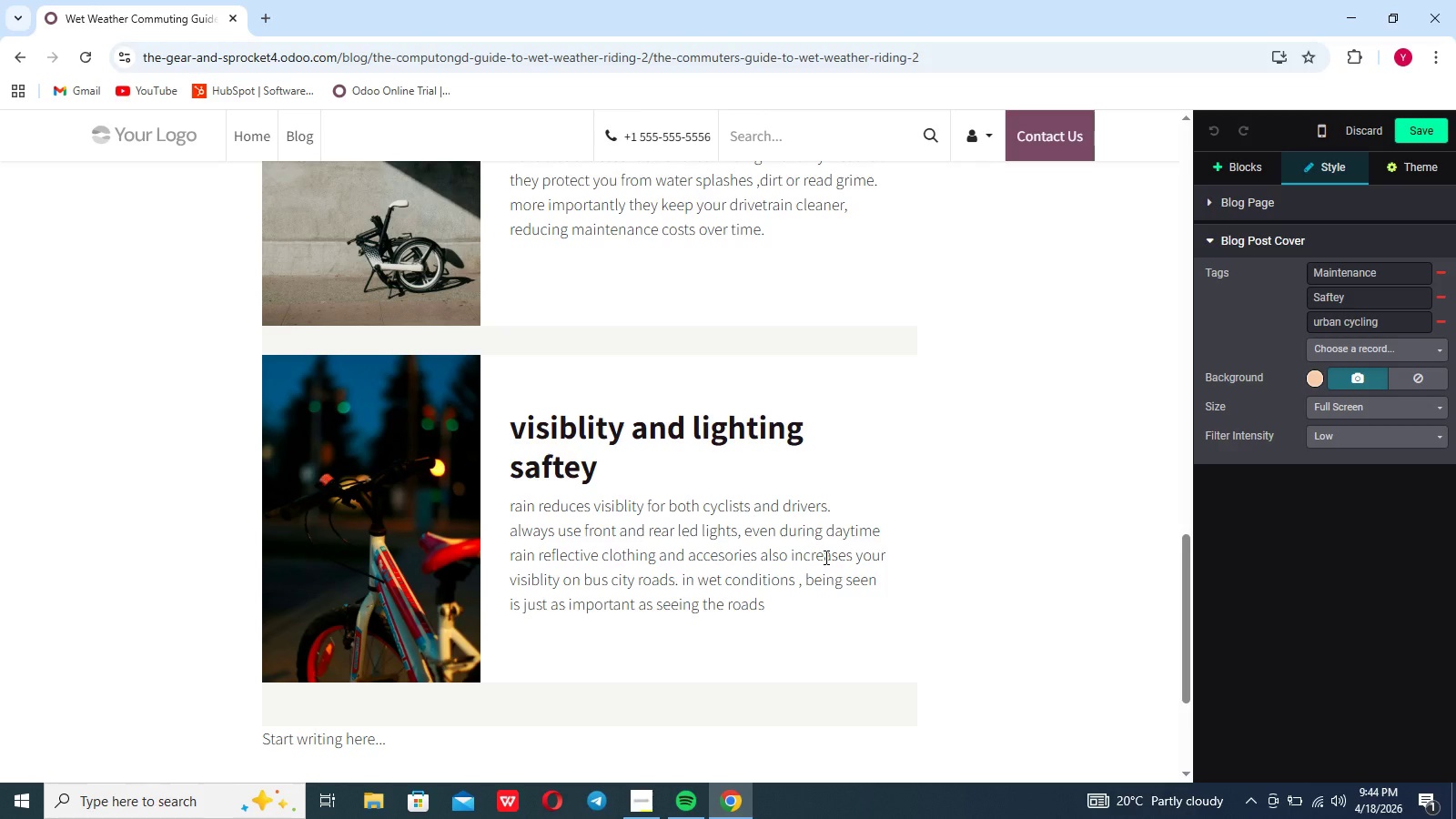 
scroll: coordinate [615, 570], scroll_direction: up, amount: 50.0
 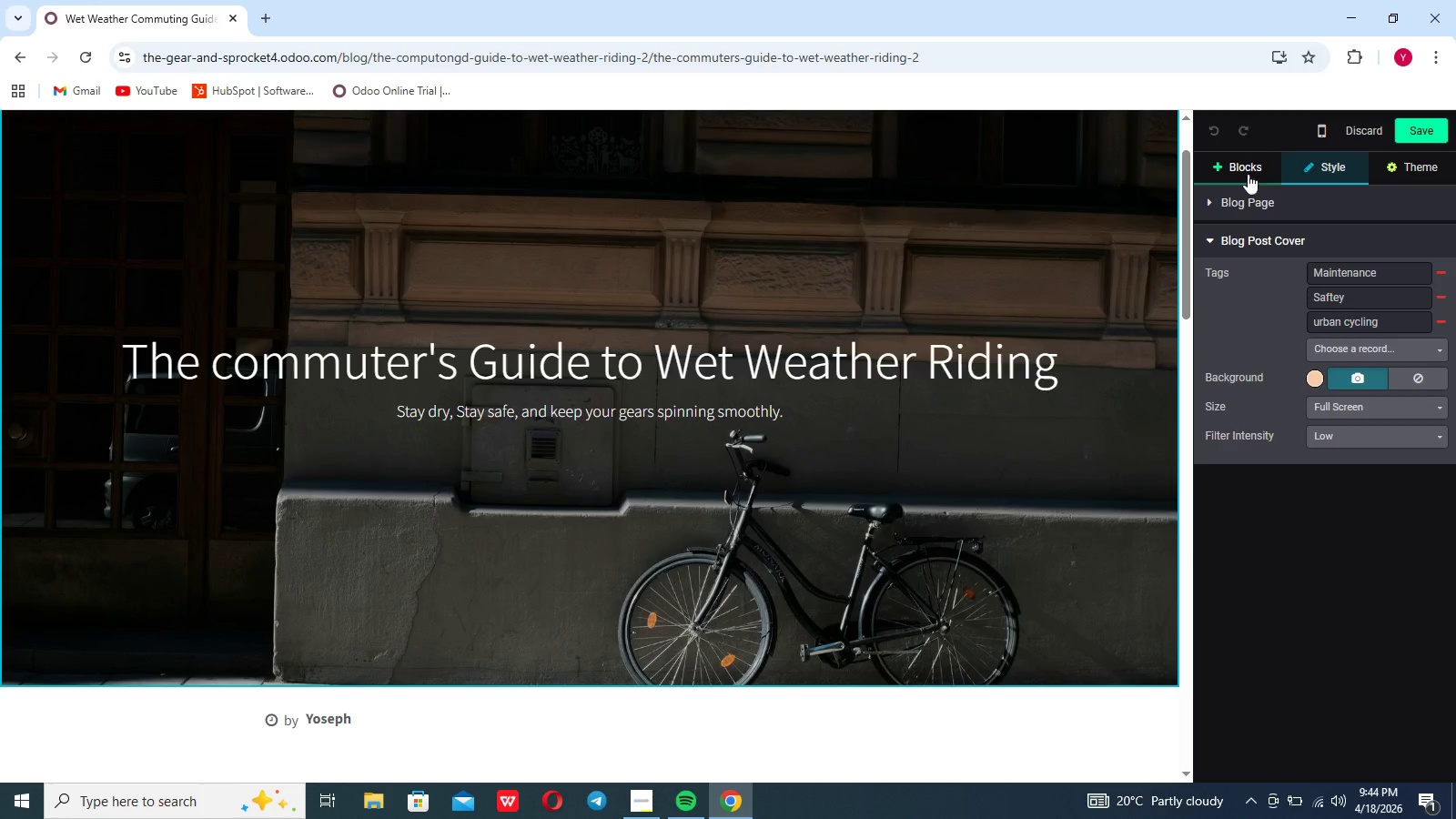 
left_click([1246, 167])
 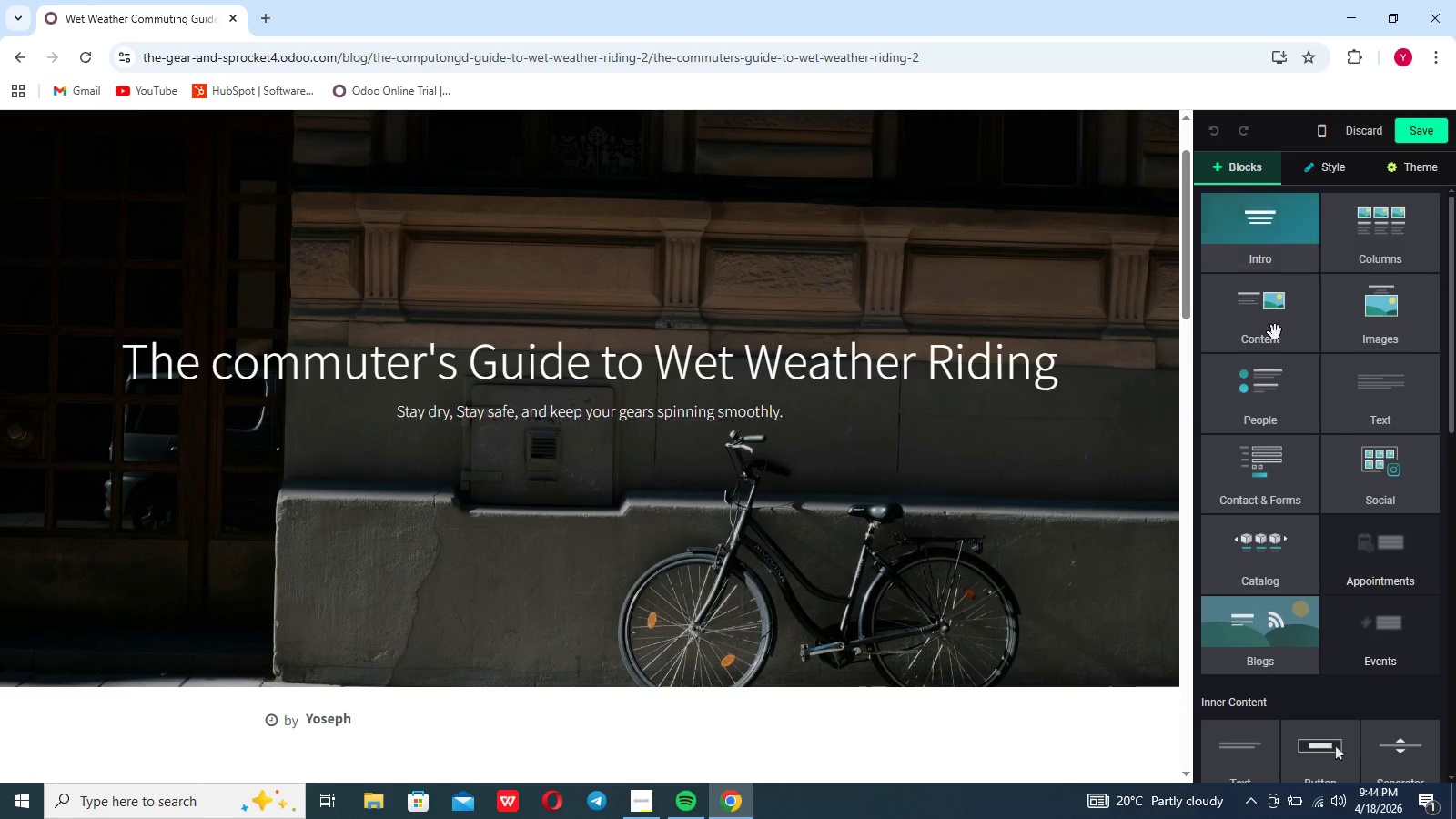 
scroll: coordinate [1275, 332], scroll_direction: down, amount: 4.0
 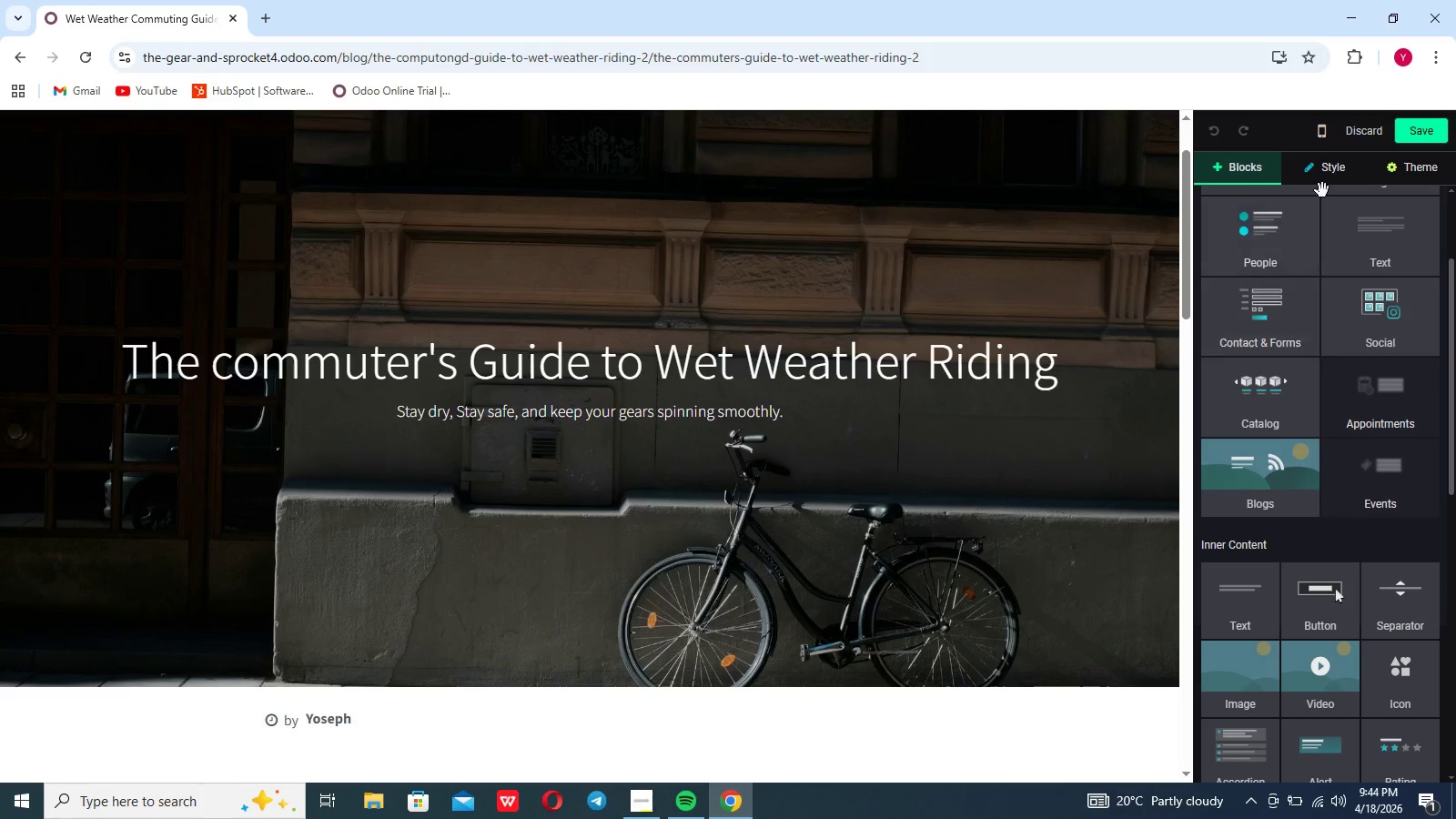 
left_click([1335, 167])
 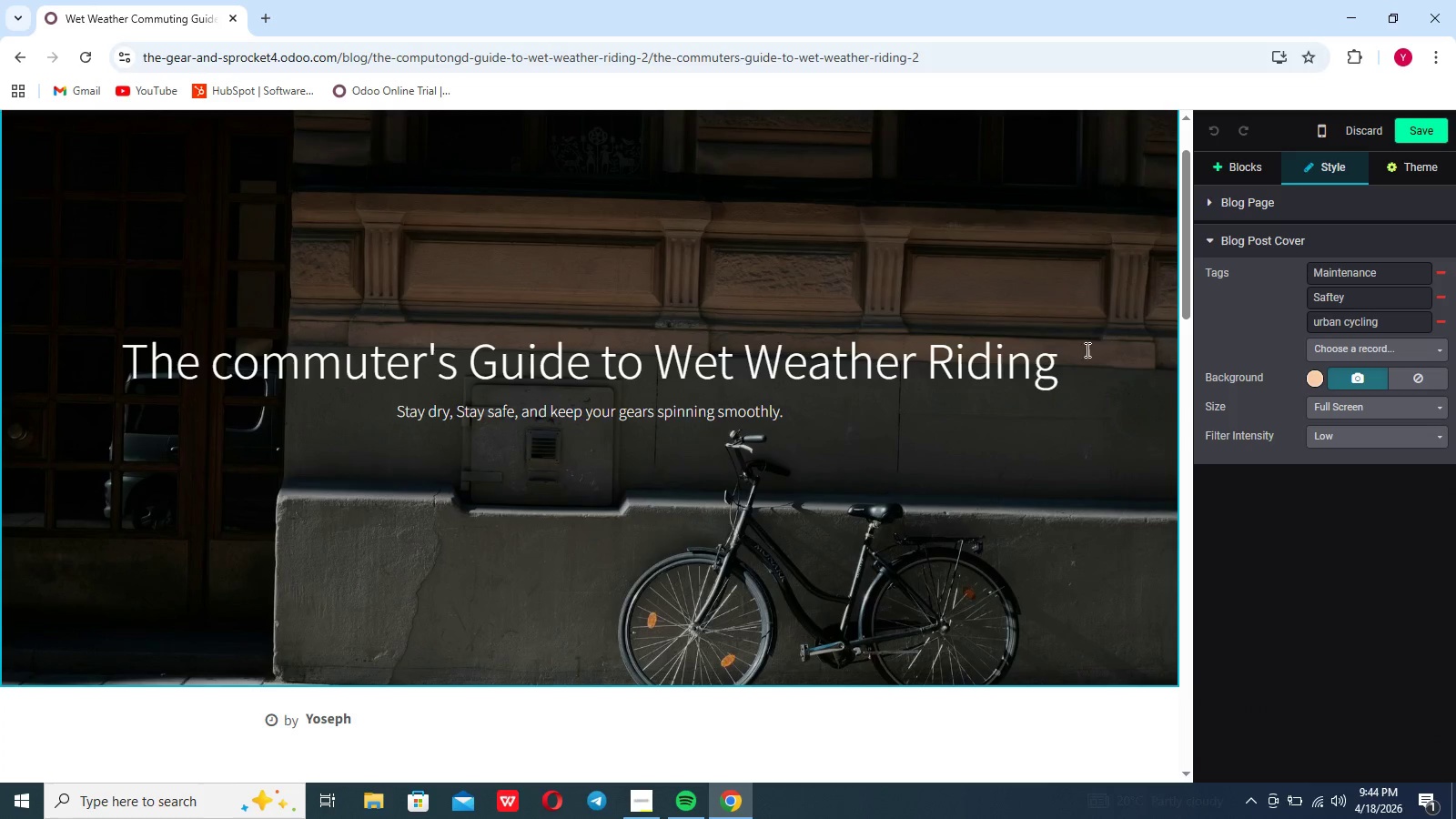 
left_click([1090, 431])
 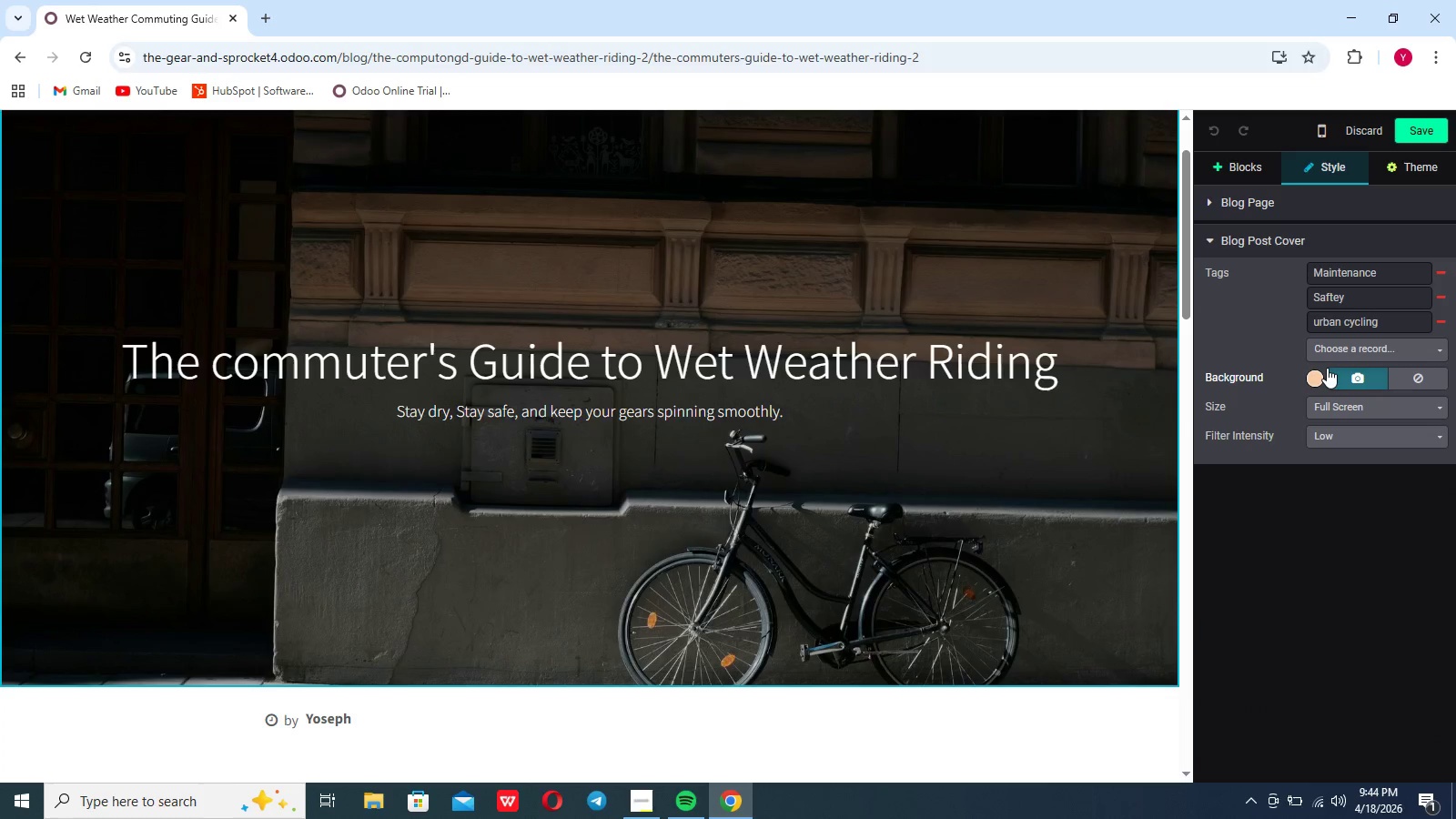 
left_click([1315, 377])
 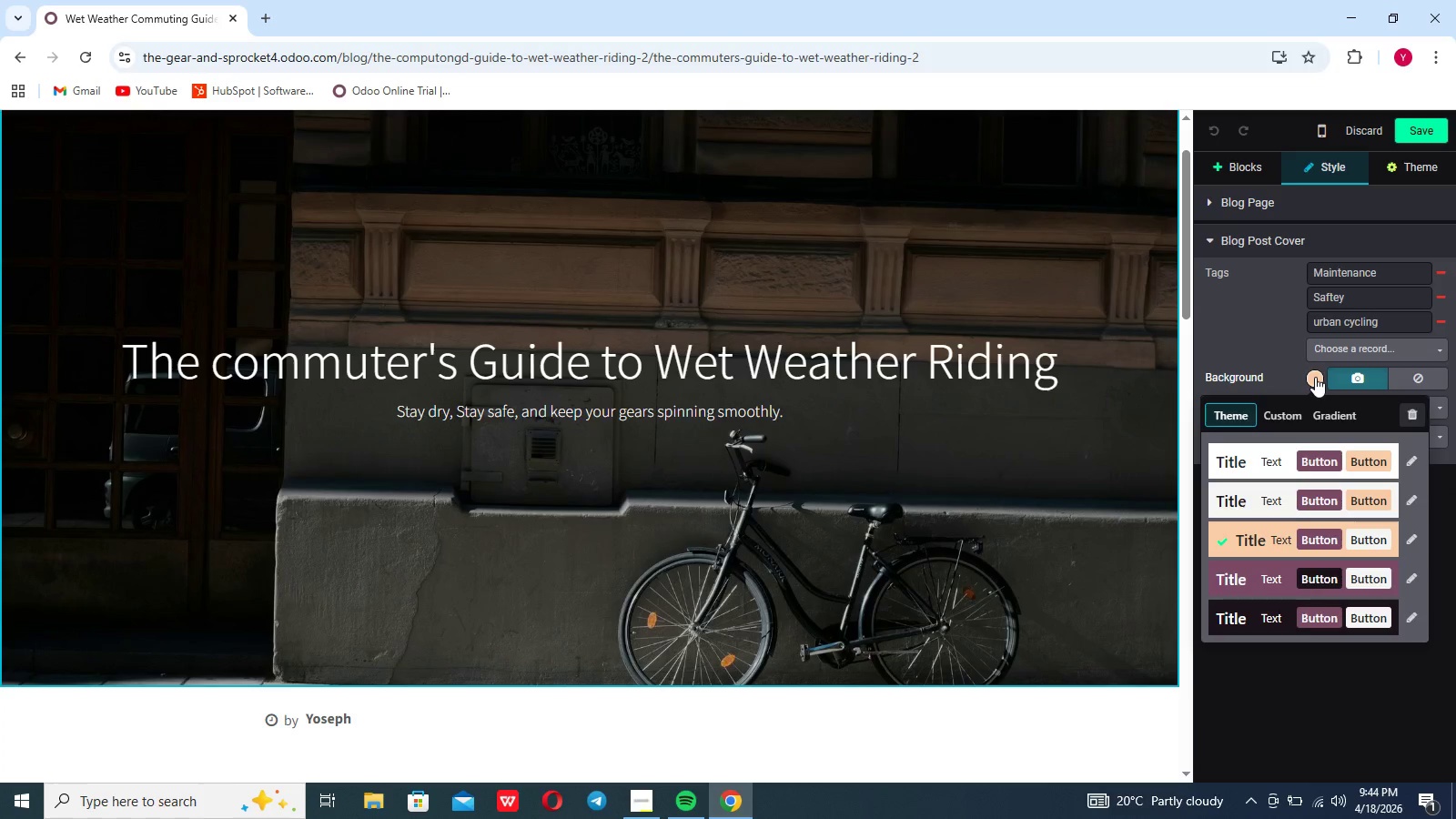 
mouse_move([1290, 420])
 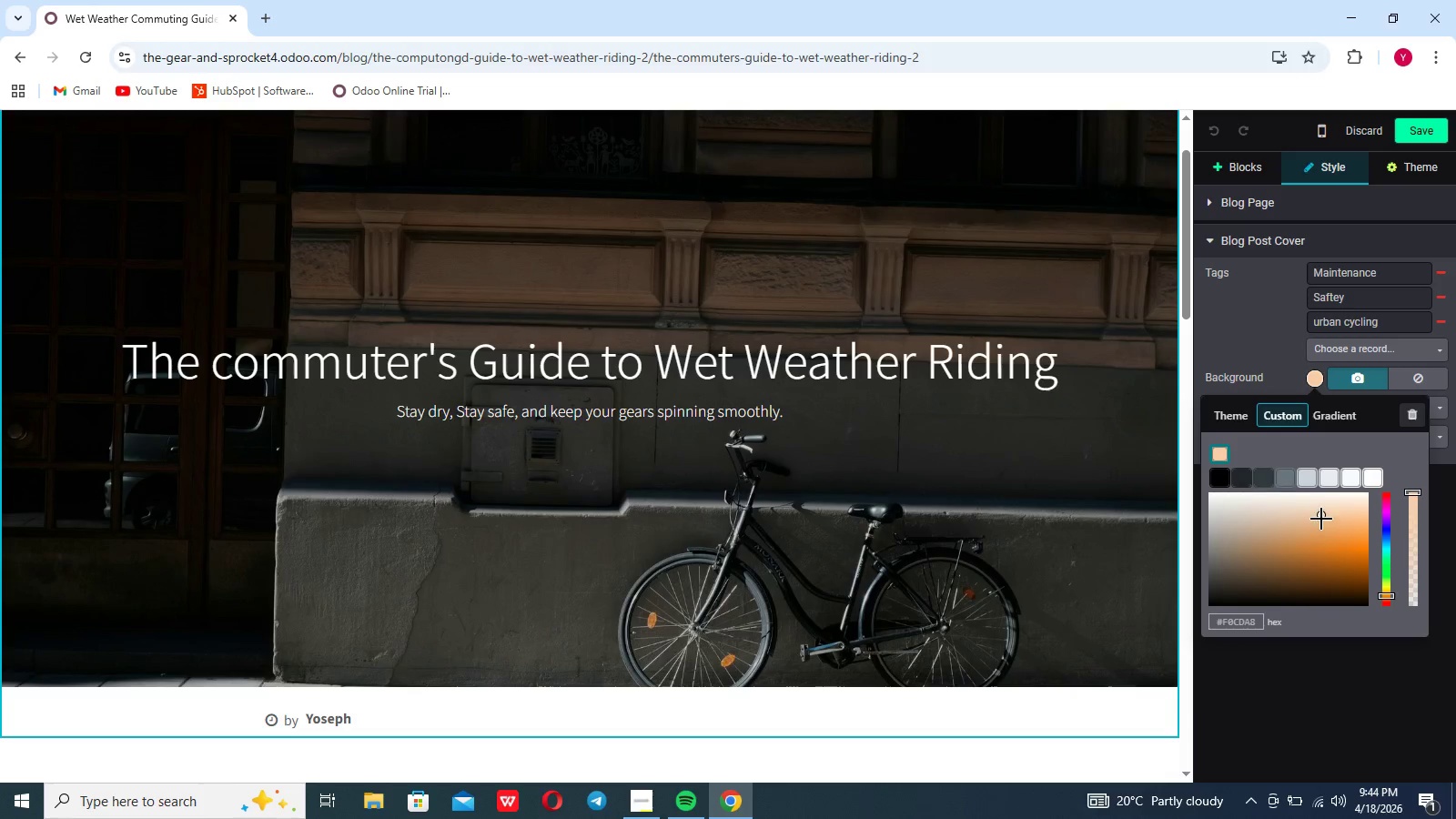 
left_click_drag(start_coordinate=[1320, 516], to_coordinate=[1243, 600])
 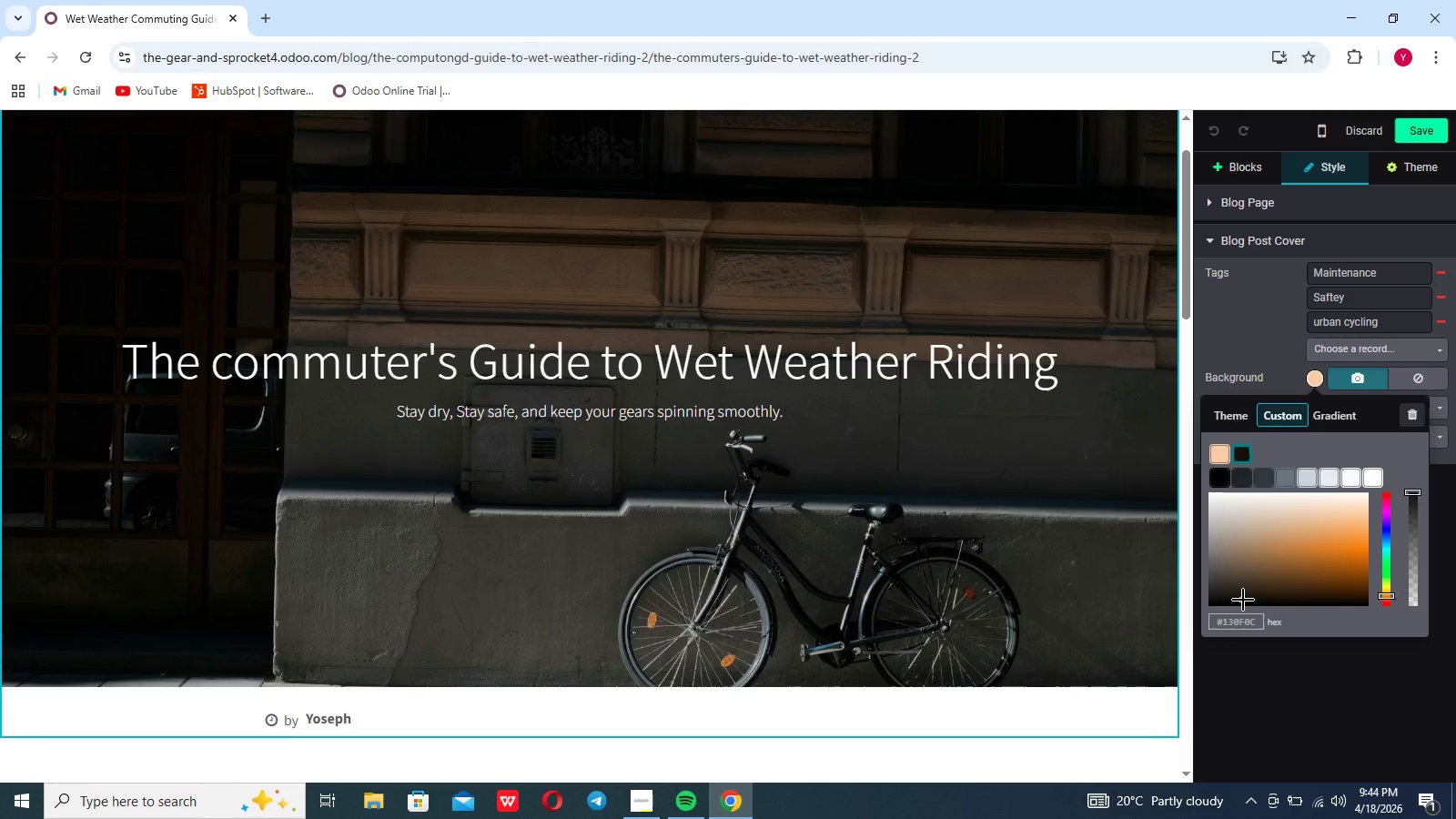 
left_click([1243, 600])
 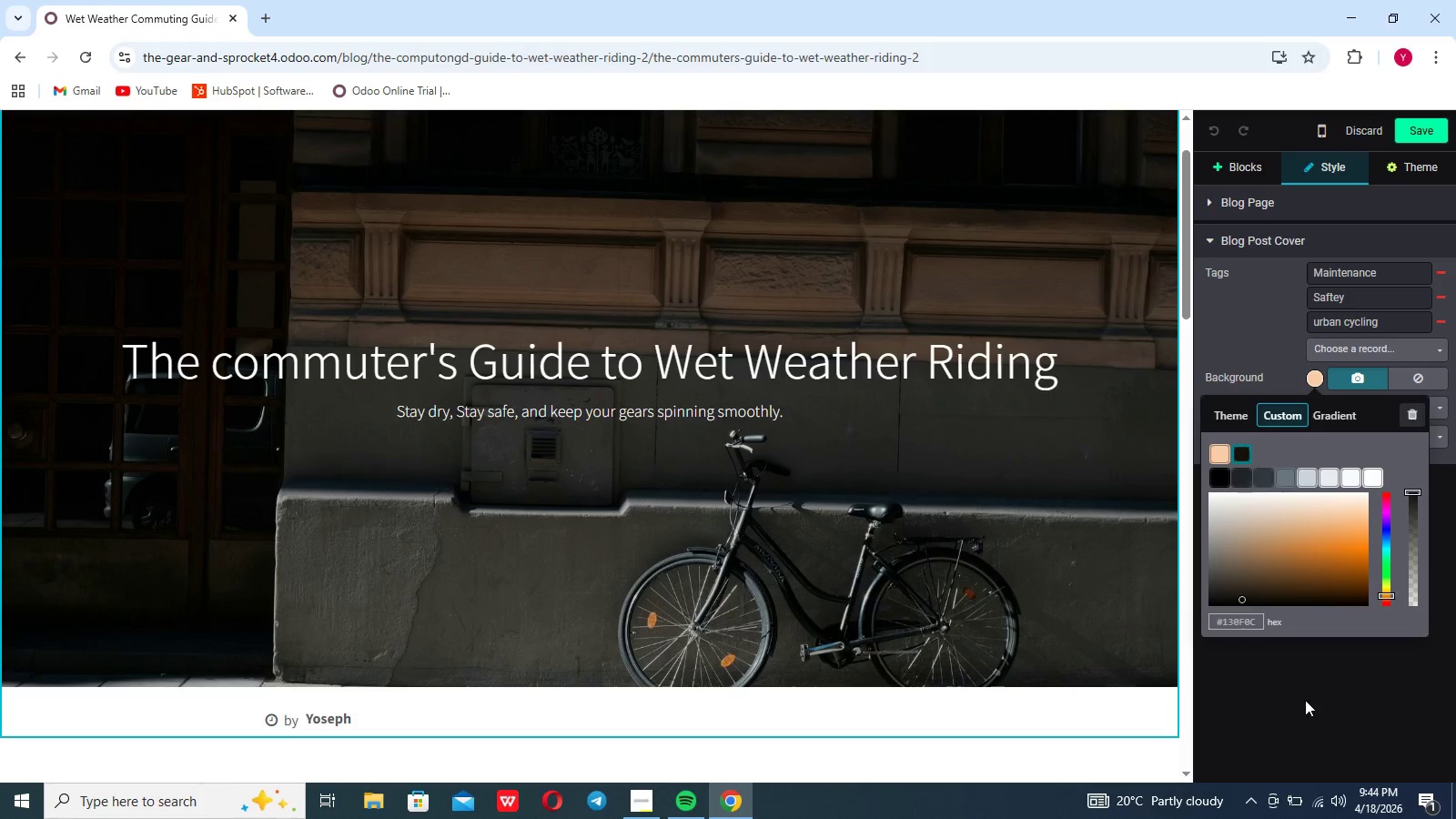 
left_click([1306, 702])
 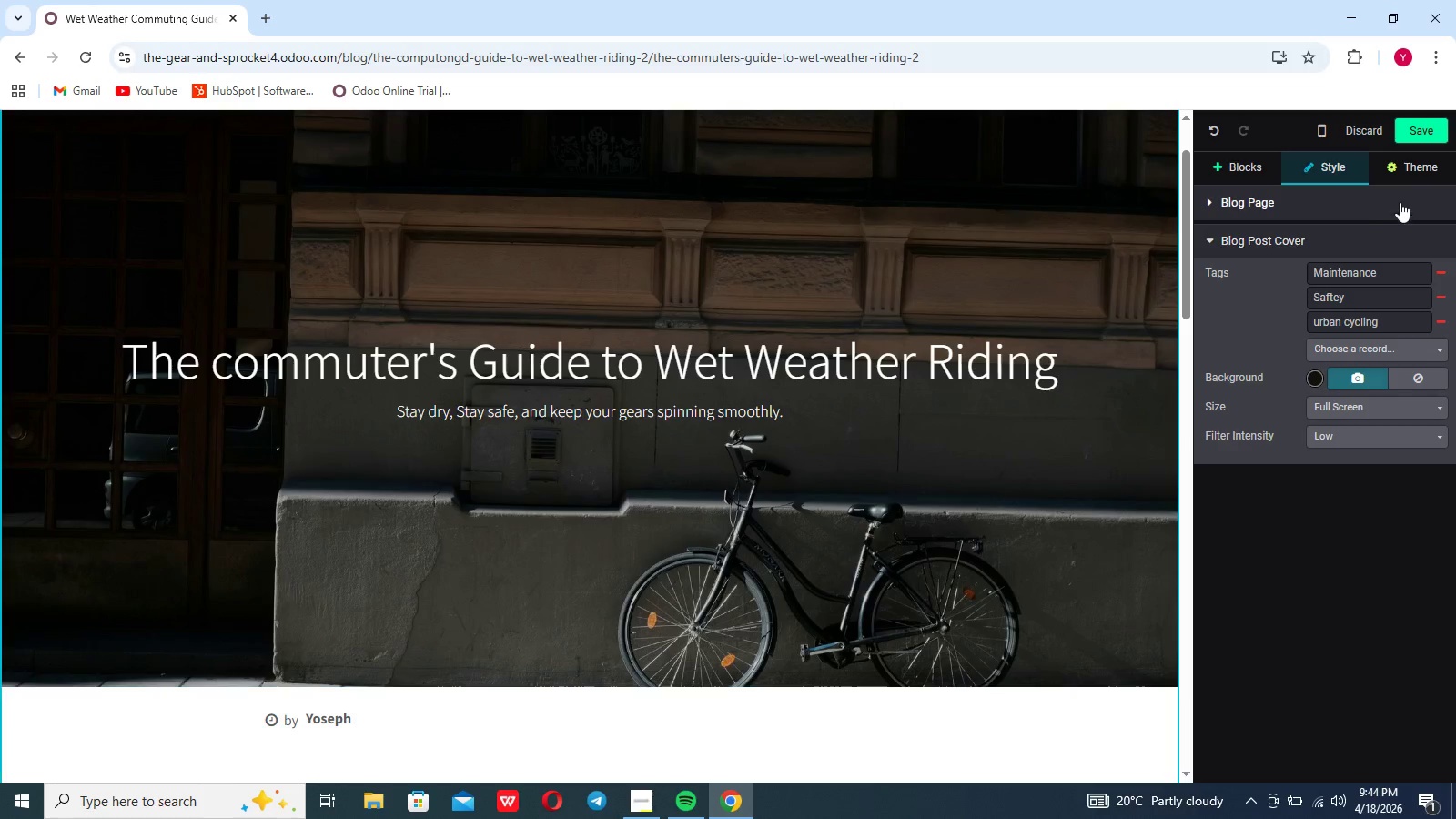 
left_click([1428, 128])
 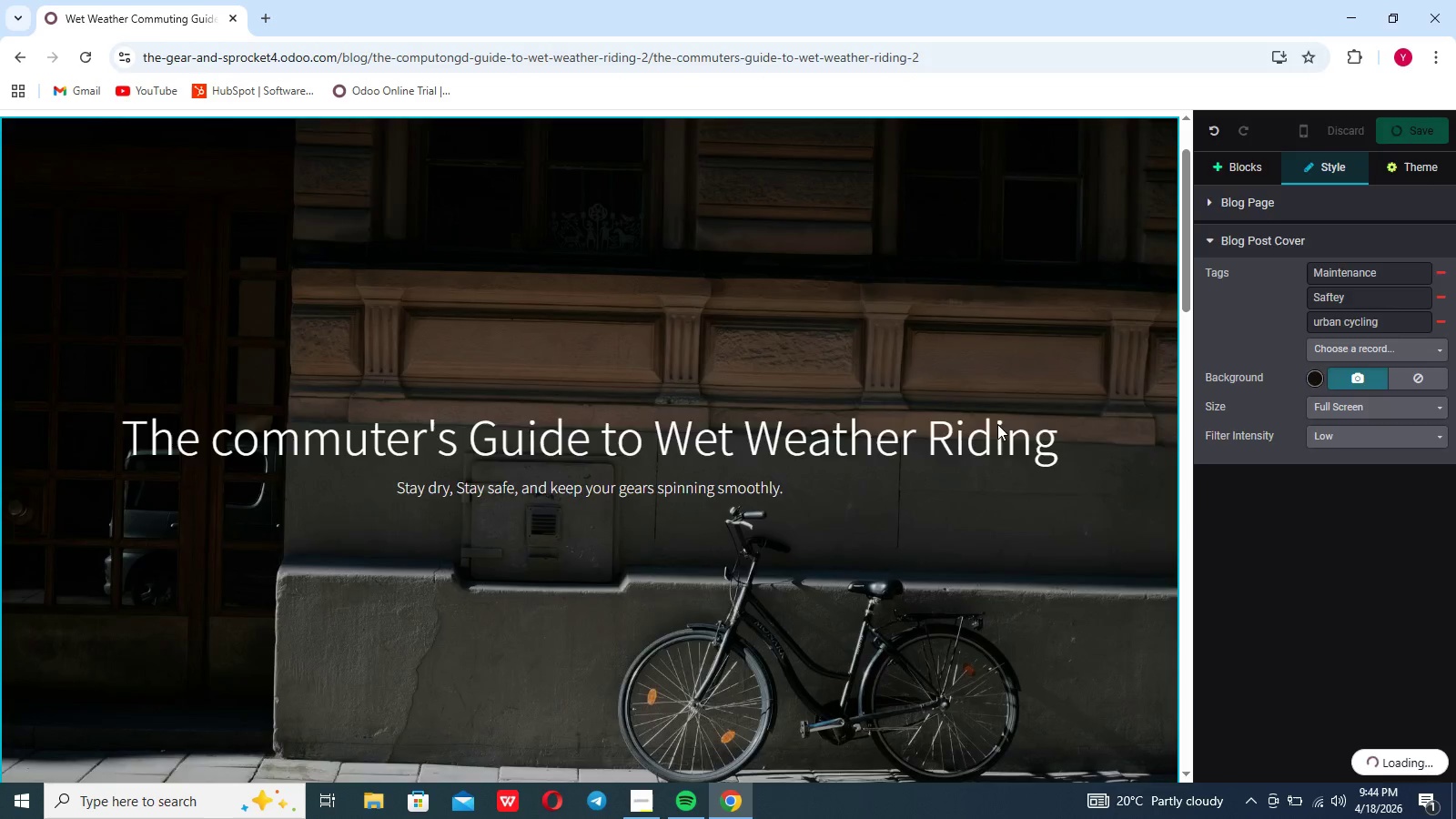 
scroll: coordinate [987, 430], scroll_direction: down, amount: 9.0
 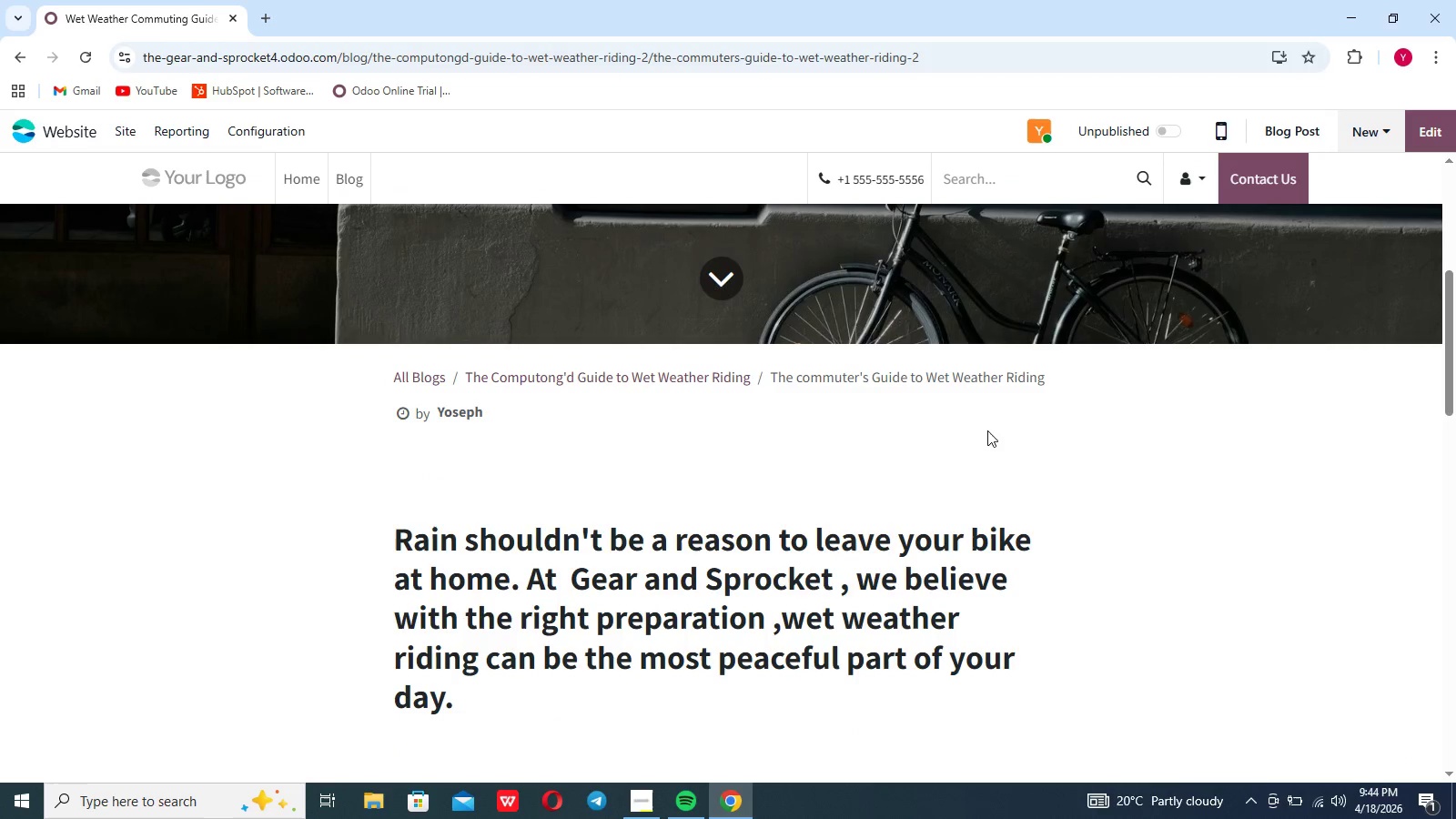 
left_click([1060, 475])
 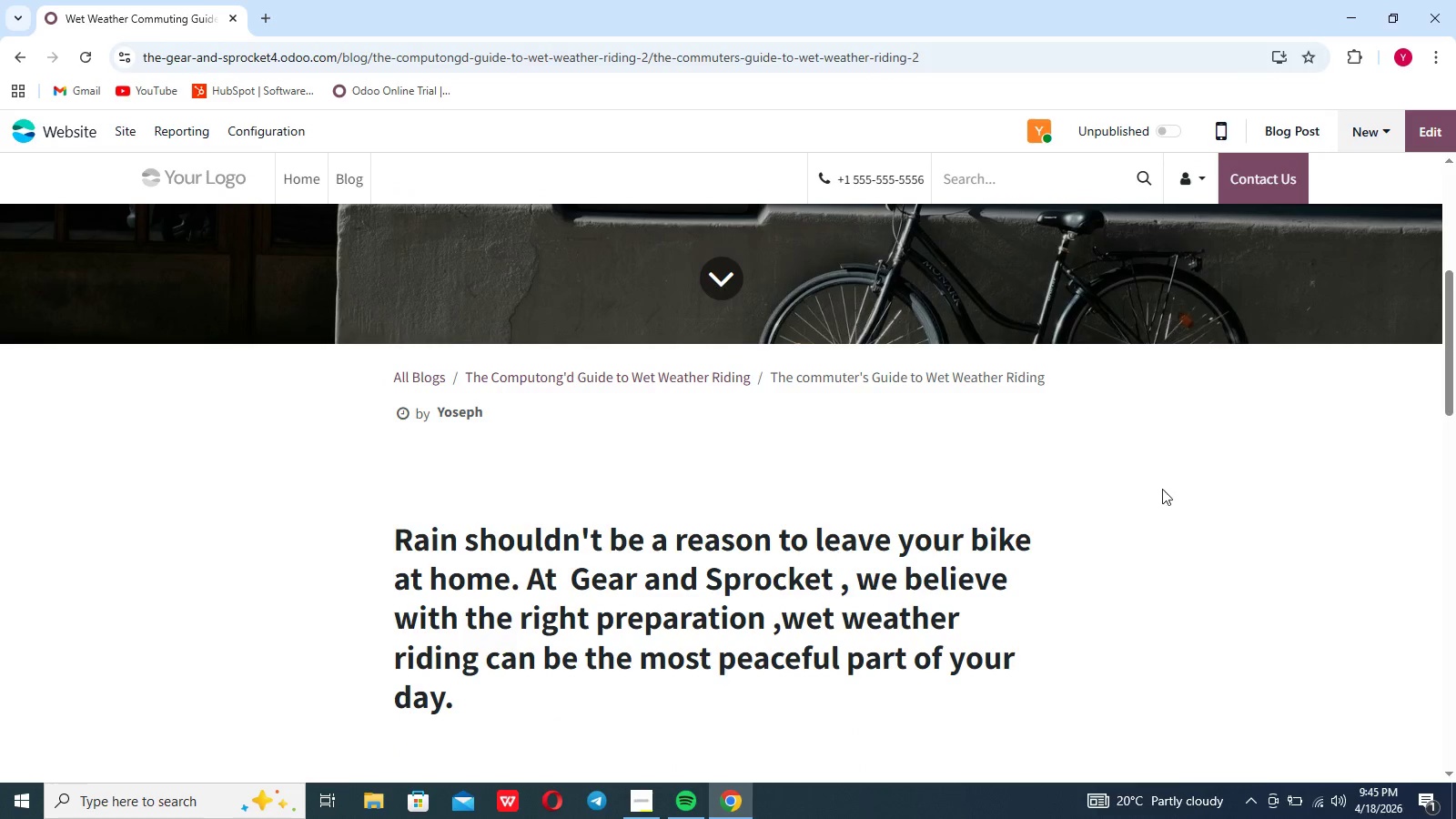 
left_click([1164, 491])
 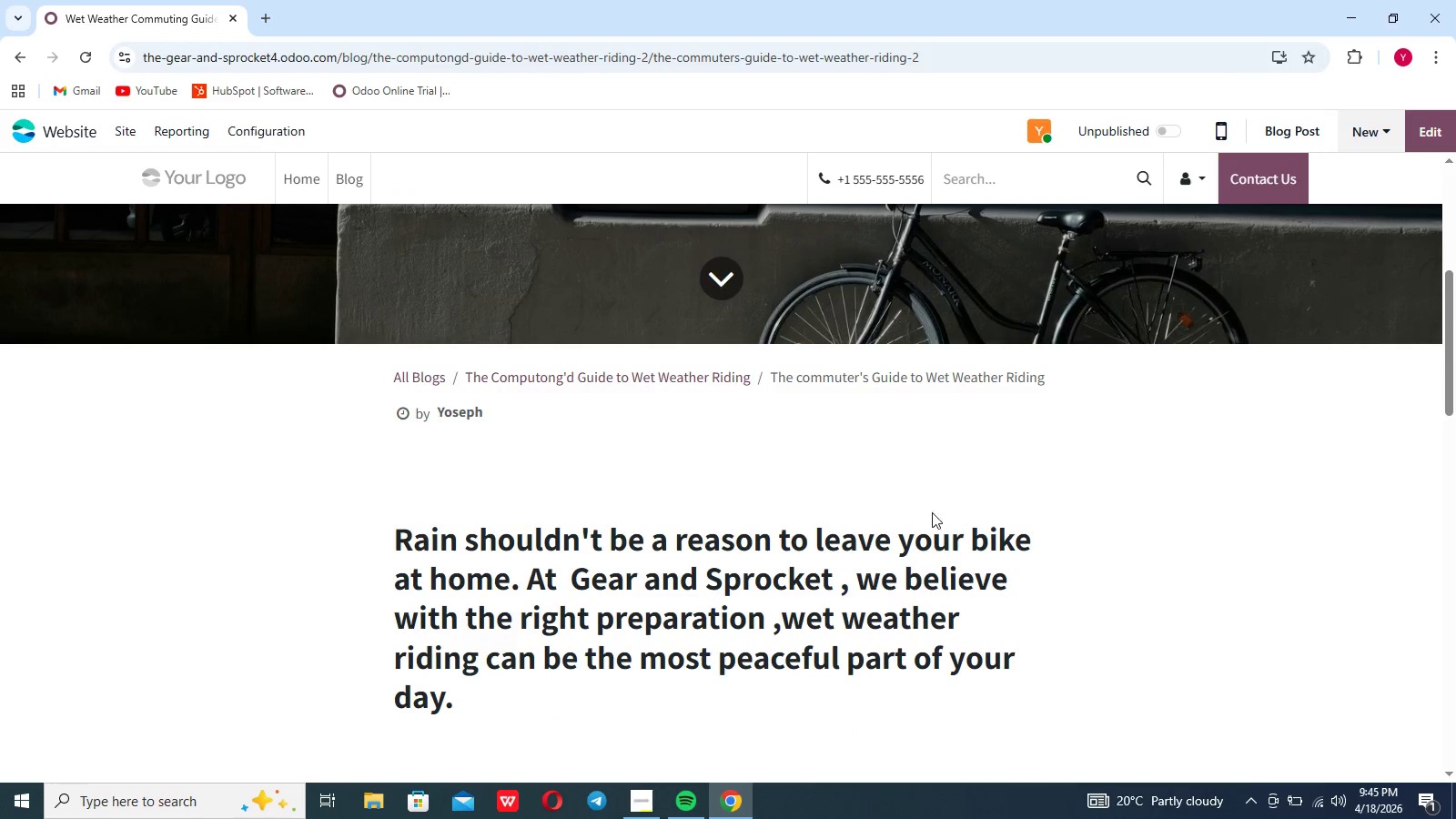 
left_click([925, 513])
 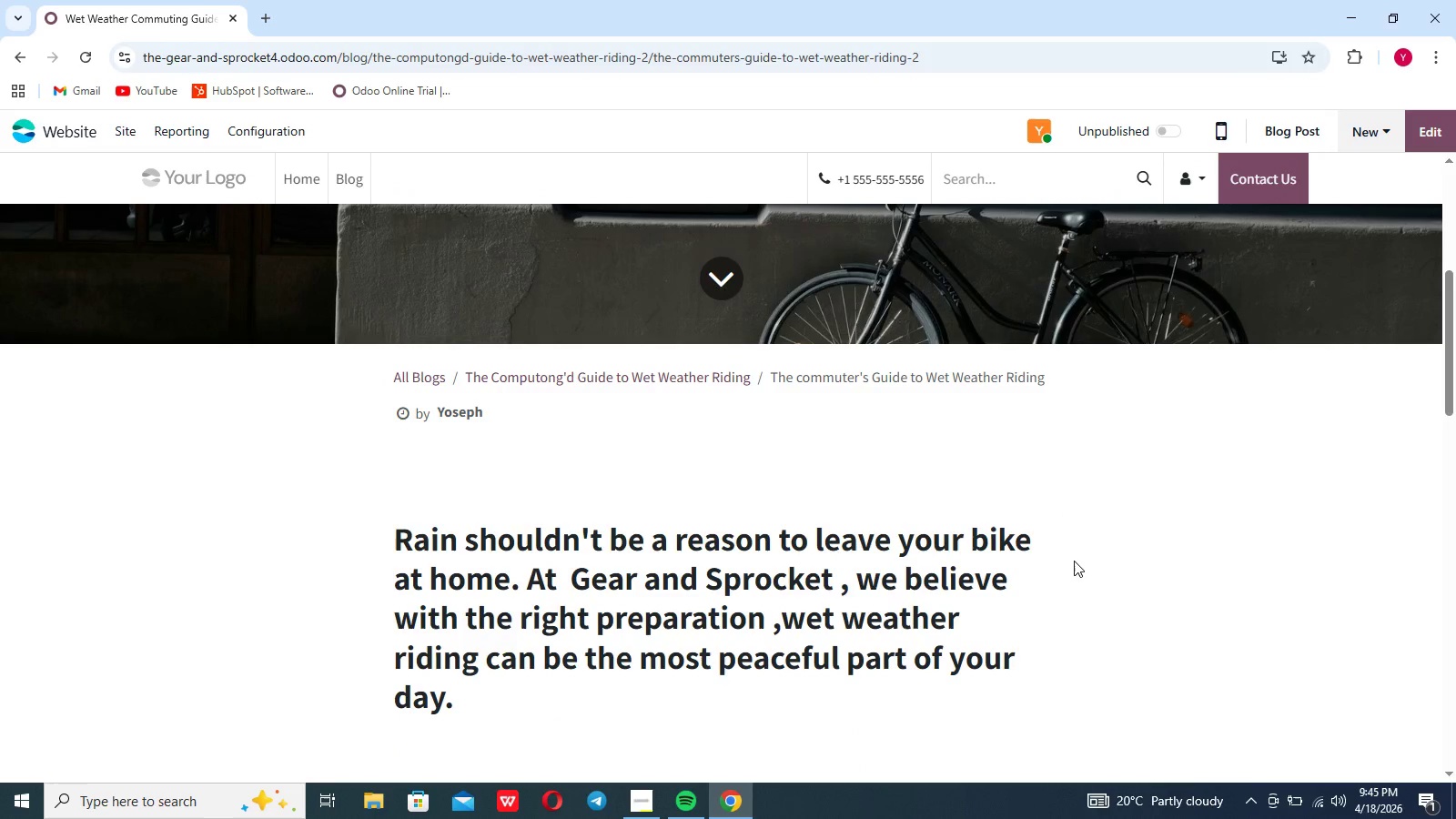 
left_click([1078, 565])
 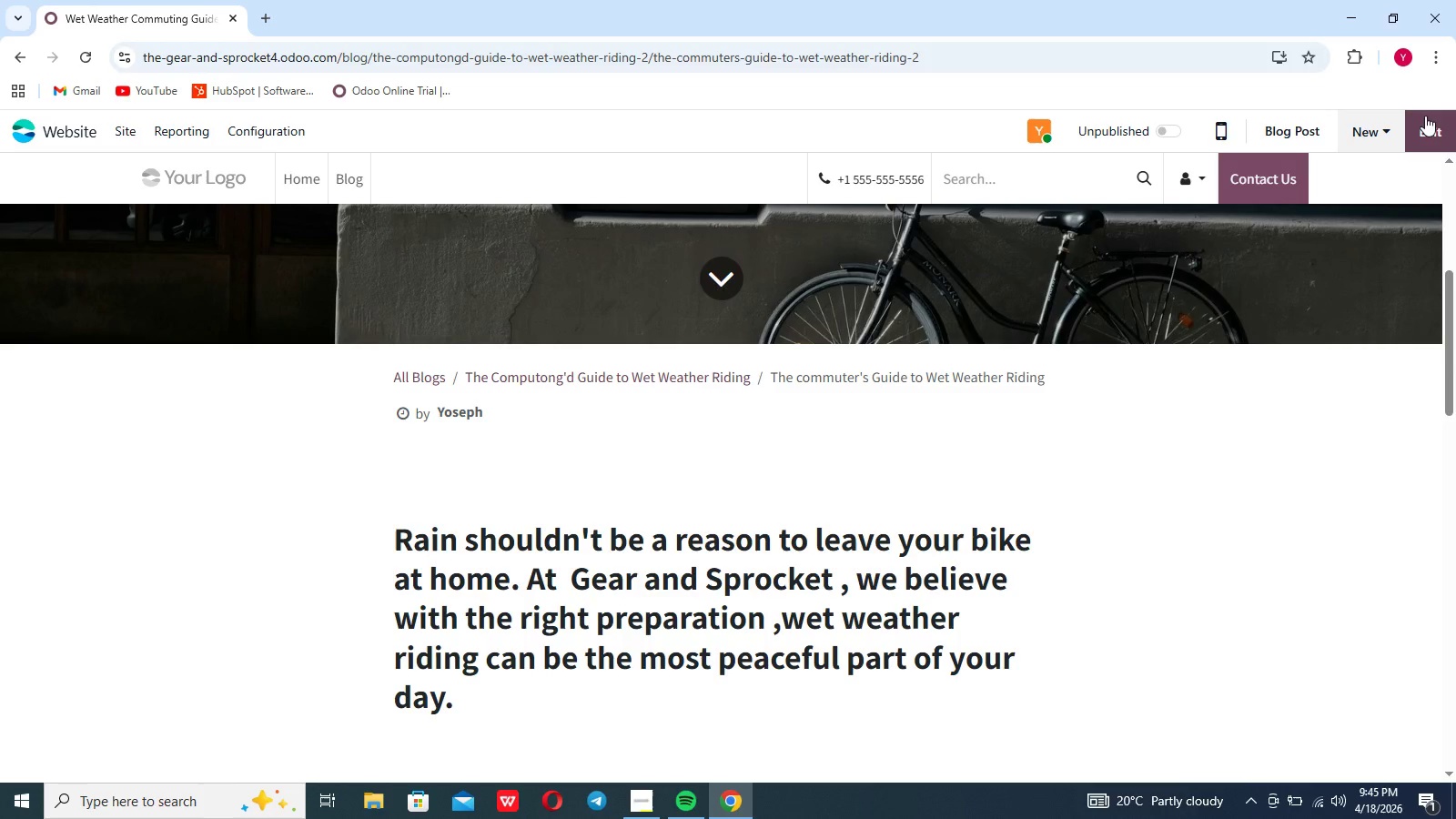 
left_click([1426, 116])
 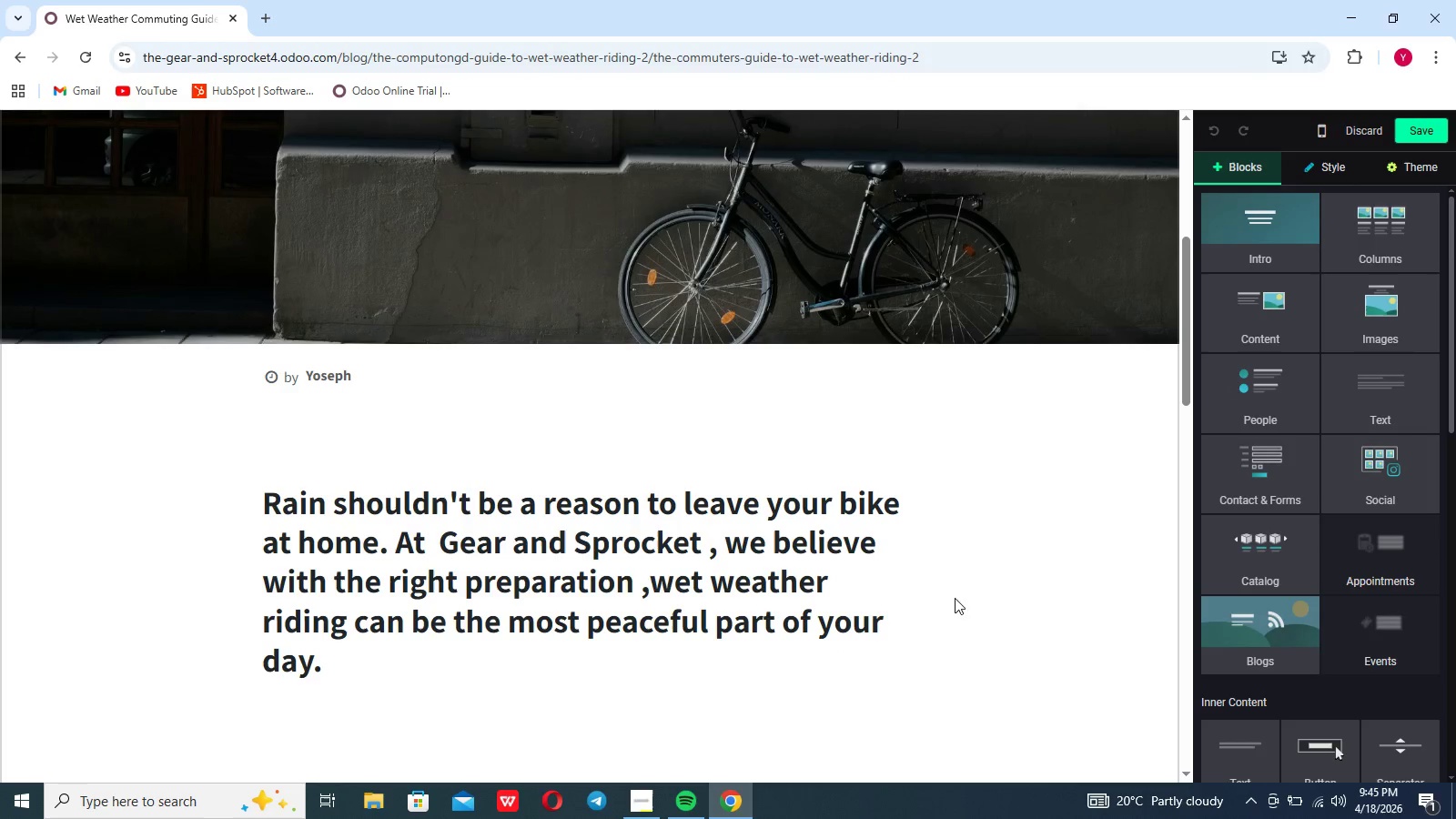 
left_click([732, 645])
 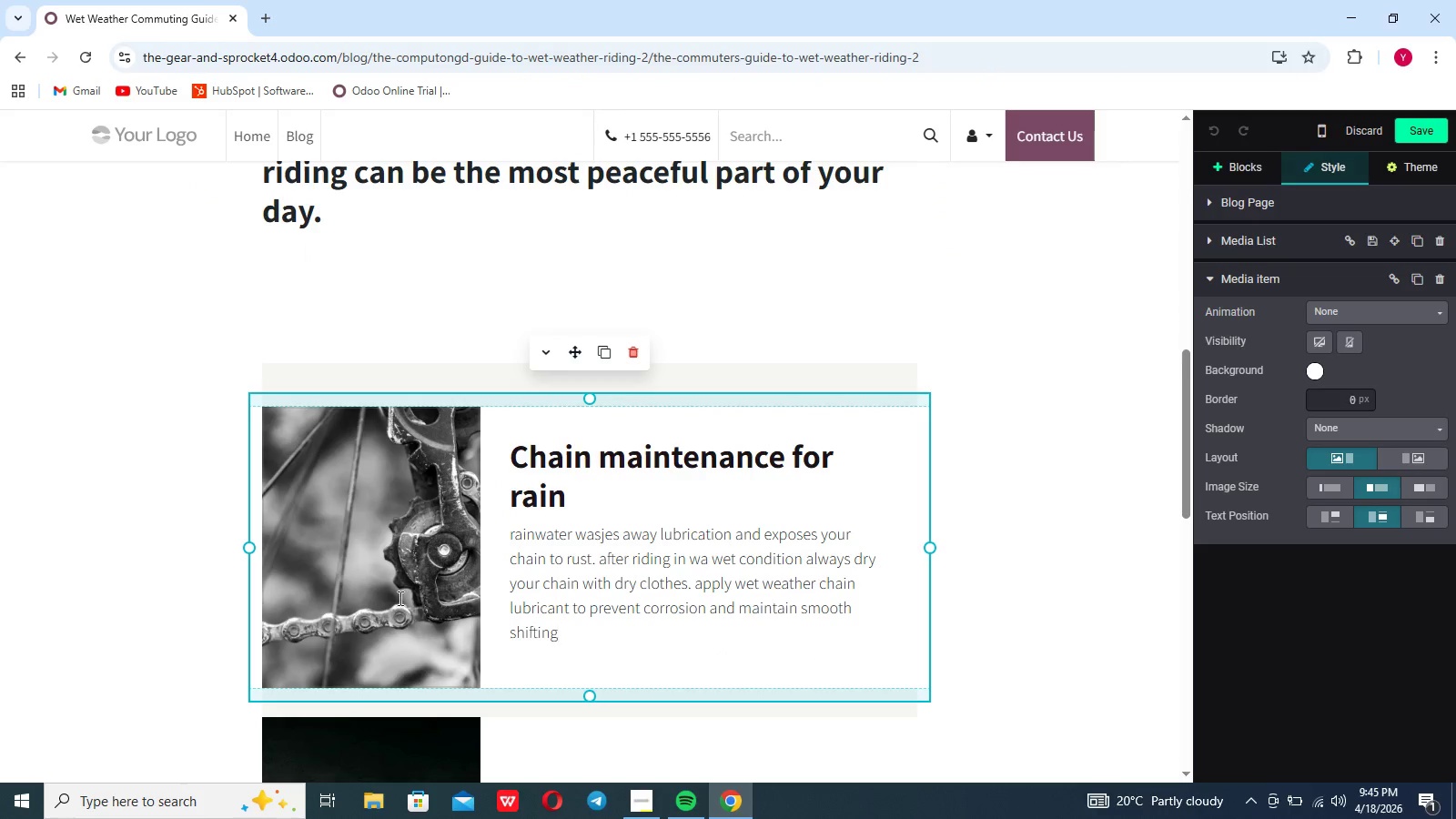 
scroll: coordinate [839, 664], scroll_direction: down, amount: 15.0
 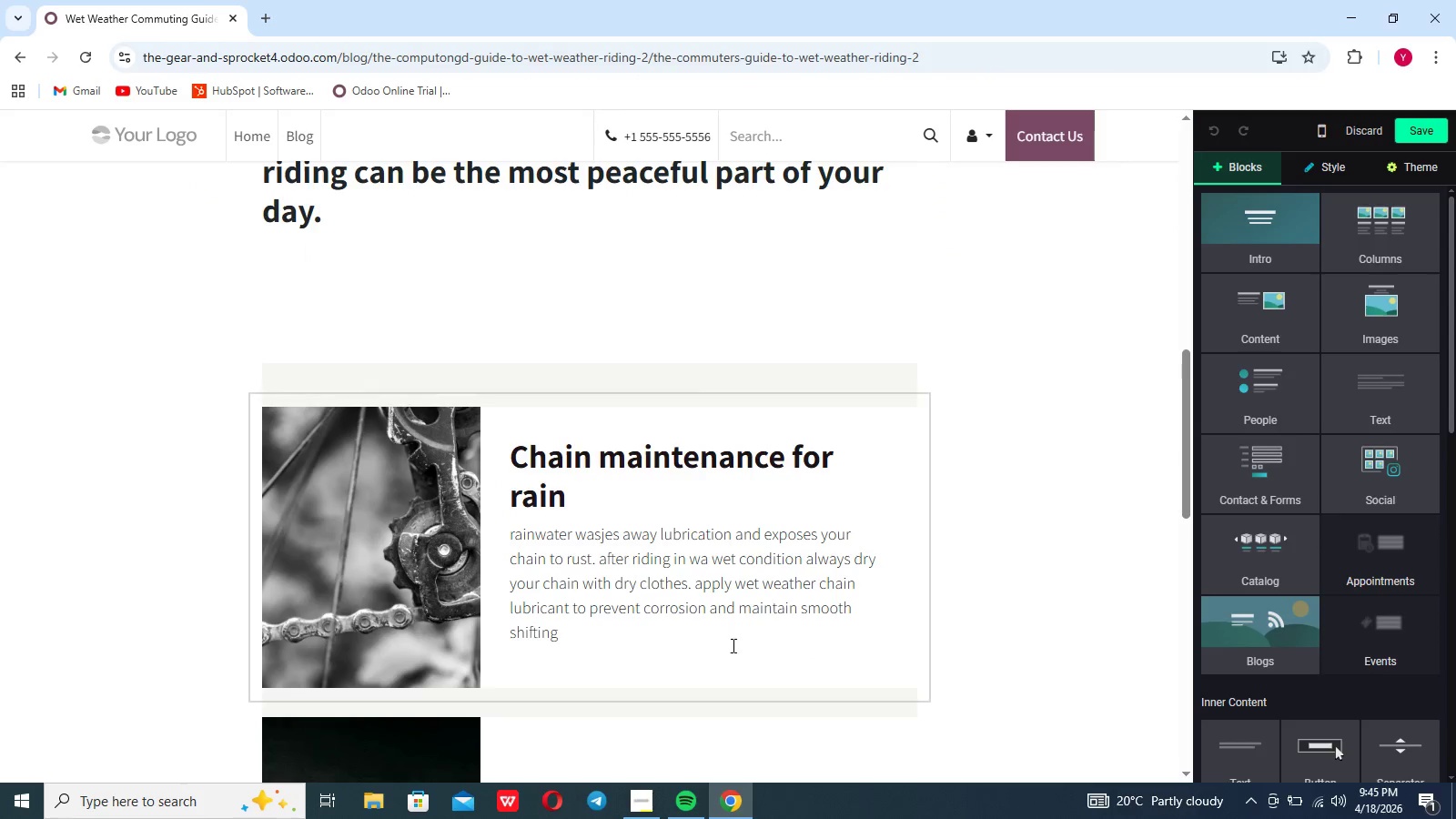 
left_click([399, 598])
 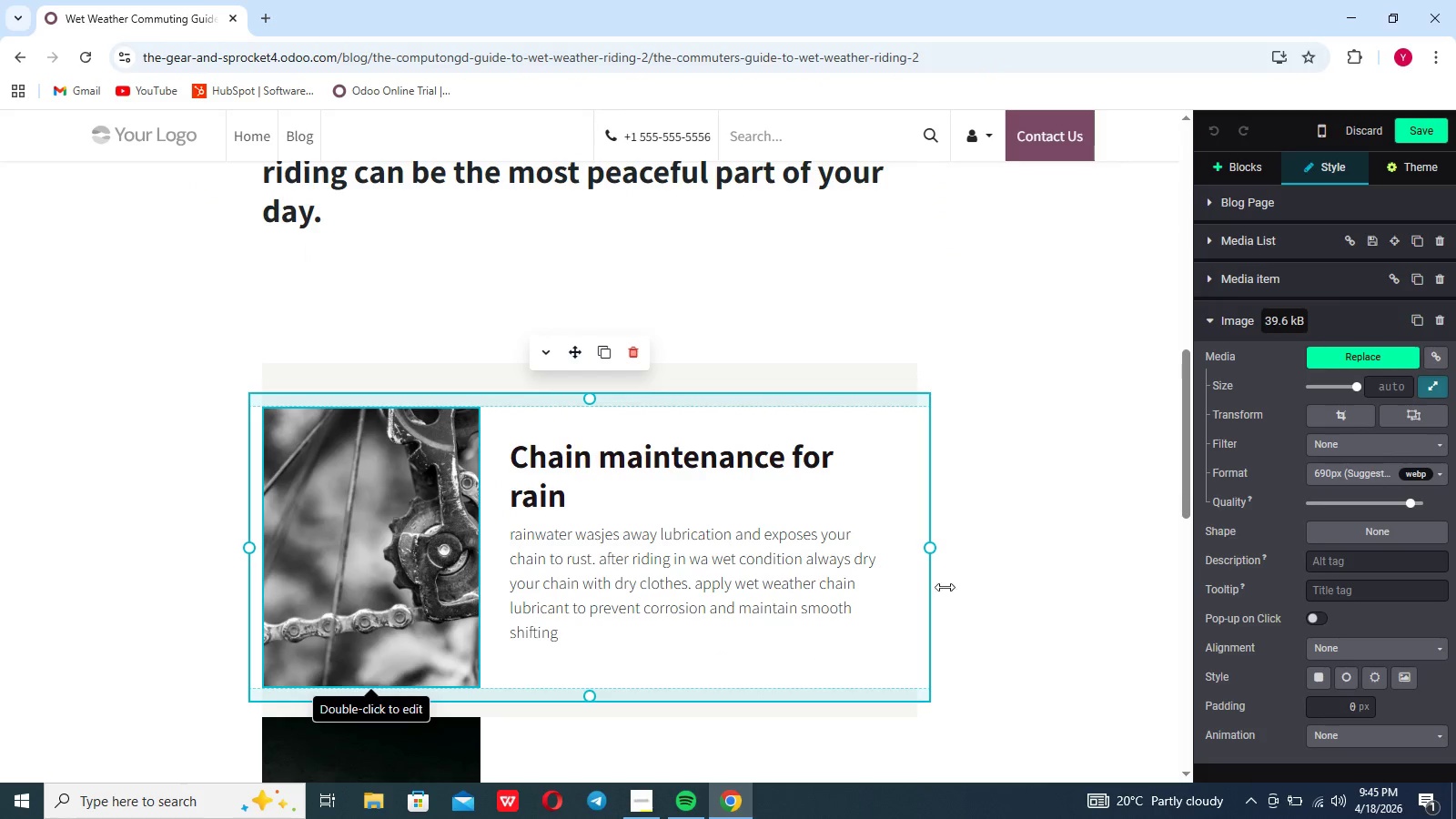 
mouse_move([1329, 421])
 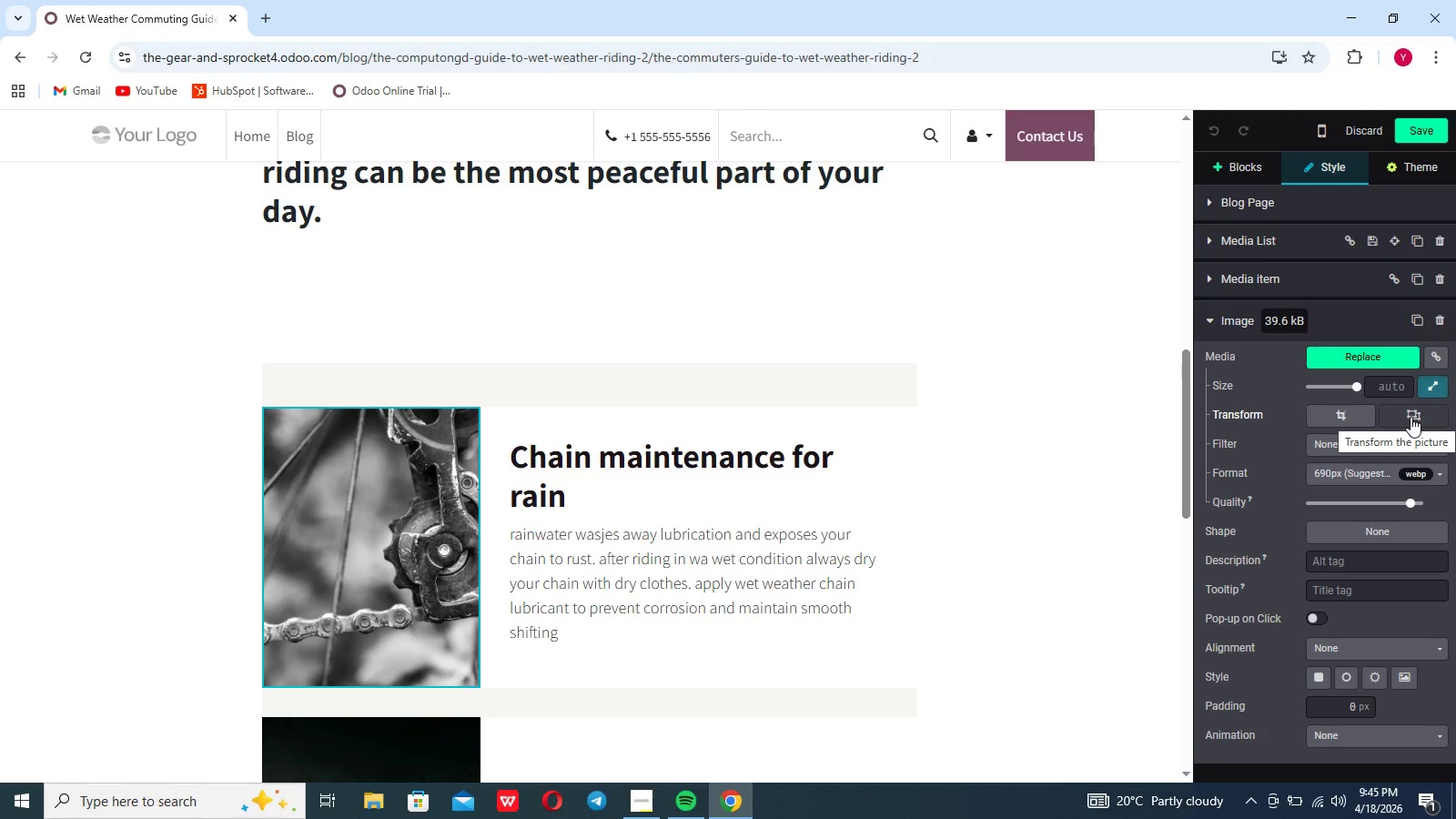 
scroll: coordinate [951, 369], scroll_direction: up, amount: 12.0
 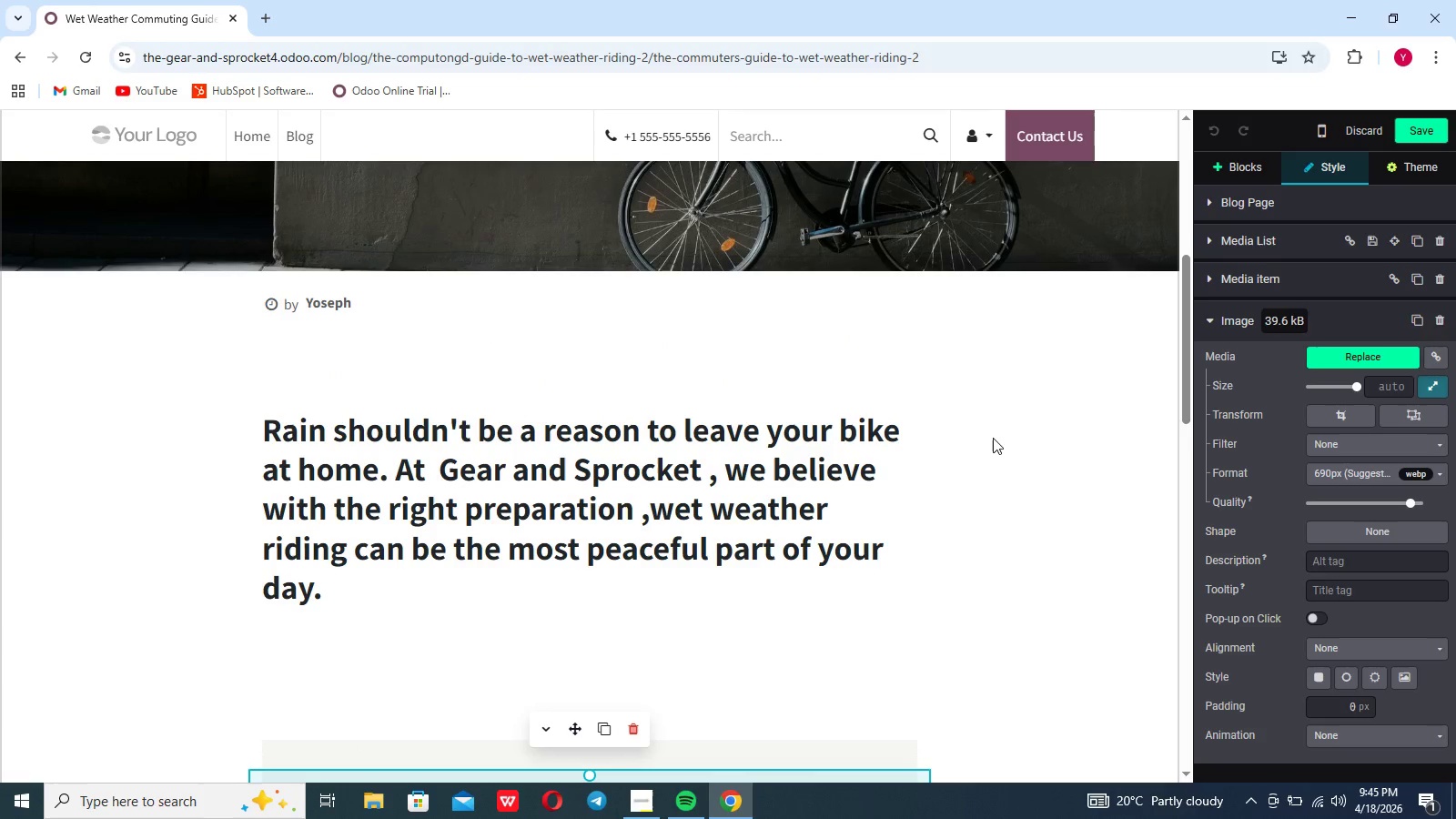 
left_click([993, 438])
 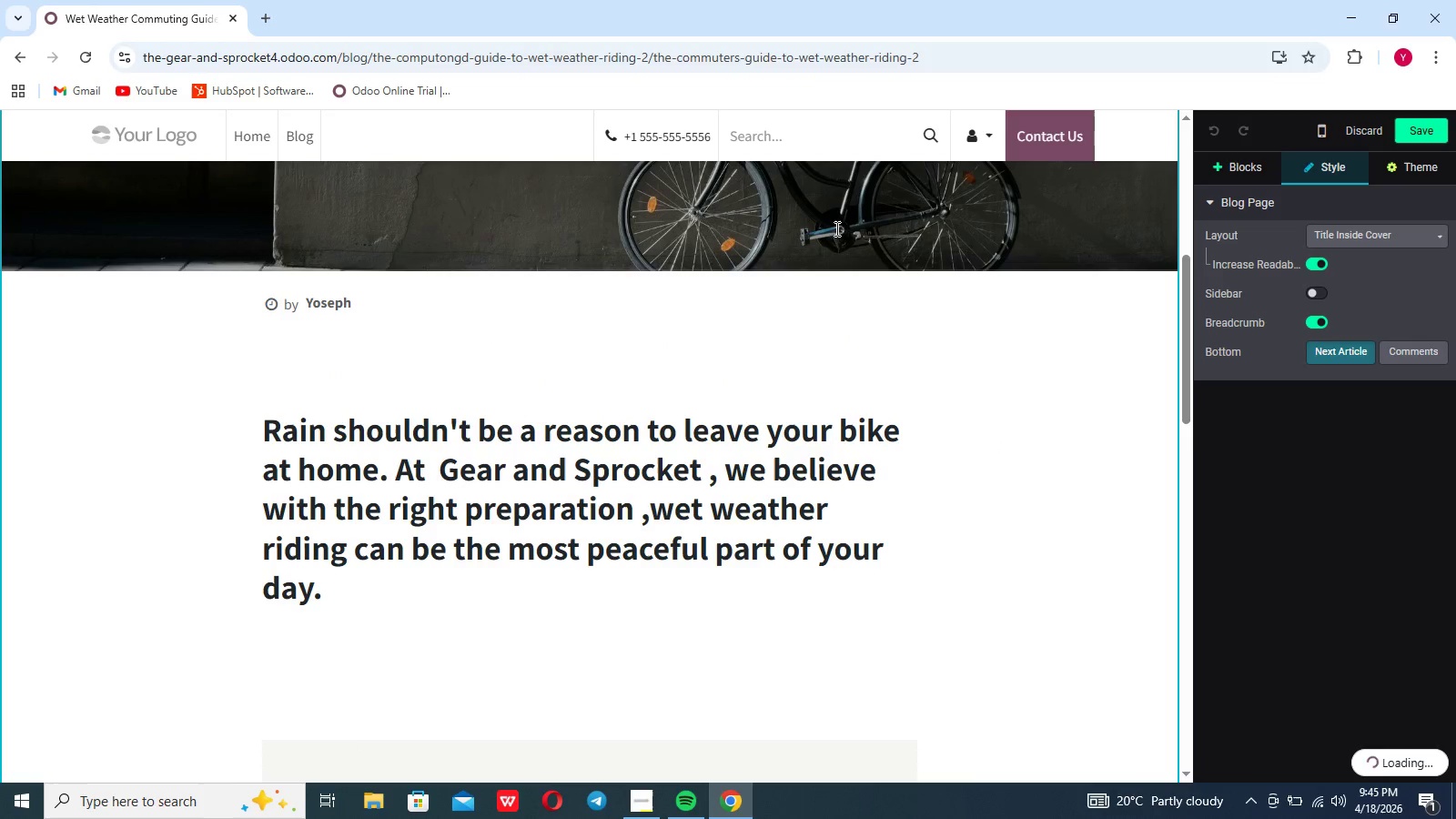 
left_click([835, 228])
 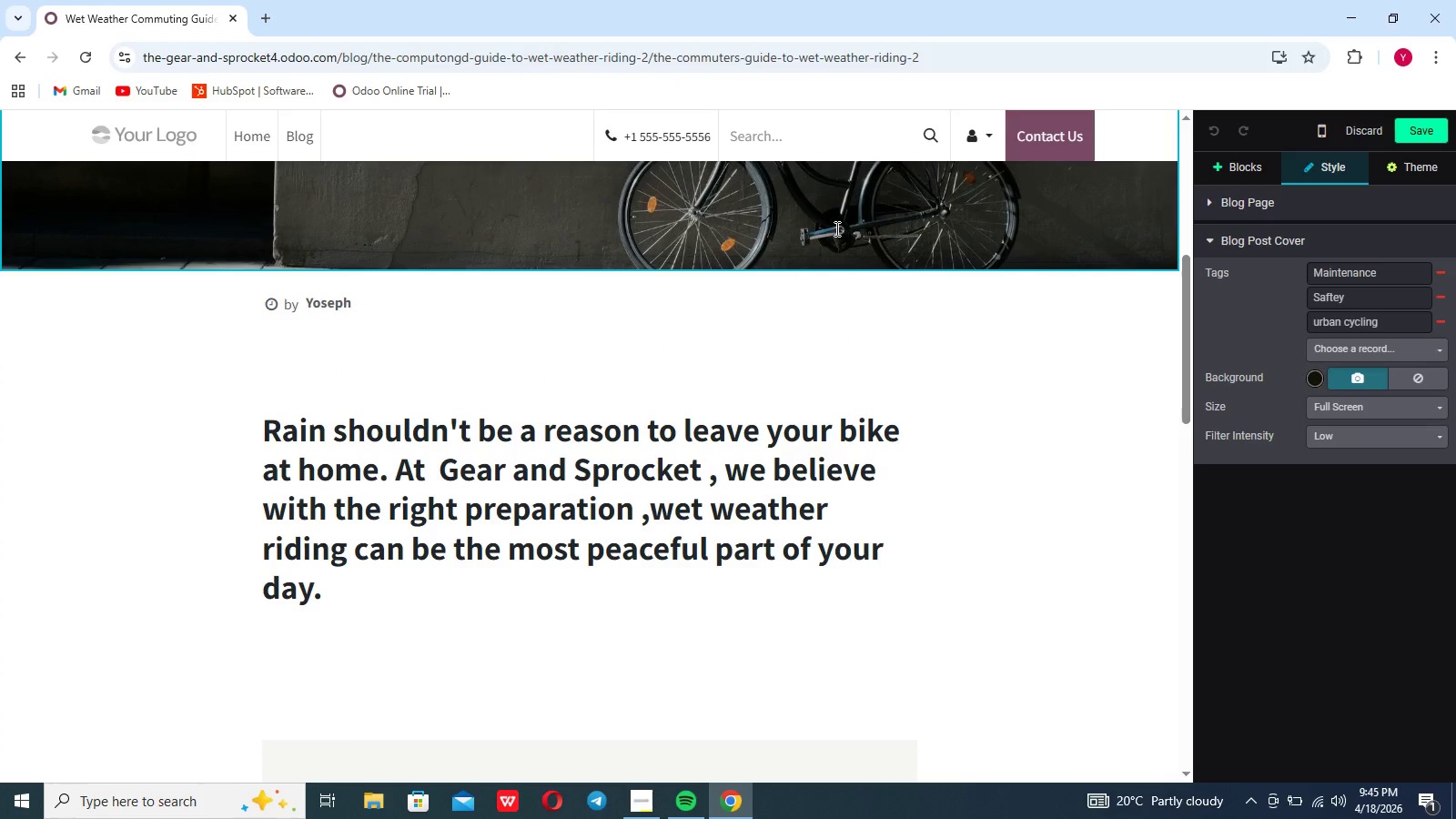 
left_click([835, 228])
 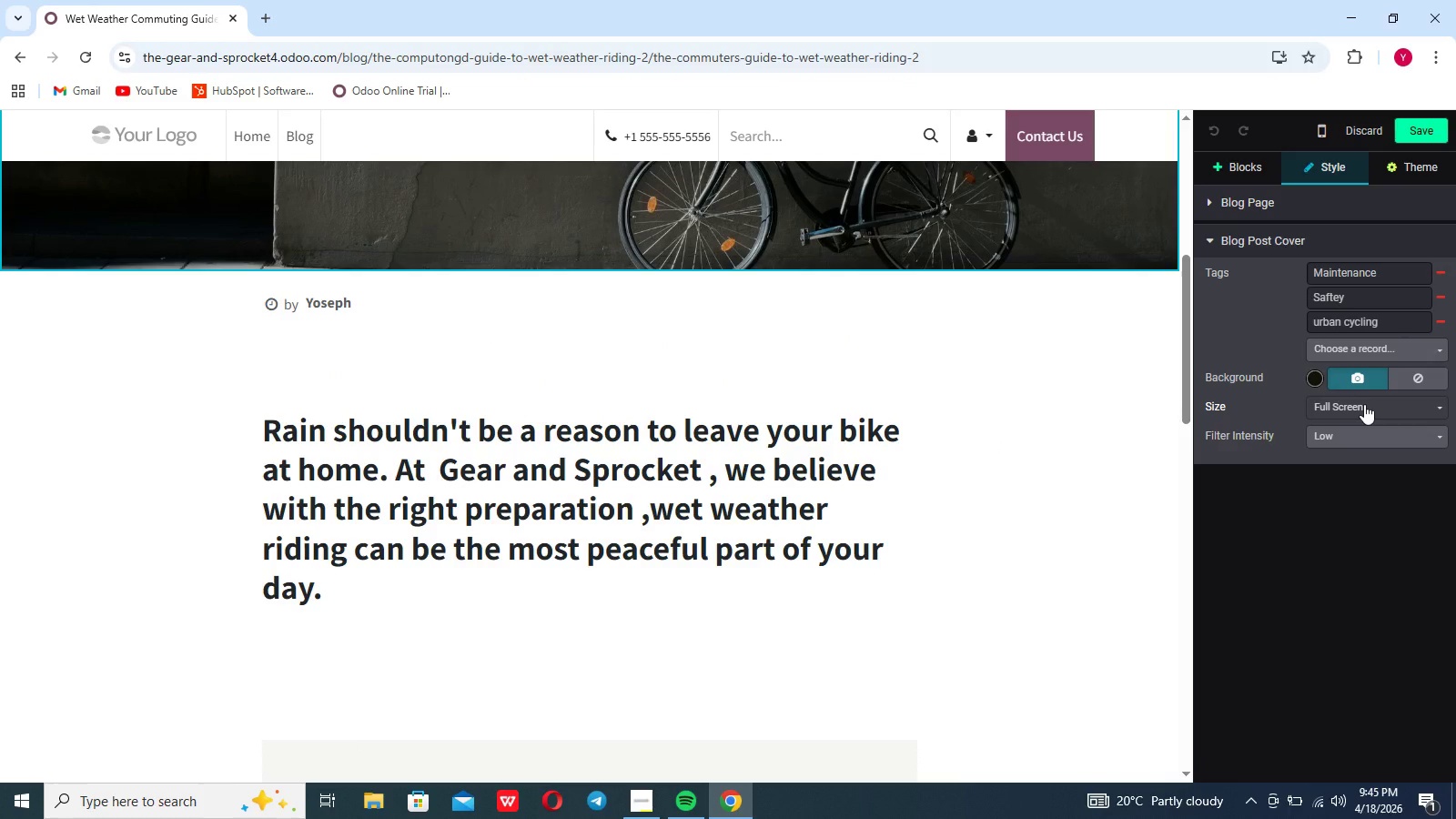 
wait(6.91)
 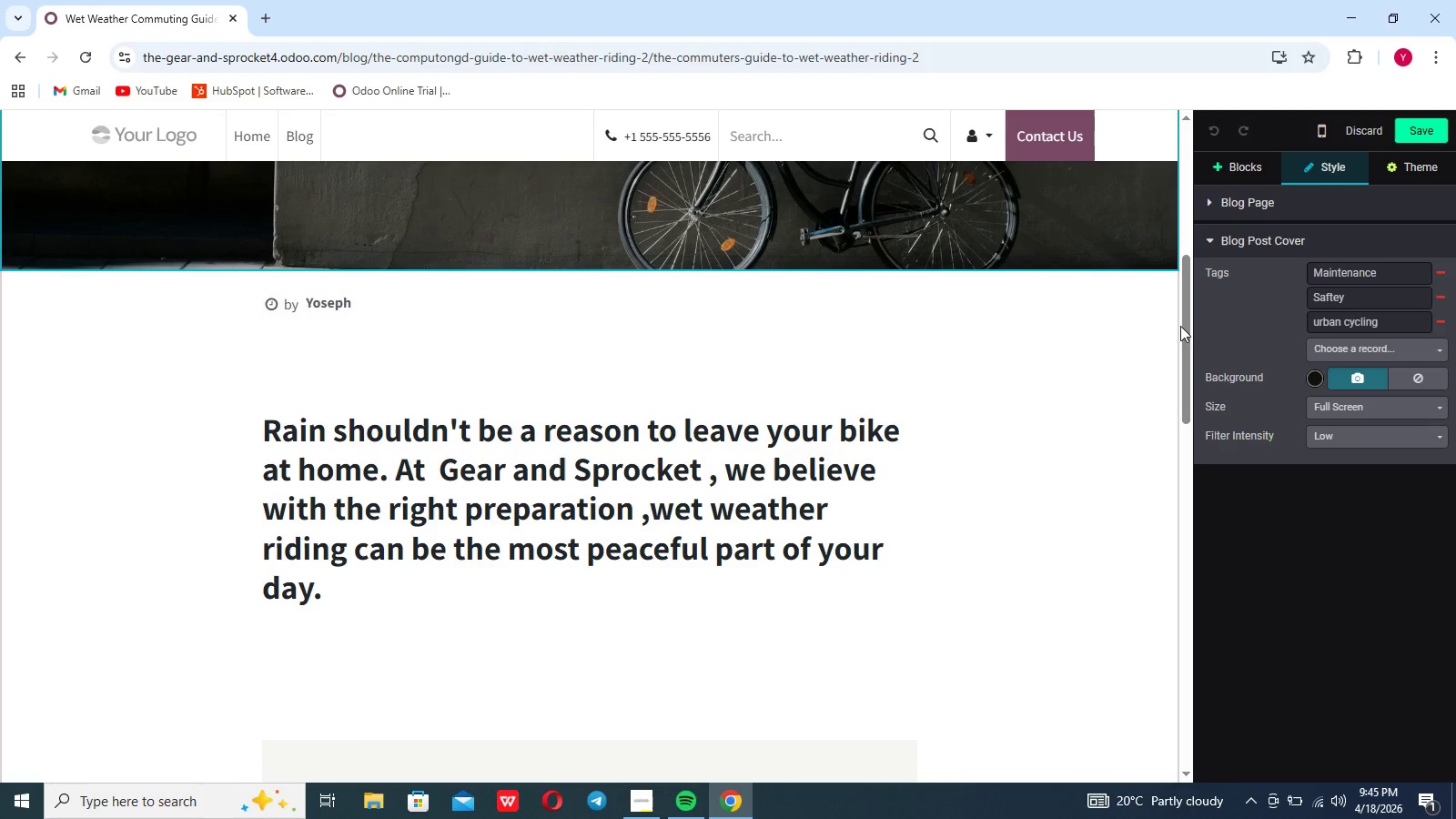 
left_click([1365, 432])
 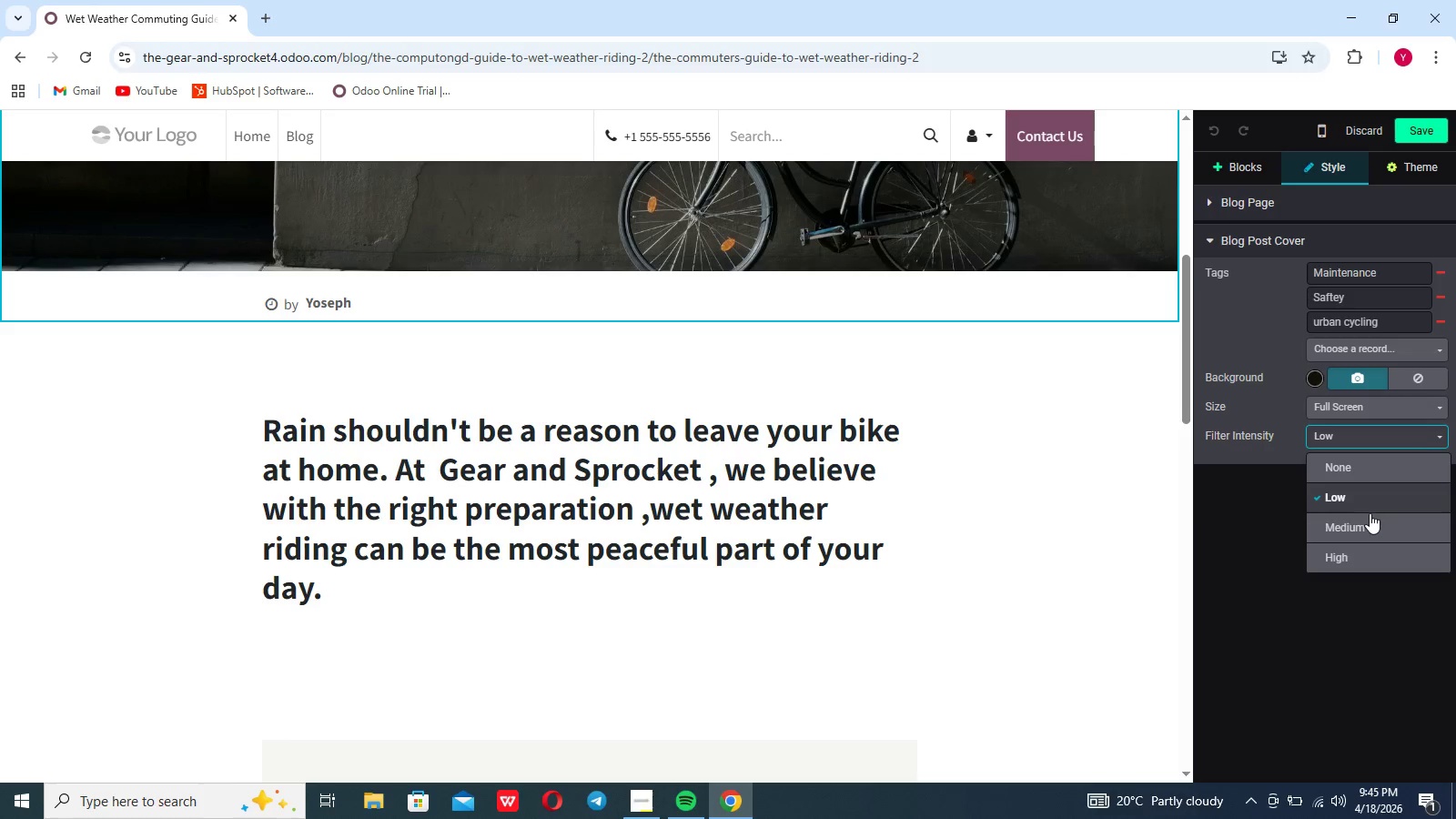 
left_click([1370, 528])
 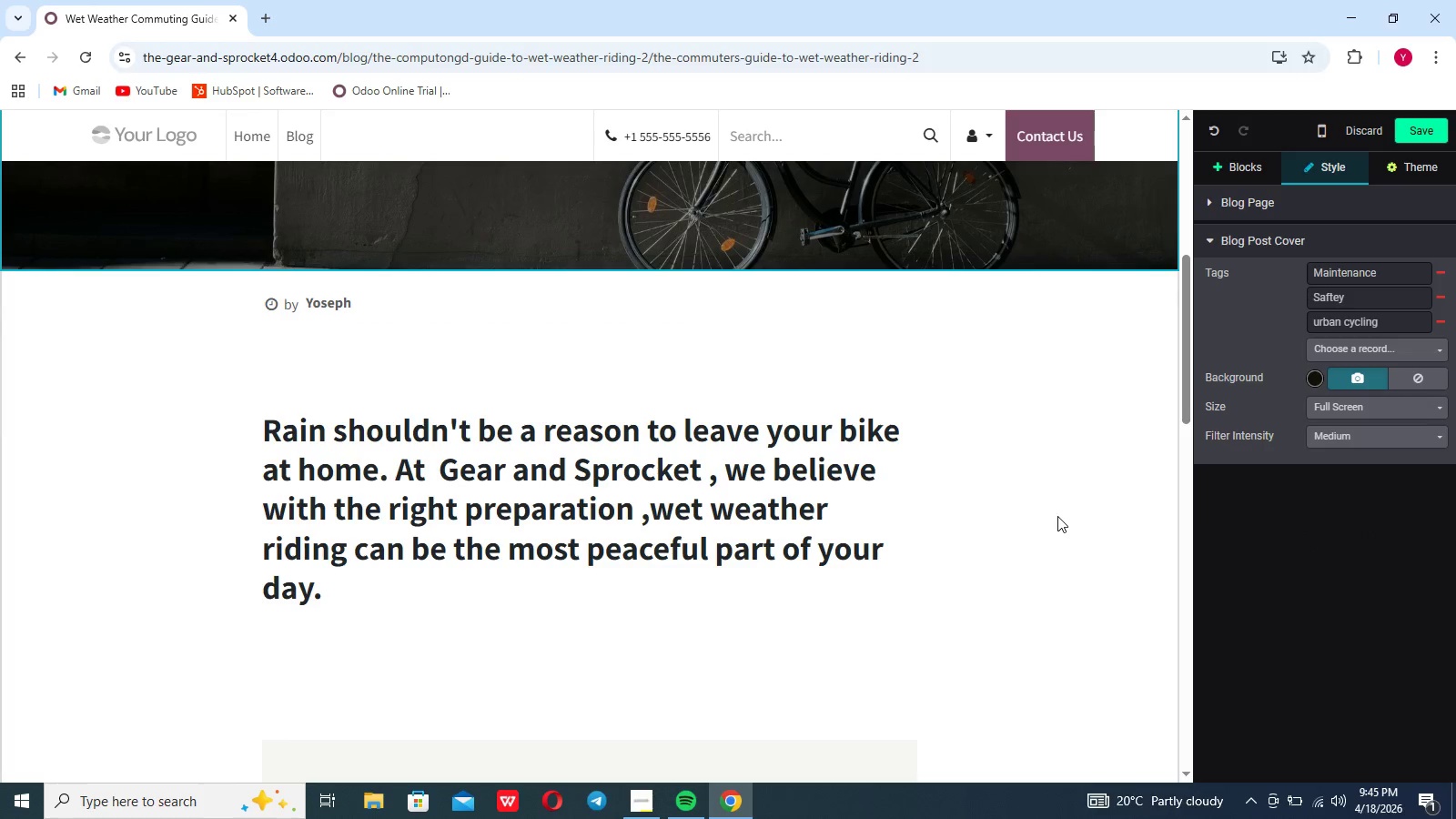 
scroll: coordinate [1057, 516], scroll_direction: up, amount: 12.0
 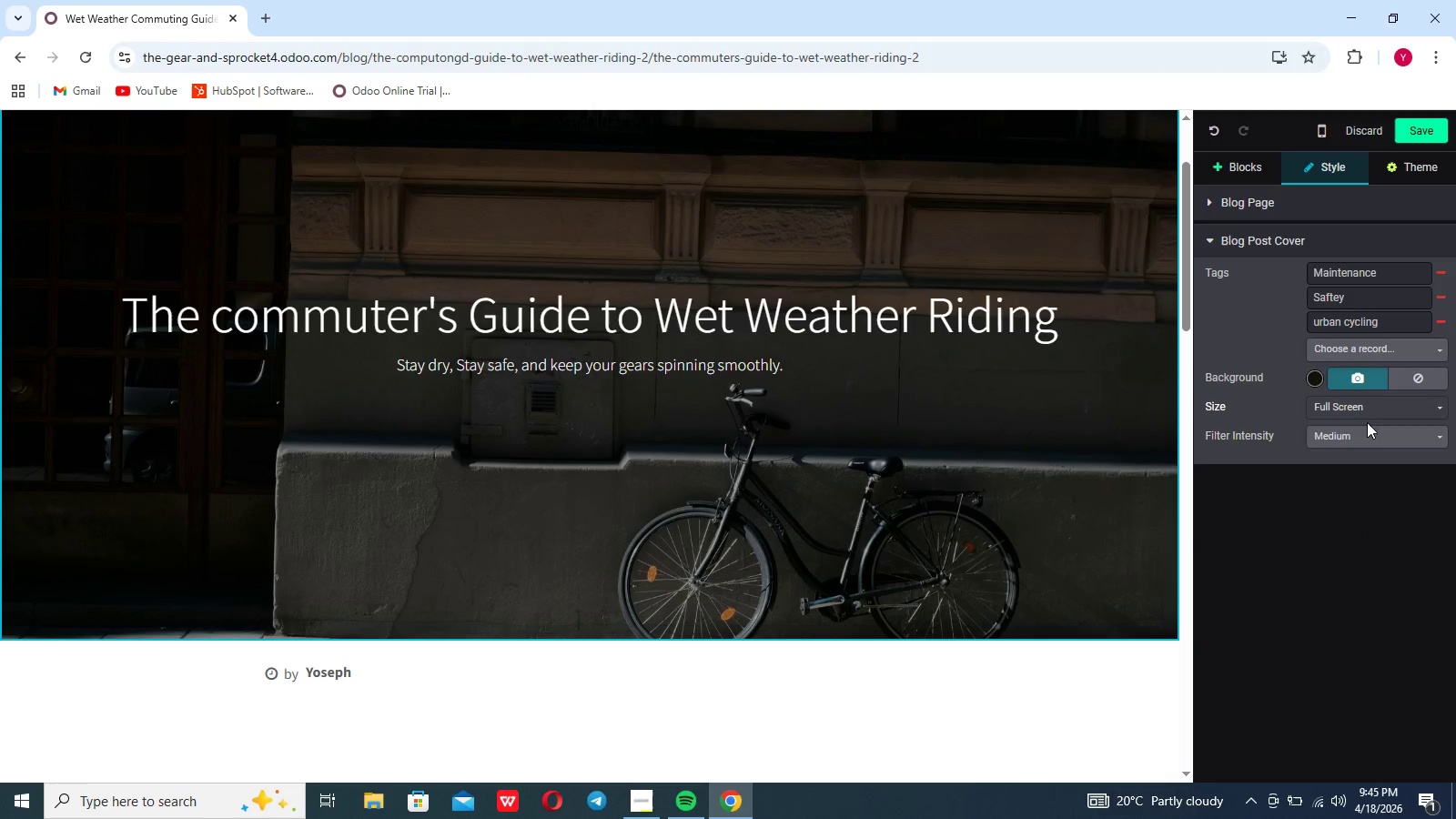 
left_click([1367, 431])
 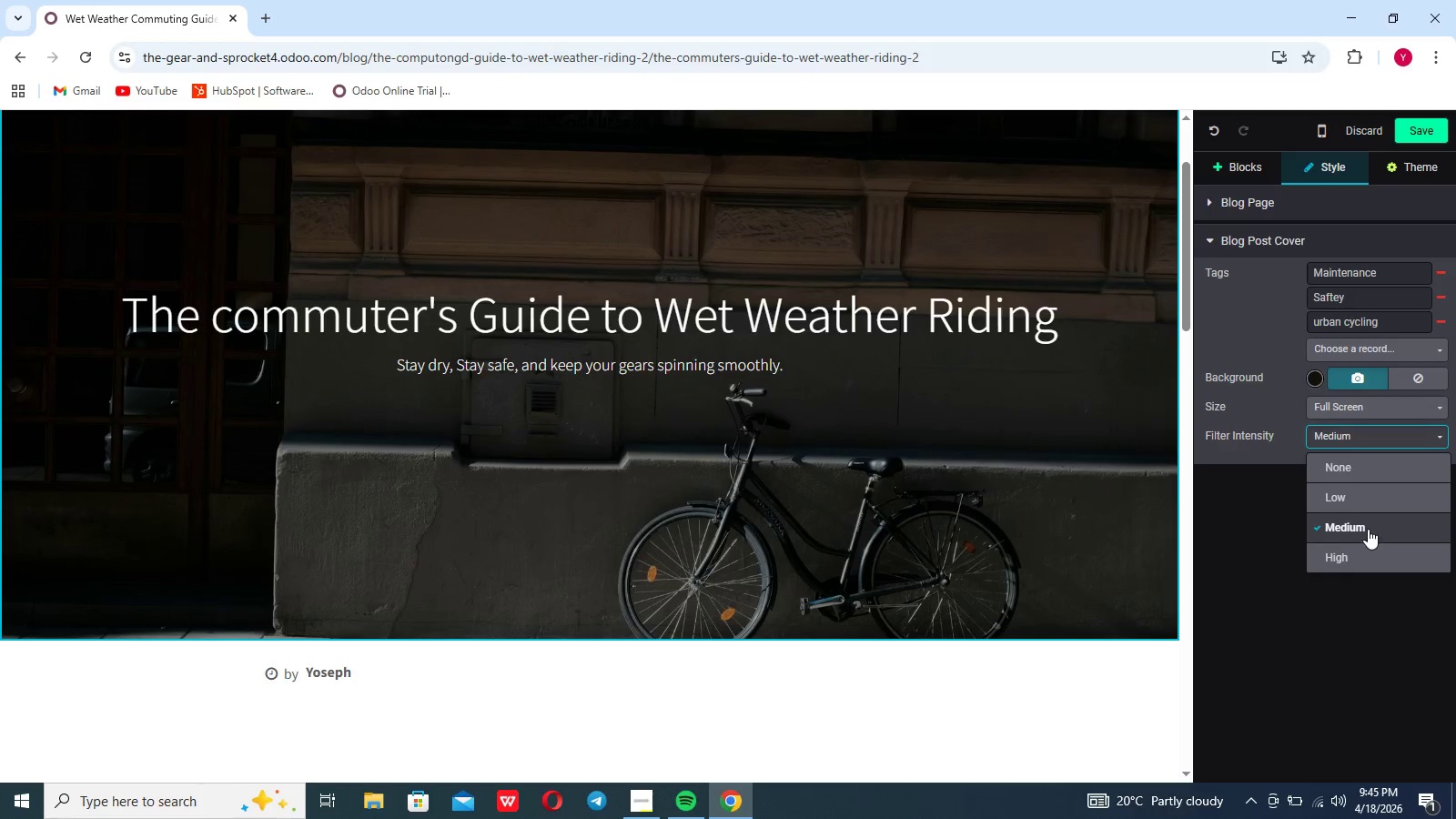 
left_click([1364, 556])
 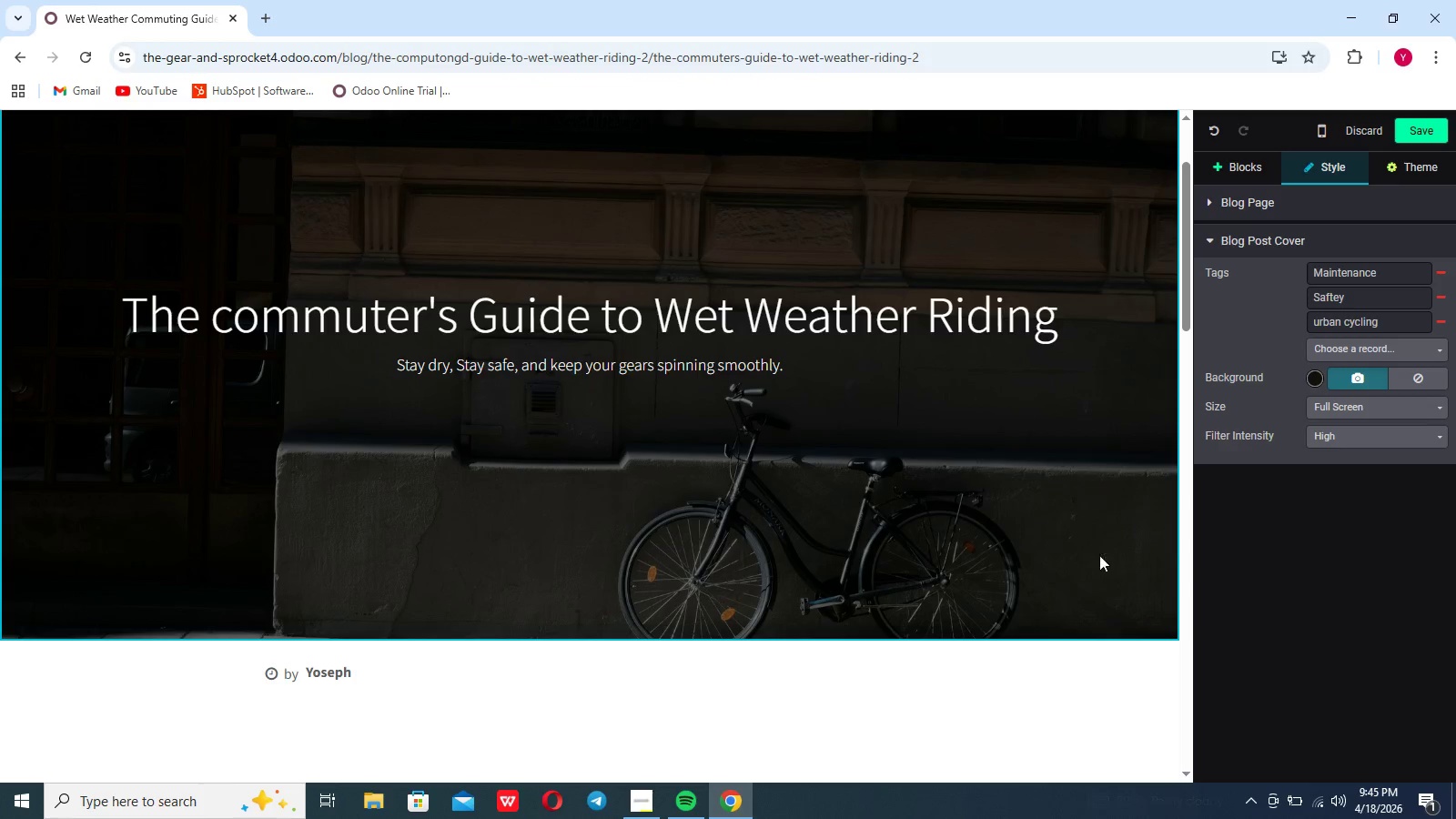 
scroll: coordinate [1084, 550], scroll_direction: up, amount: 9.0
 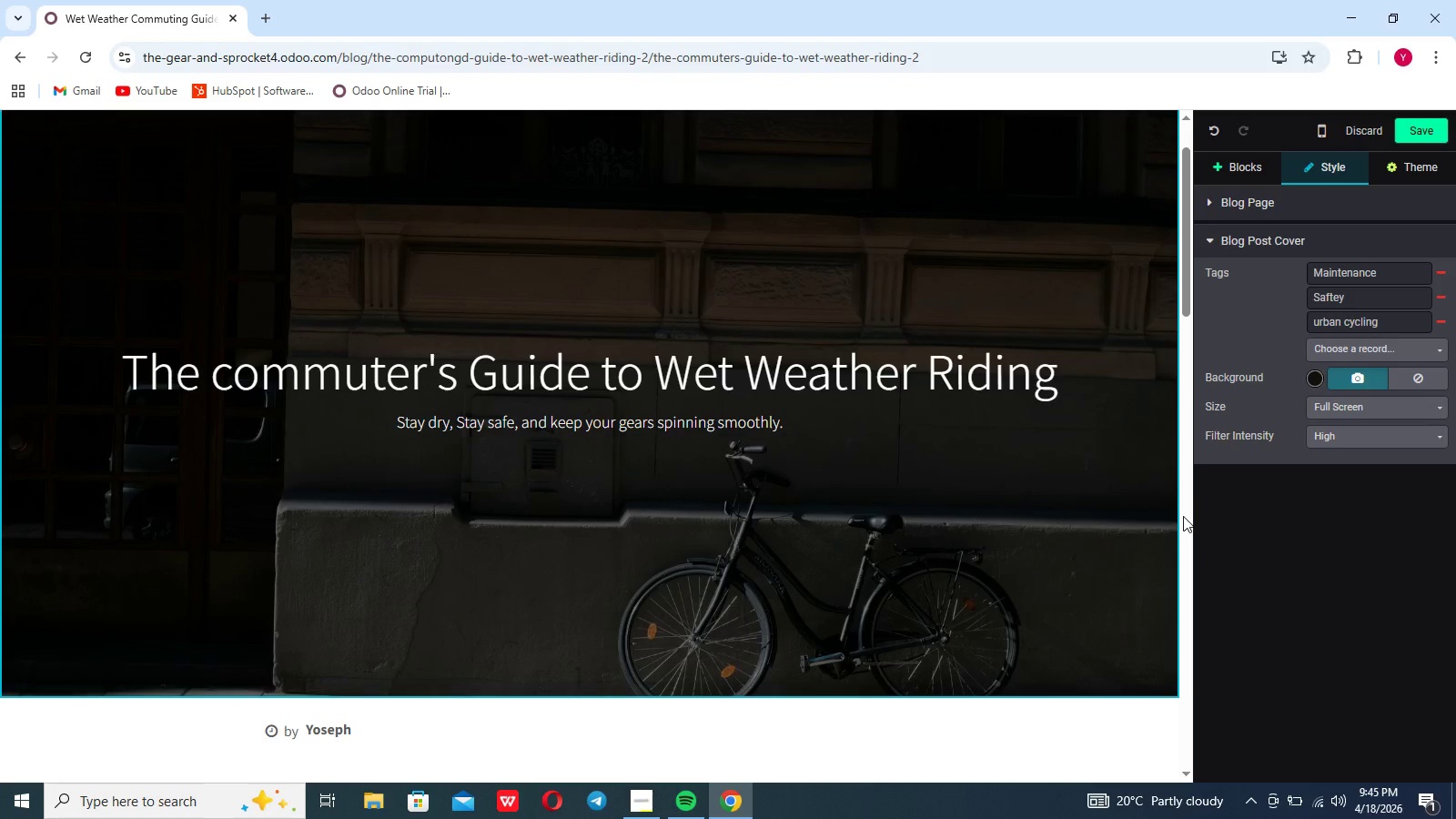 
scroll: coordinate [1106, 561], scroll_direction: down, amount: 37.0
 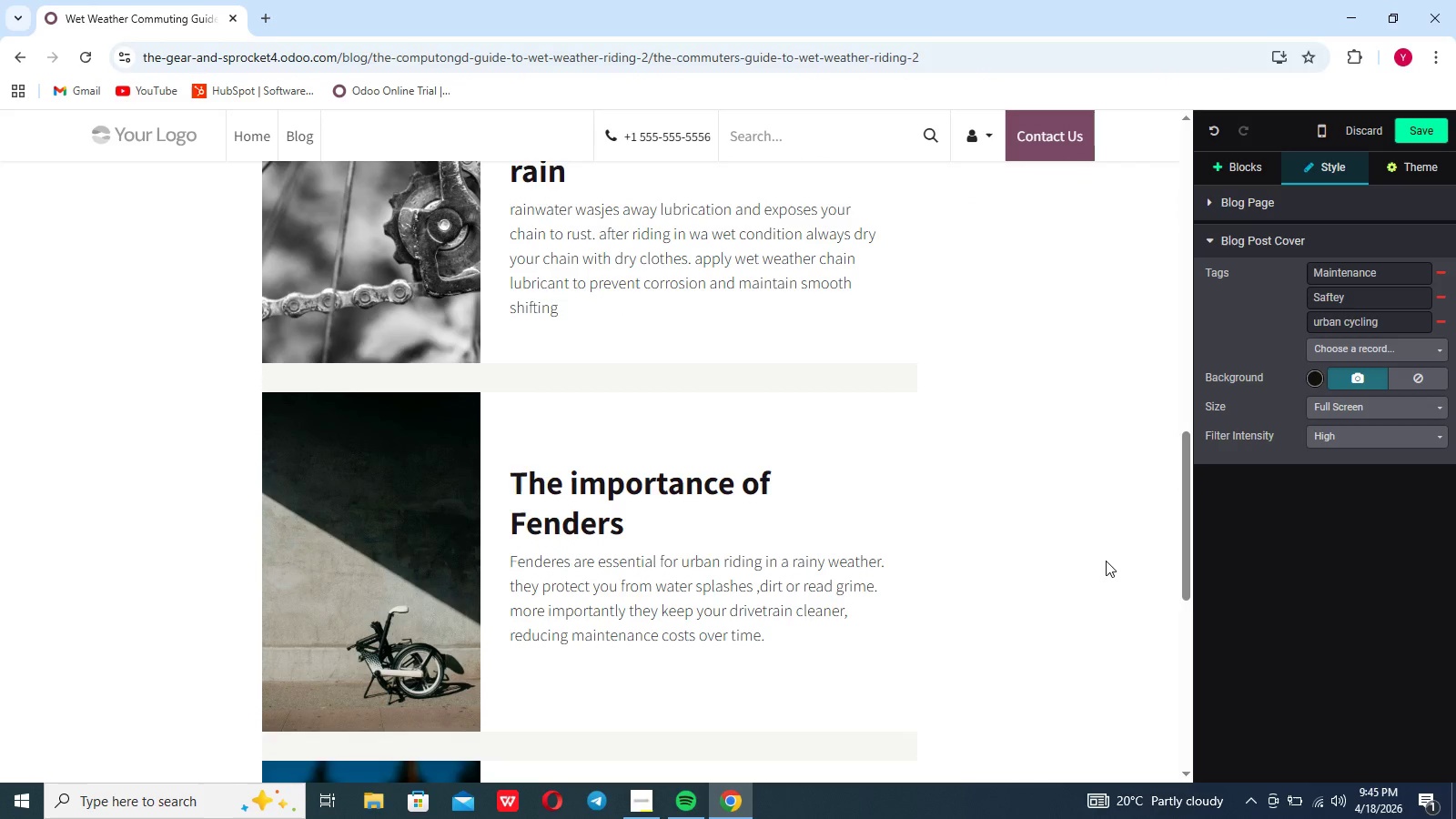 
scroll: coordinate [1106, 561], scroll_direction: none, amount: 0.0
 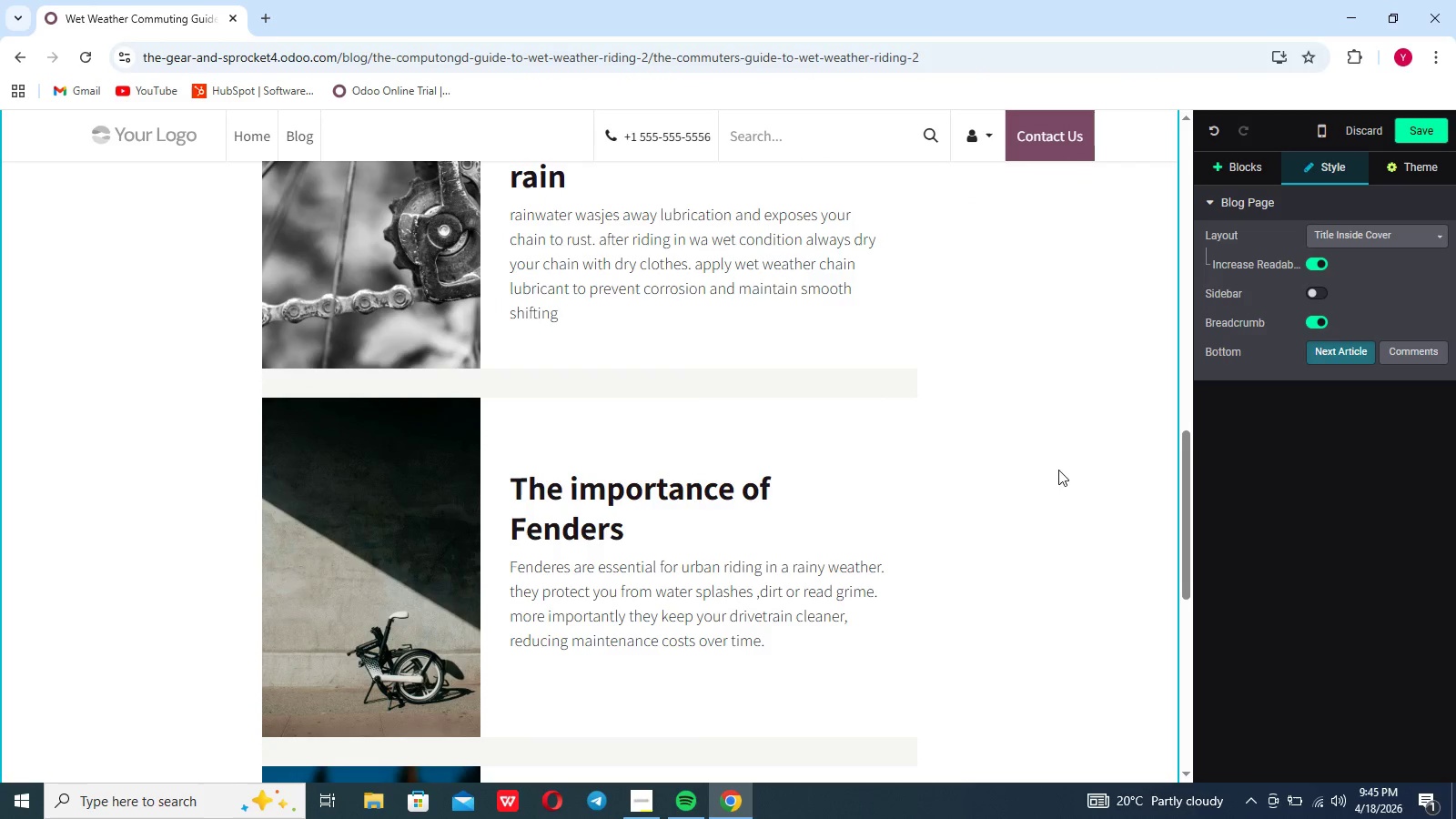 
left_click([824, 498])
 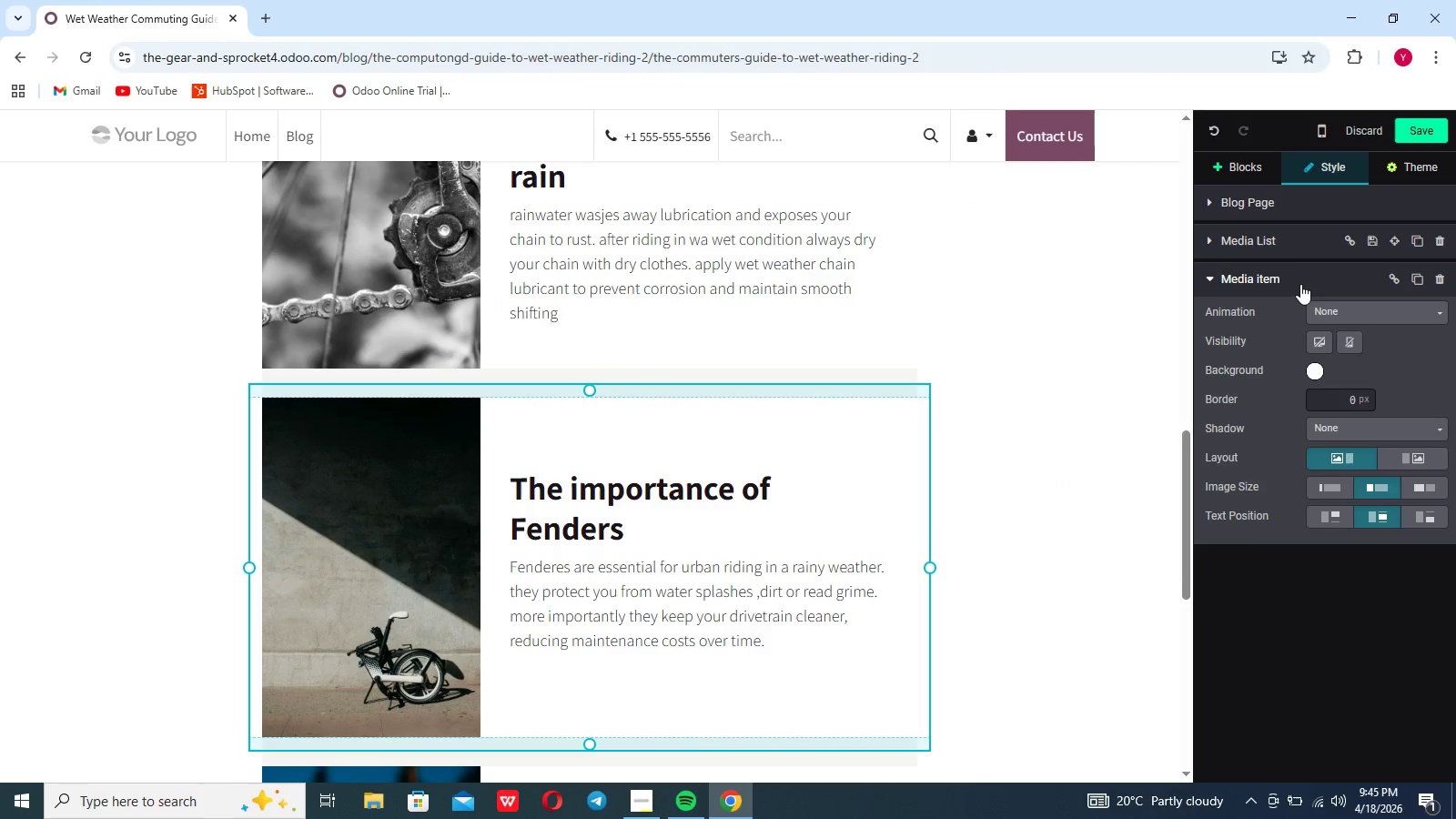 
wait(5.17)
 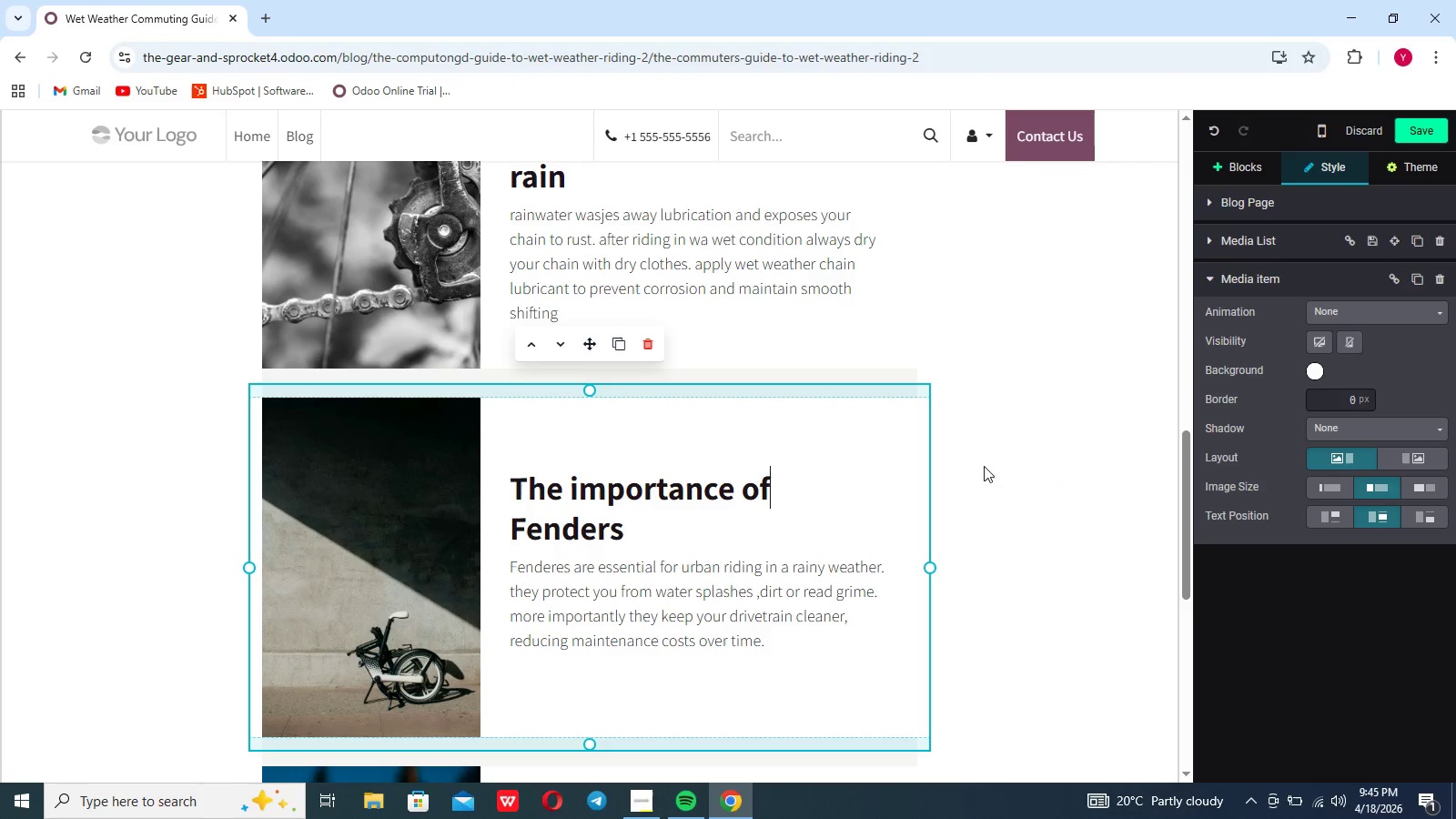 
left_click([1353, 304])
 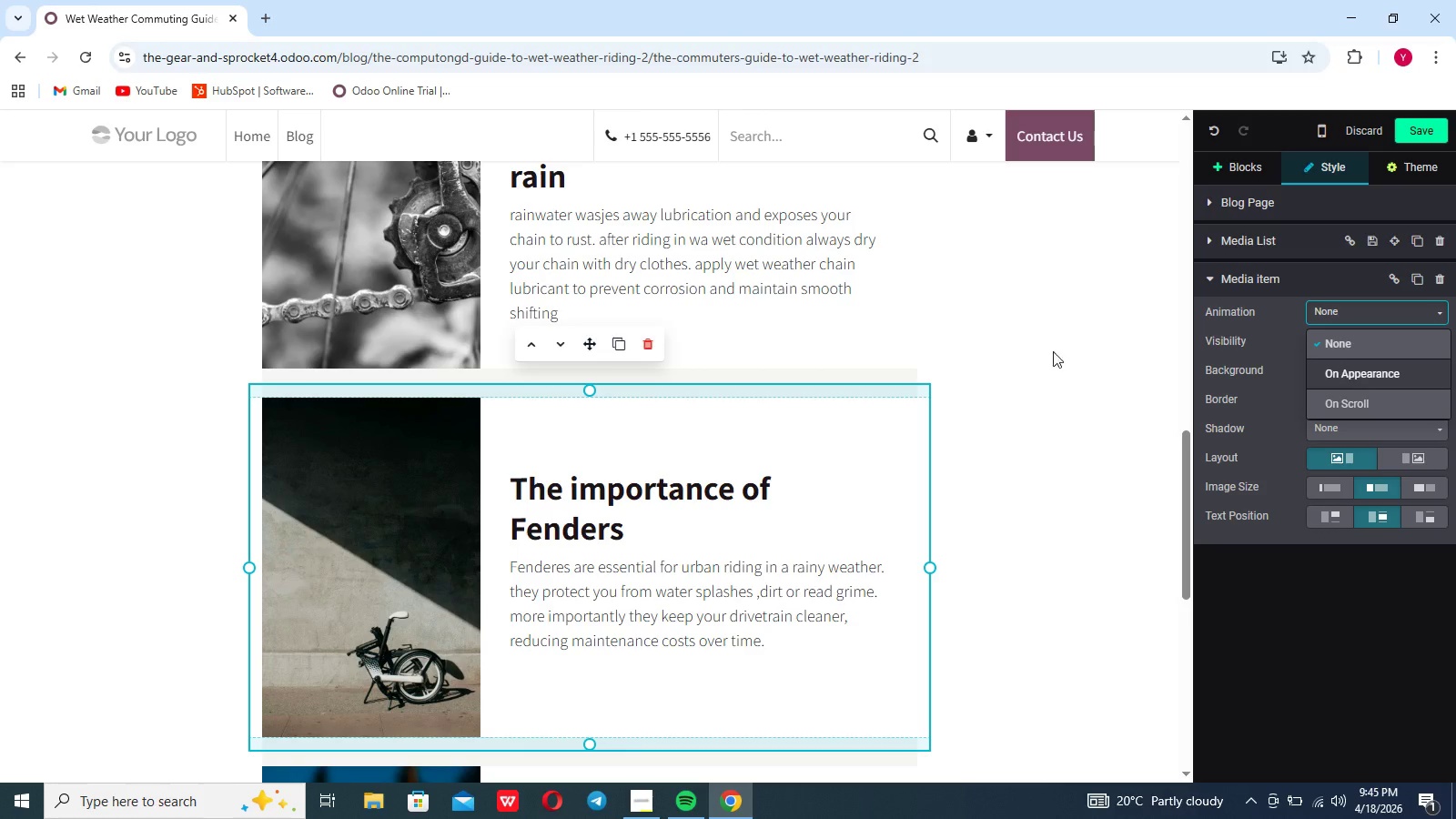 
left_click([824, 330])
 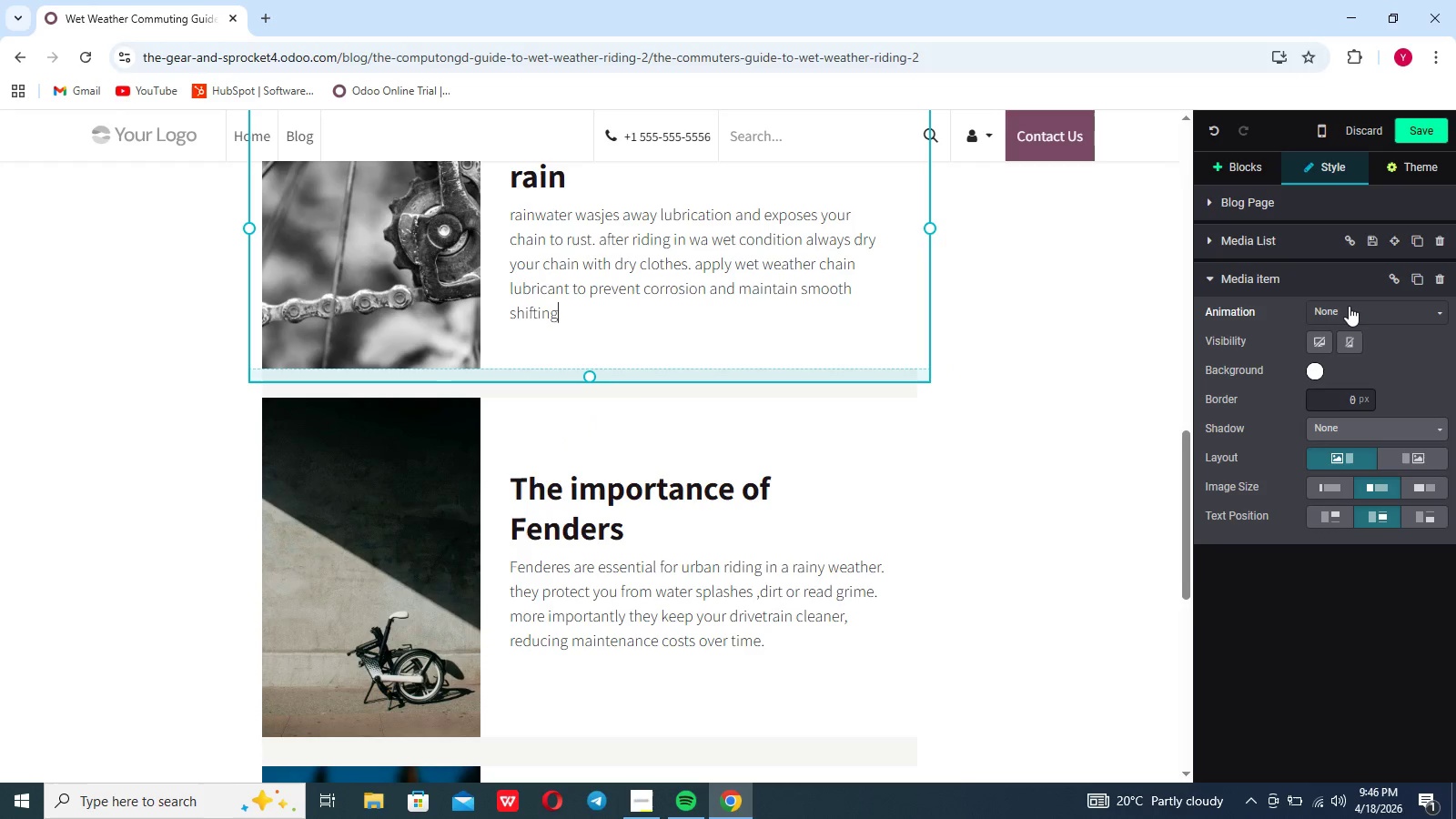 
left_click([1357, 307])
 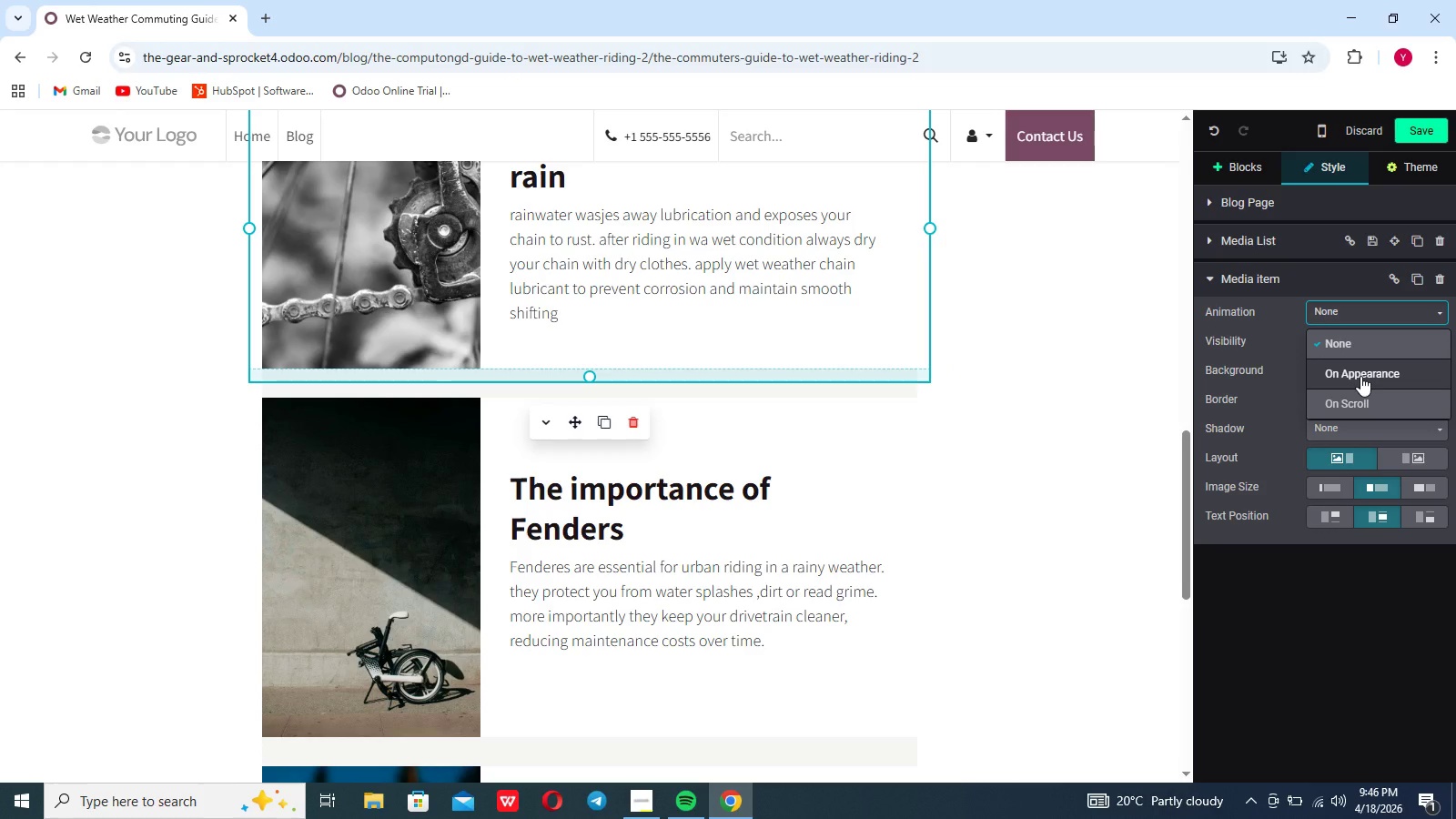 
left_click([1360, 376])
 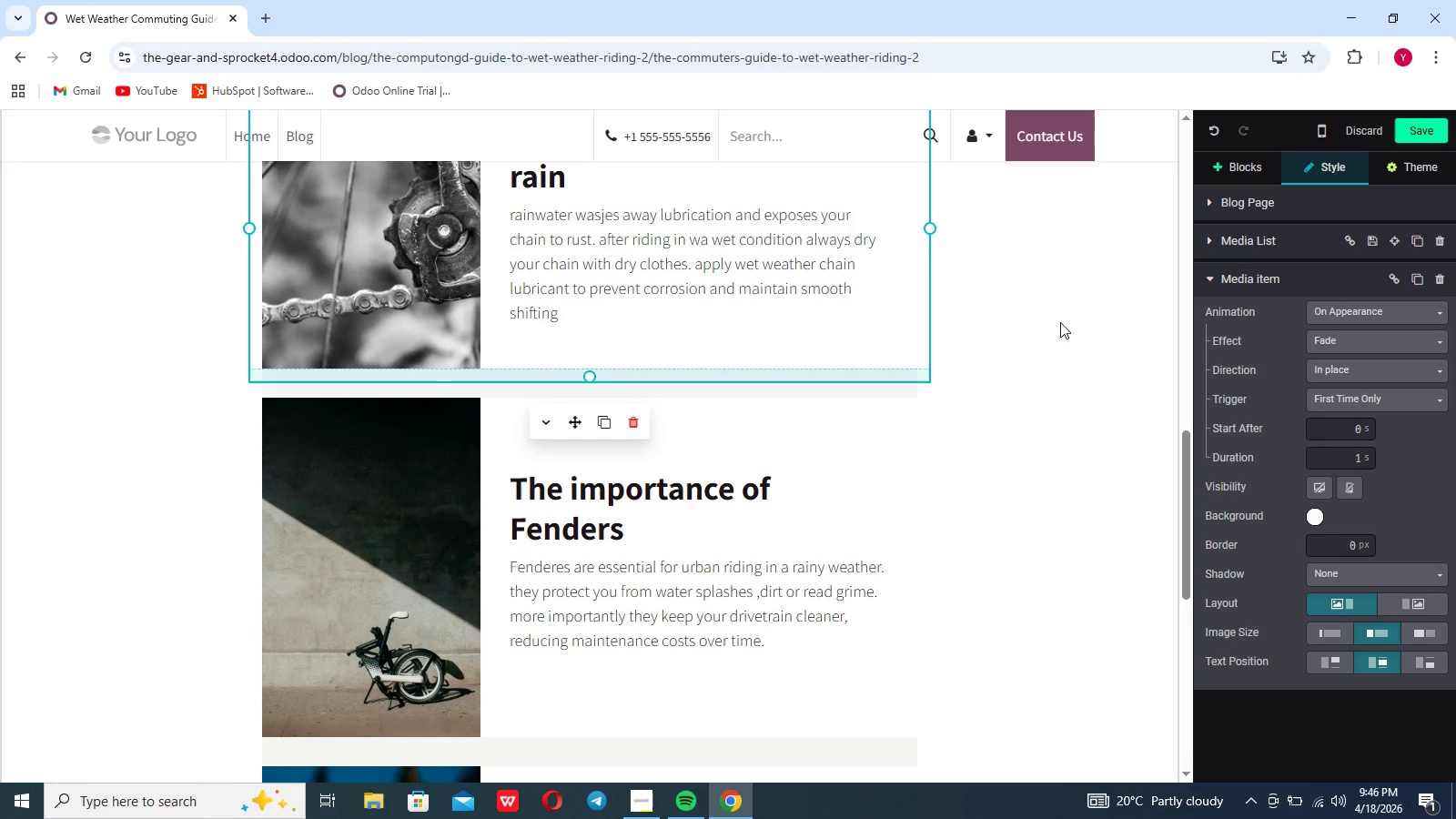 
scroll: coordinate [1081, 481], scroll_direction: up, amount: 35.0
 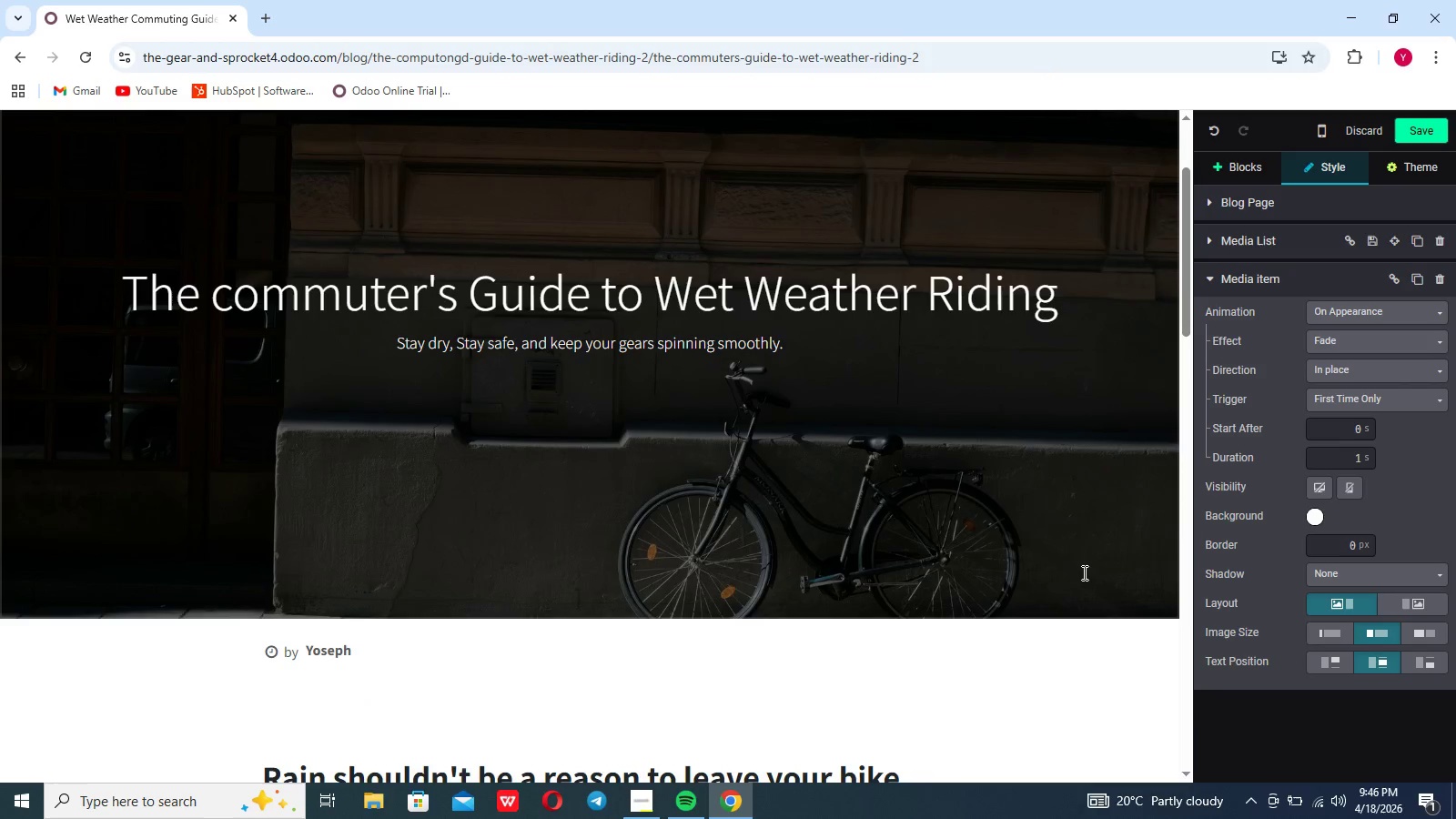 
scroll: coordinate [1083, 572], scroll_direction: down, amount: 25.0
 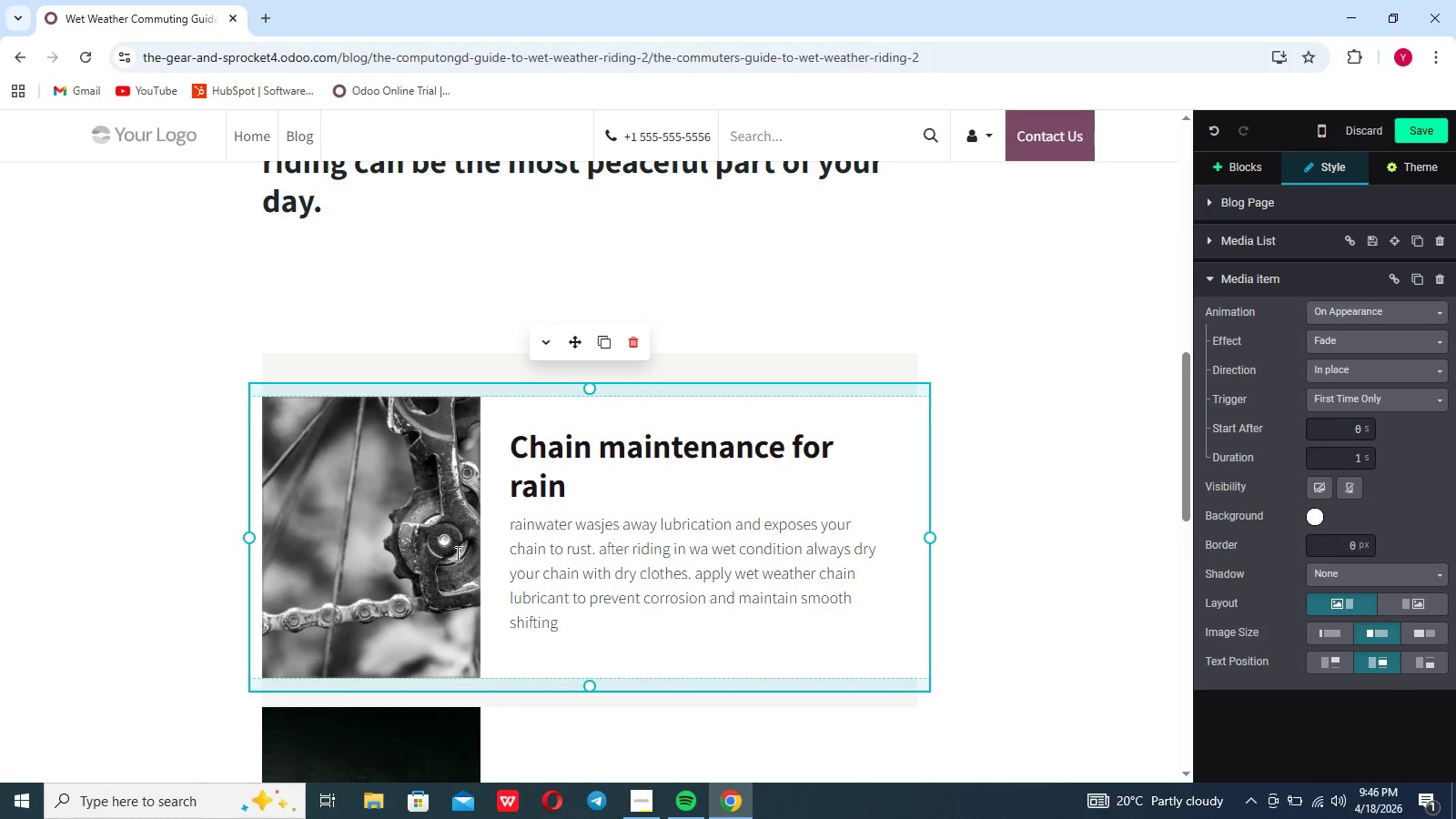 
wait(5.77)
 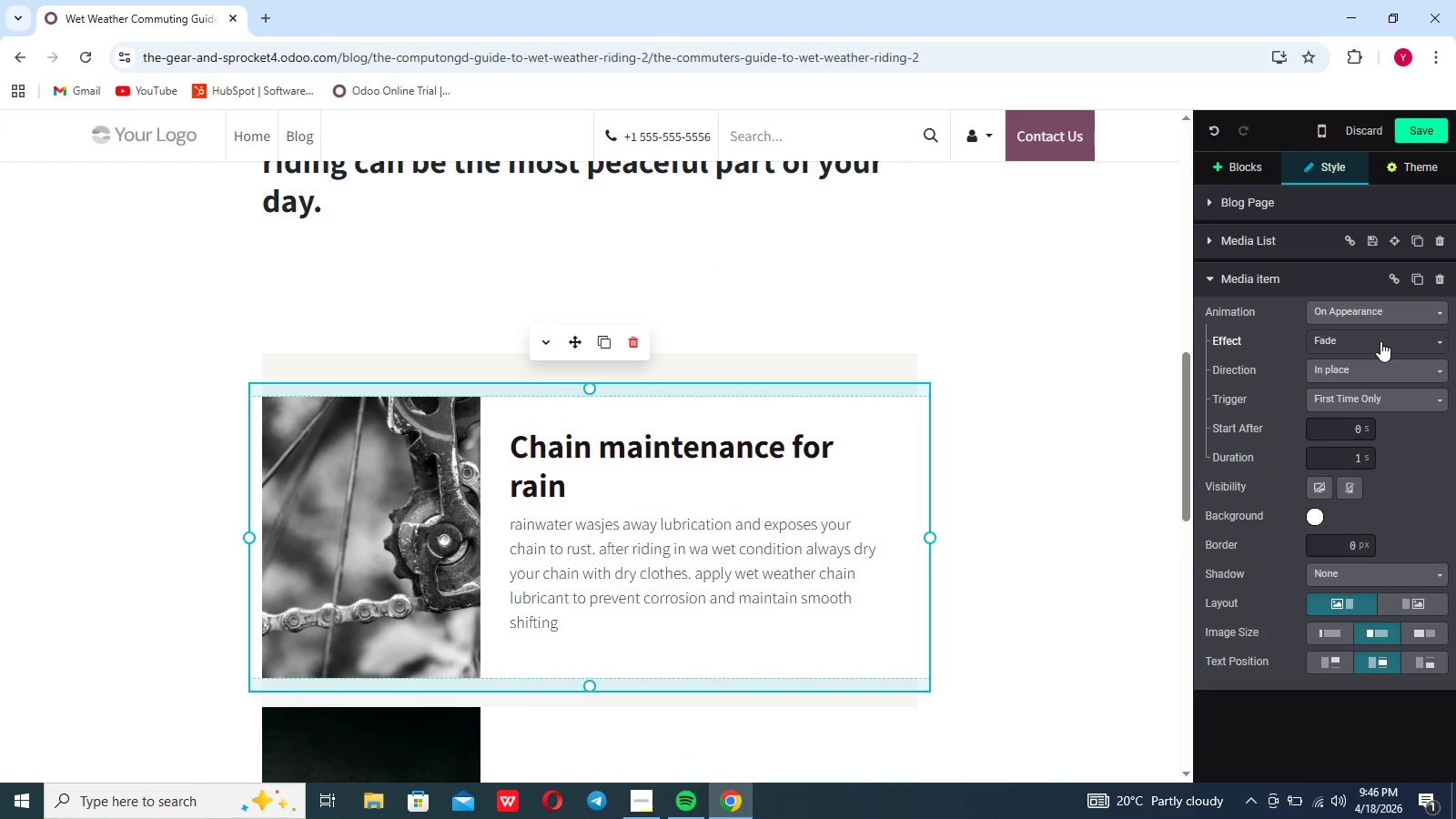 
left_click([1351, 394])
 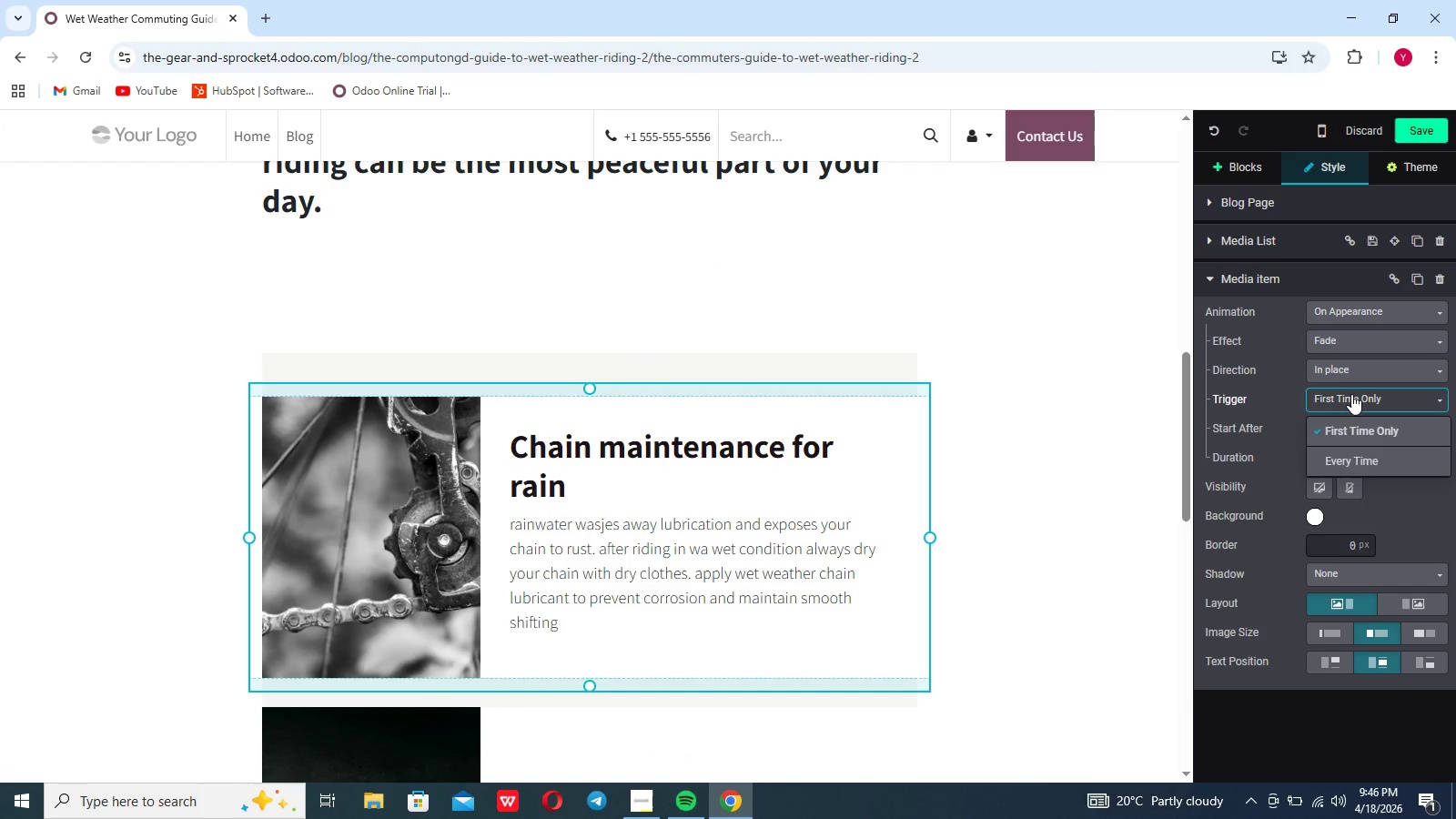 
left_click([1351, 394])
 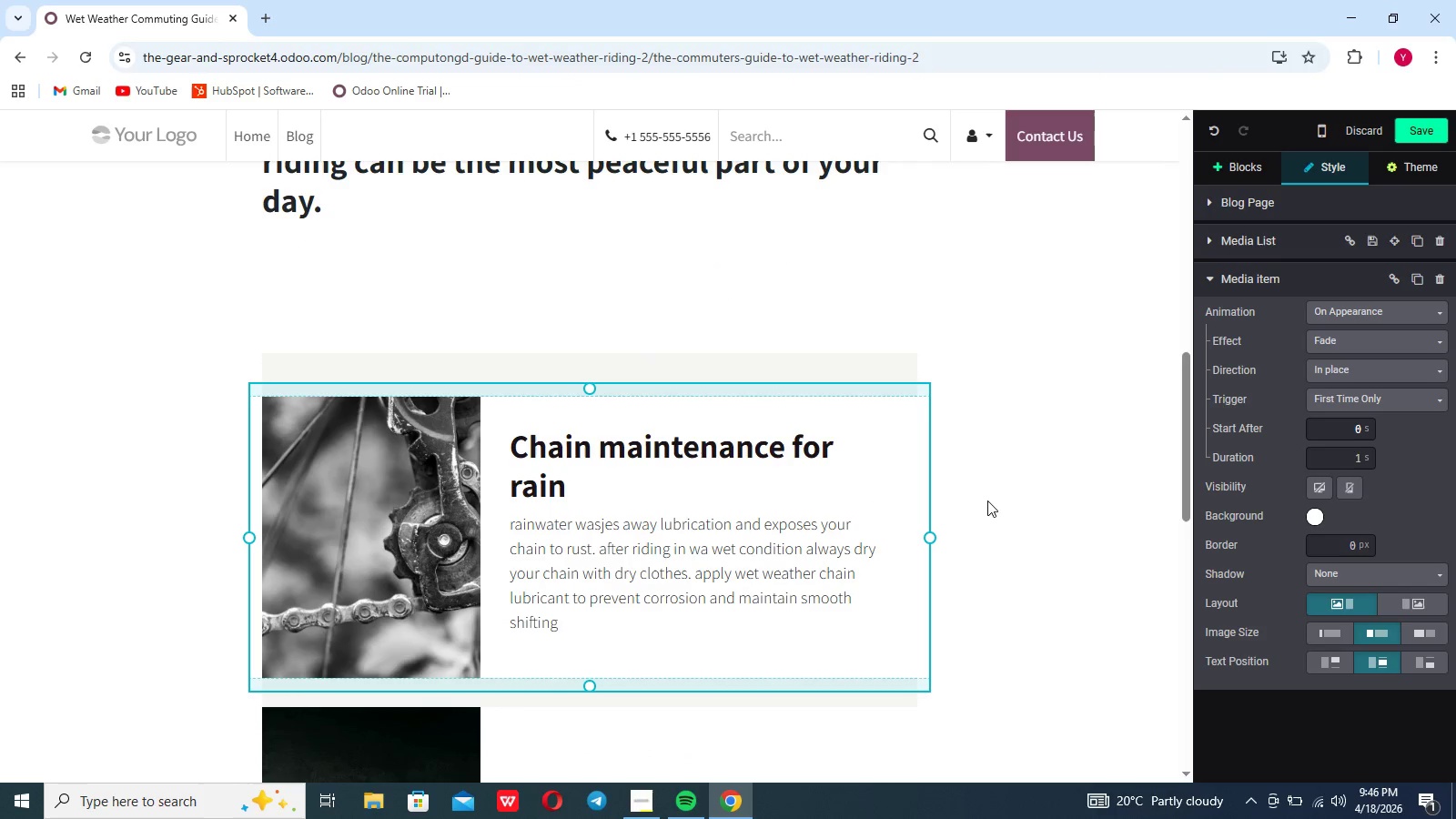 
scroll: coordinate [987, 500], scroll_direction: down, amount: 7.0
 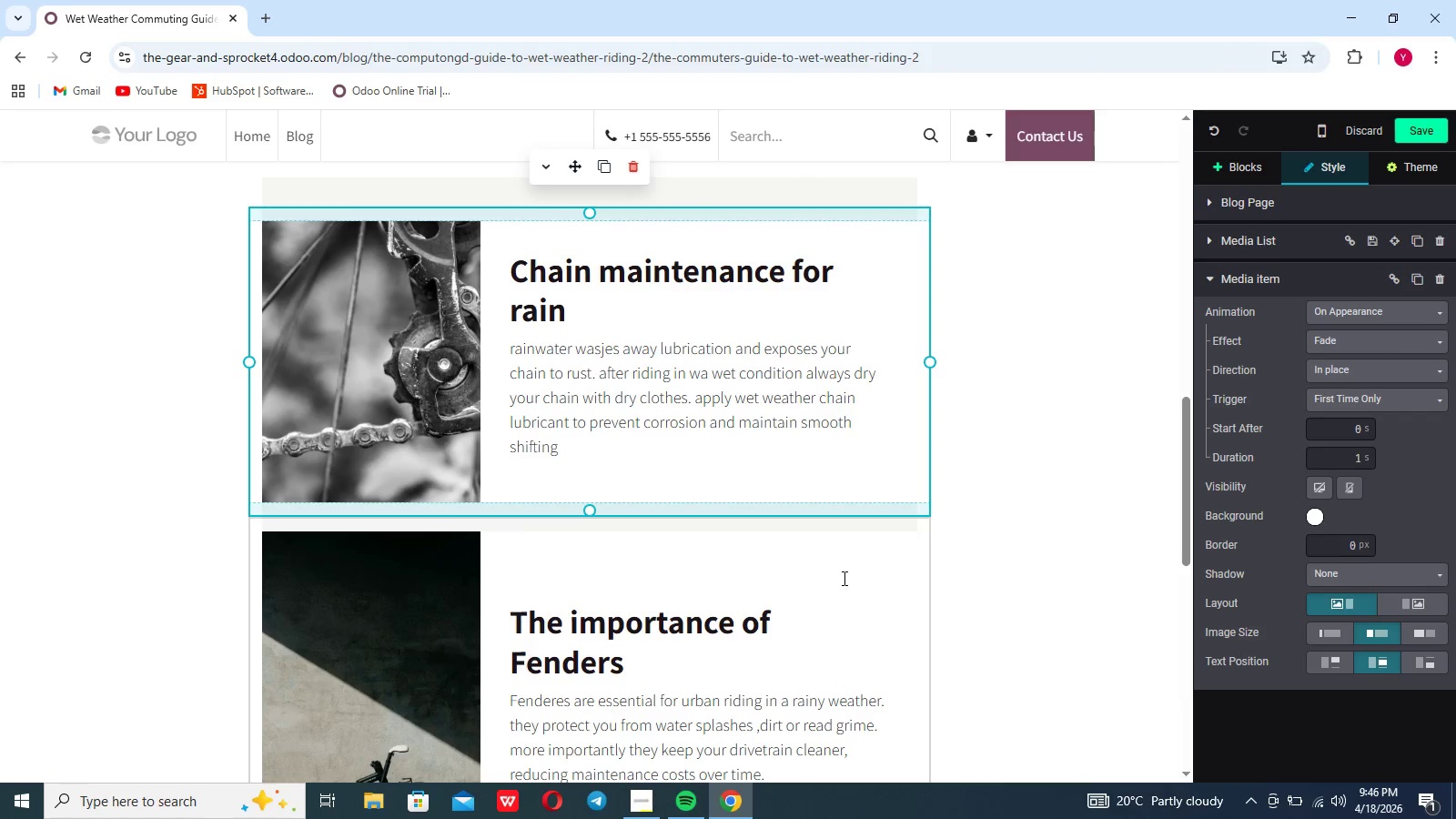 
left_click([843, 577])
 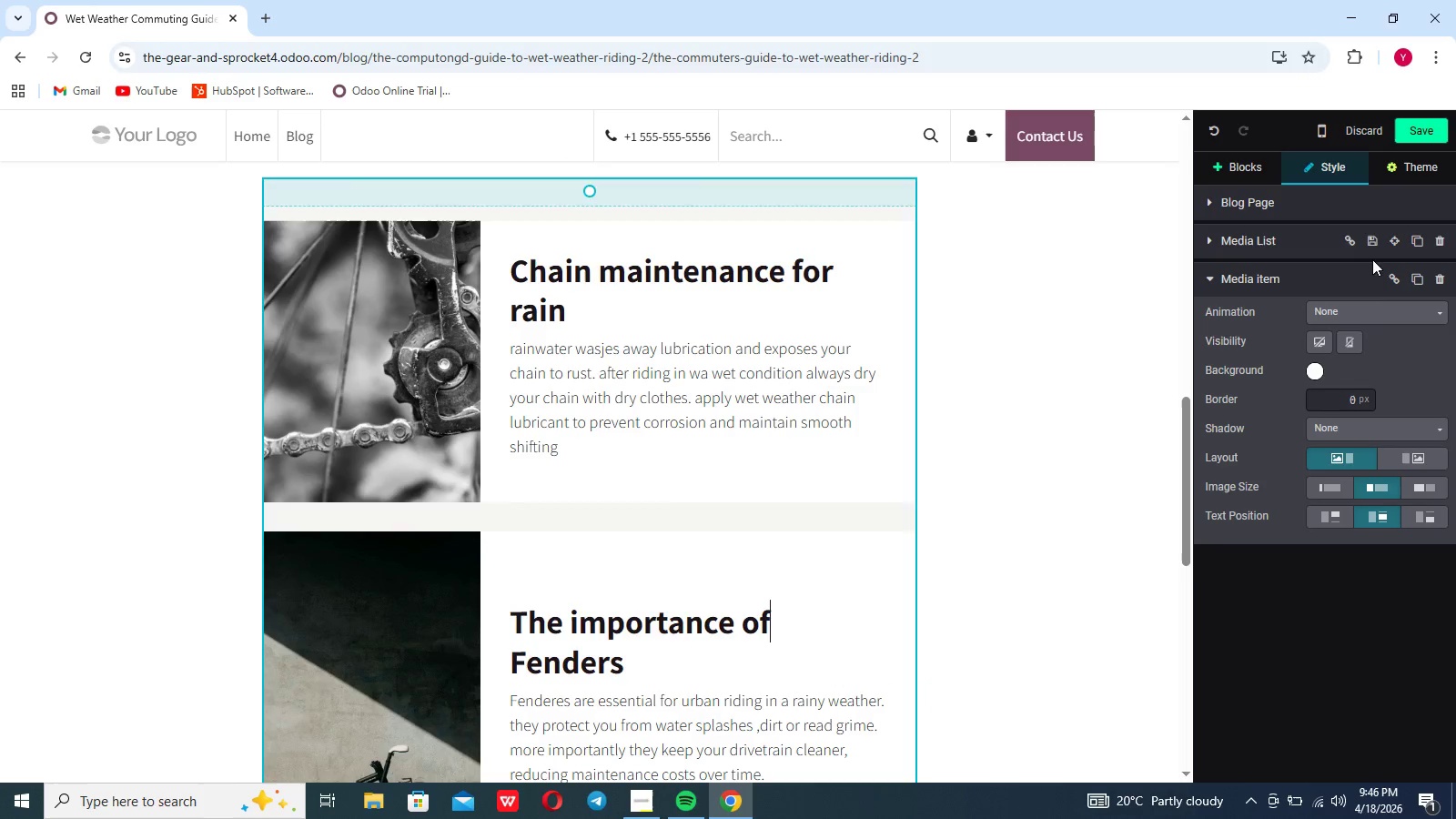 
left_click([1372, 304])
 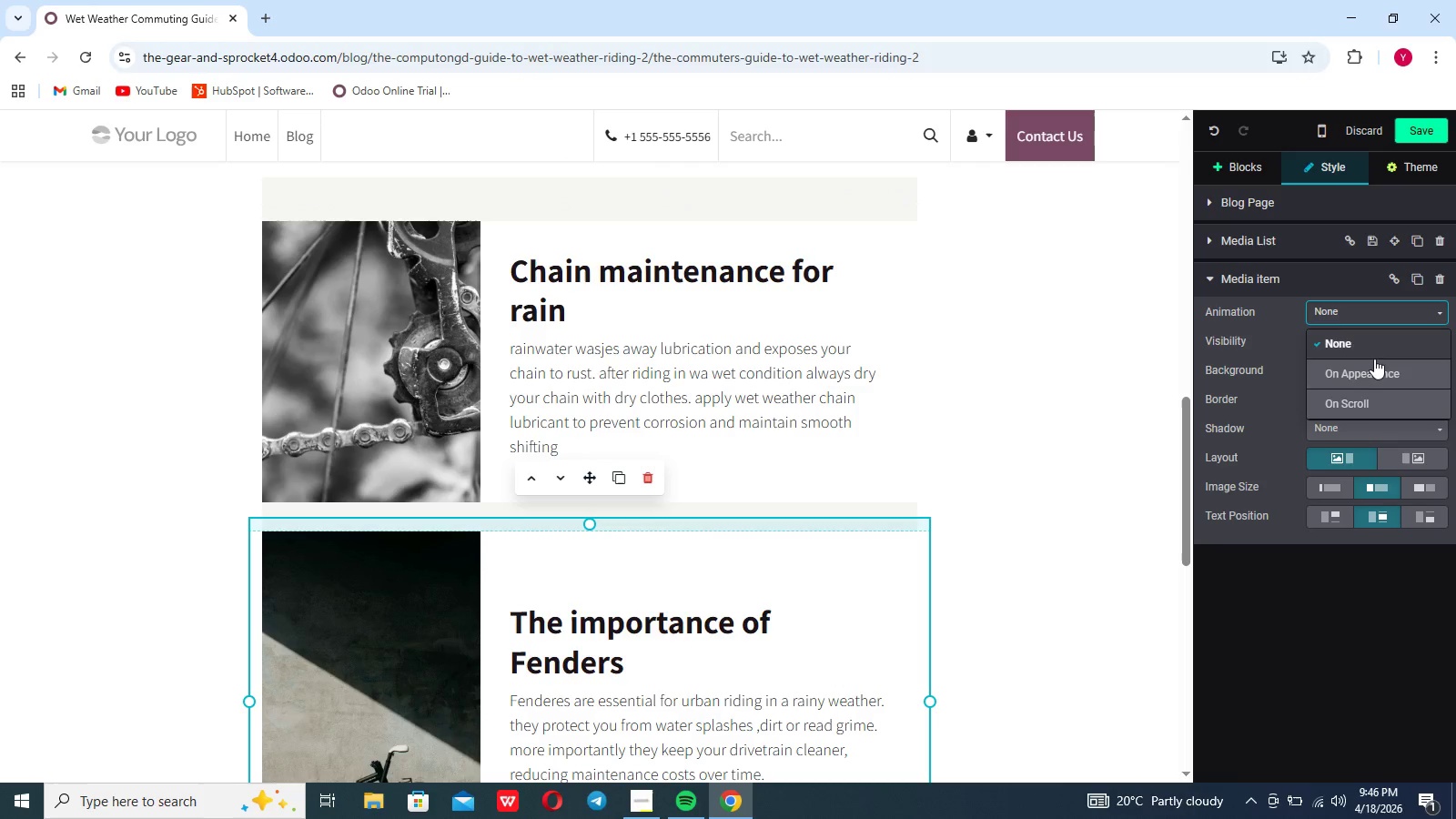 
left_click([1374, 370])
 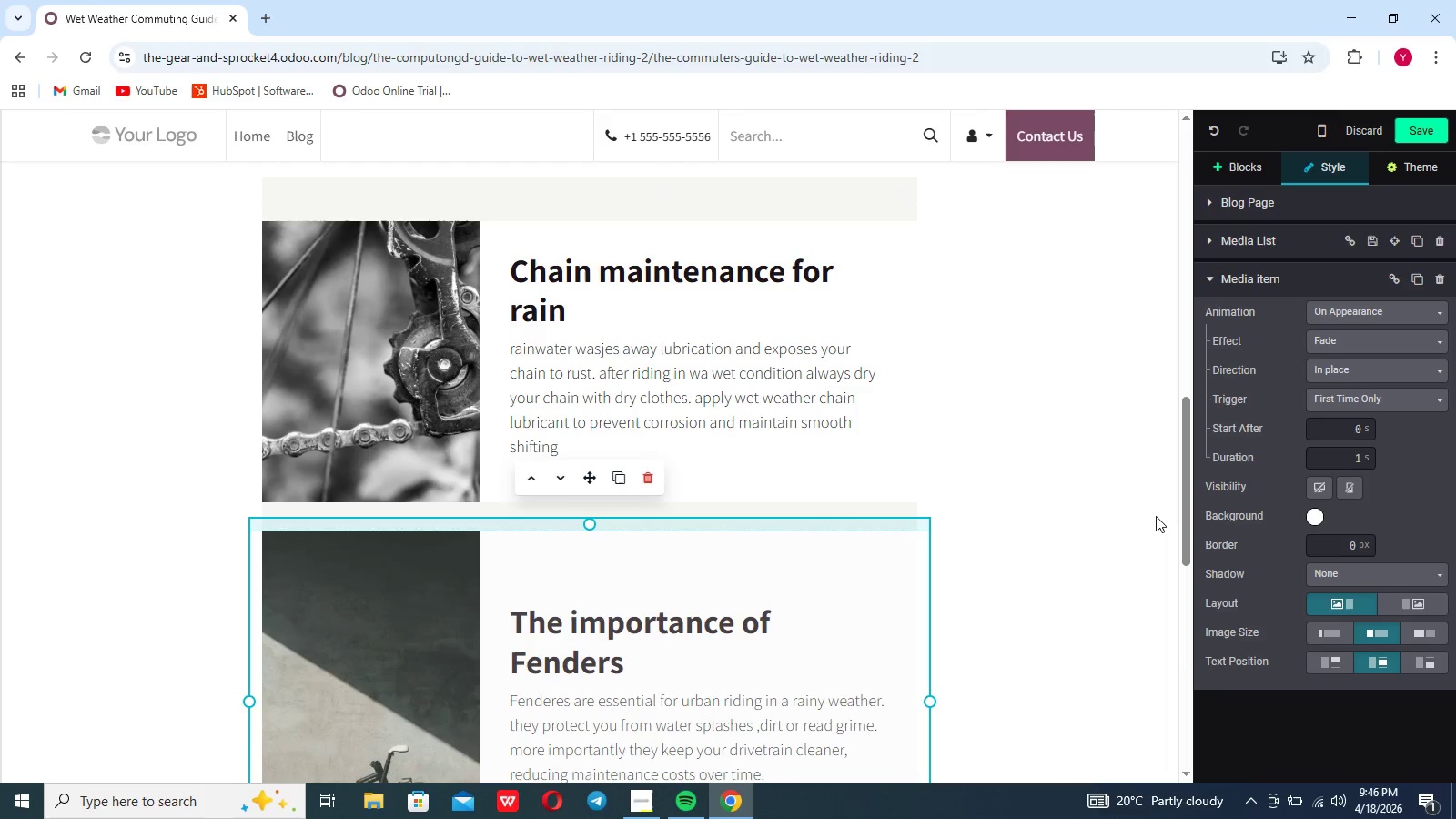 
scroll: coordinate [1156, 516], scroll_direction: down, amount: 12.0
 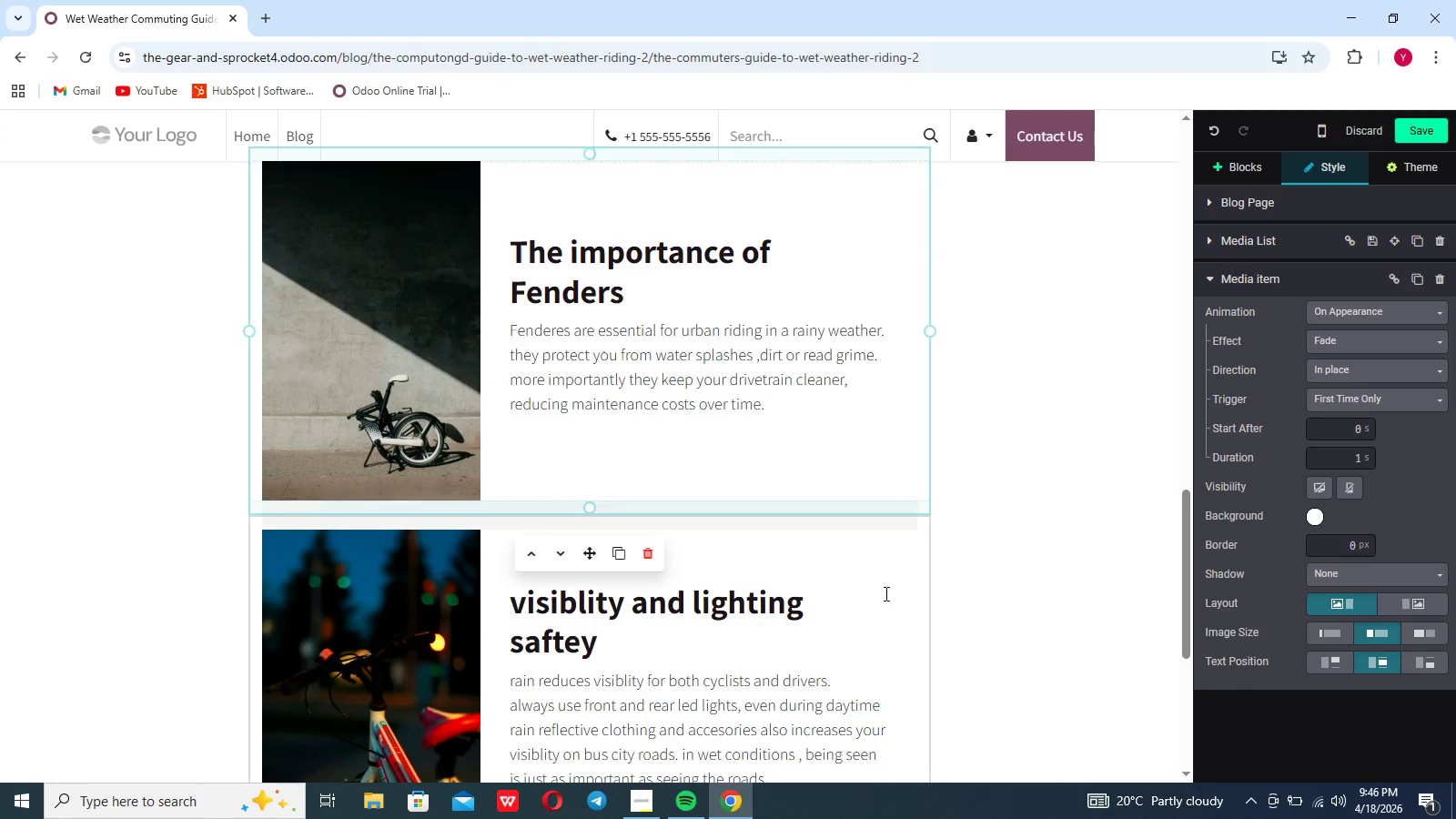 
left_click([885, 593])
 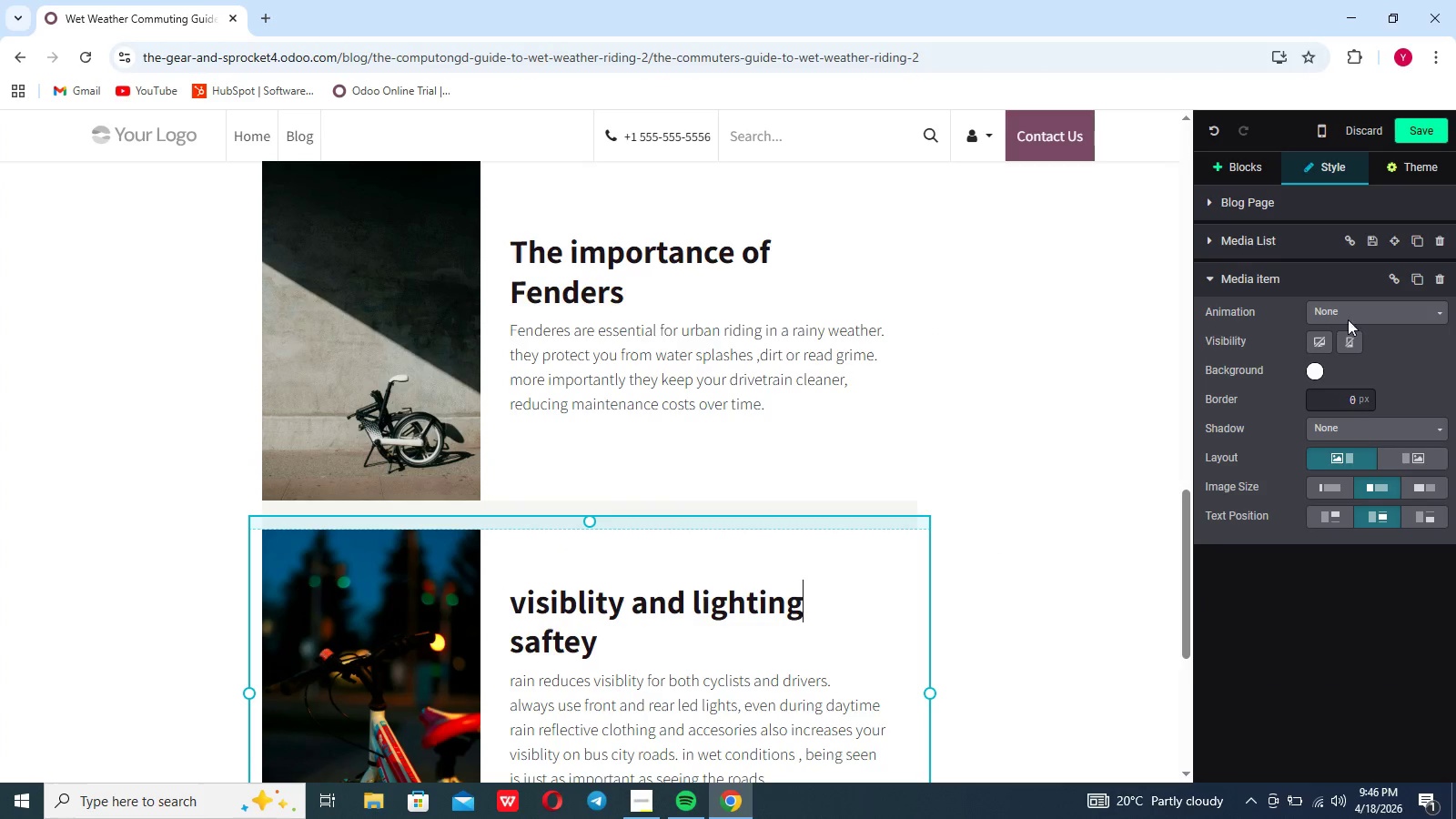 
left_click([1365, 310])
 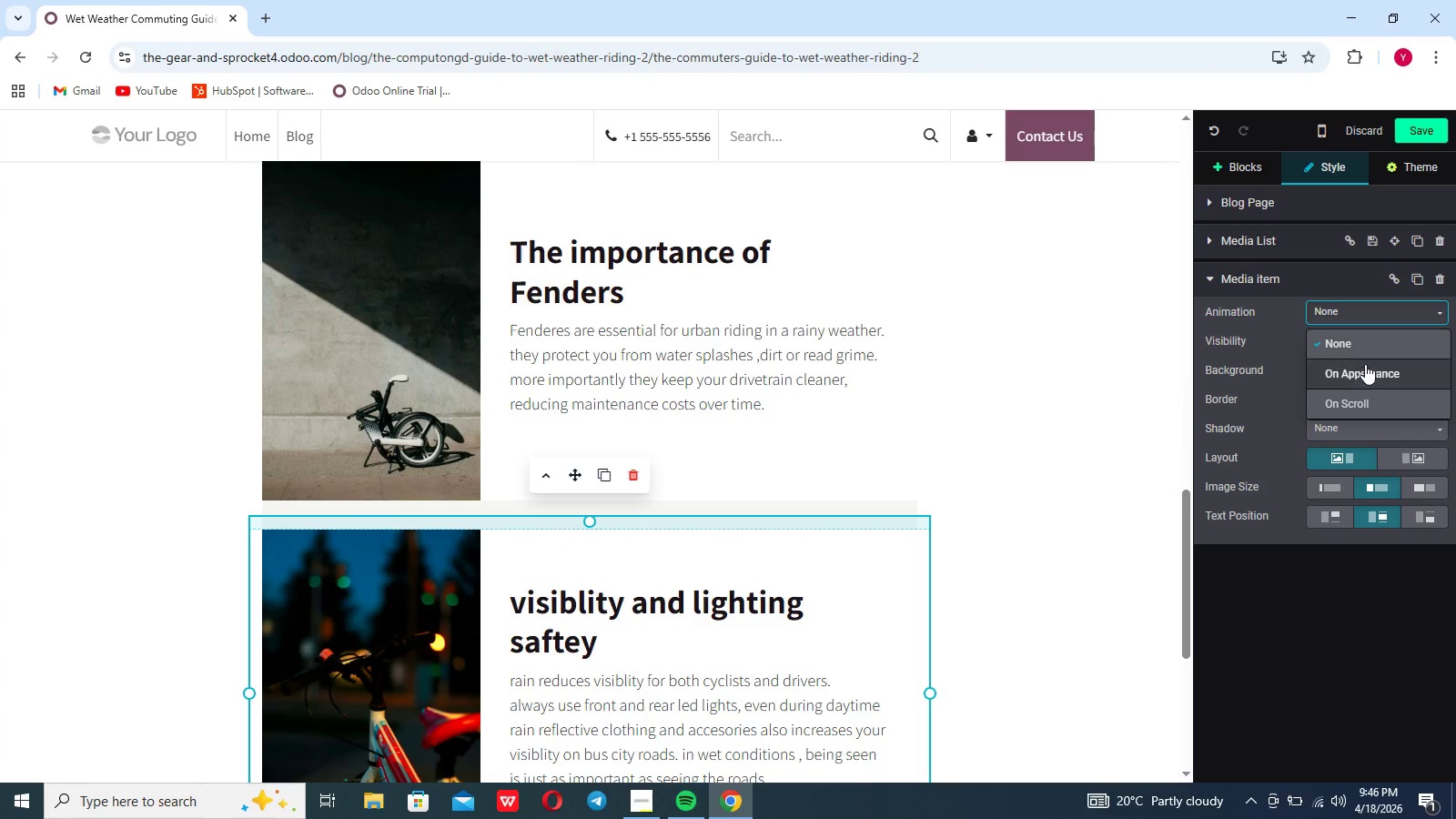 
left_click([1363, 371])
 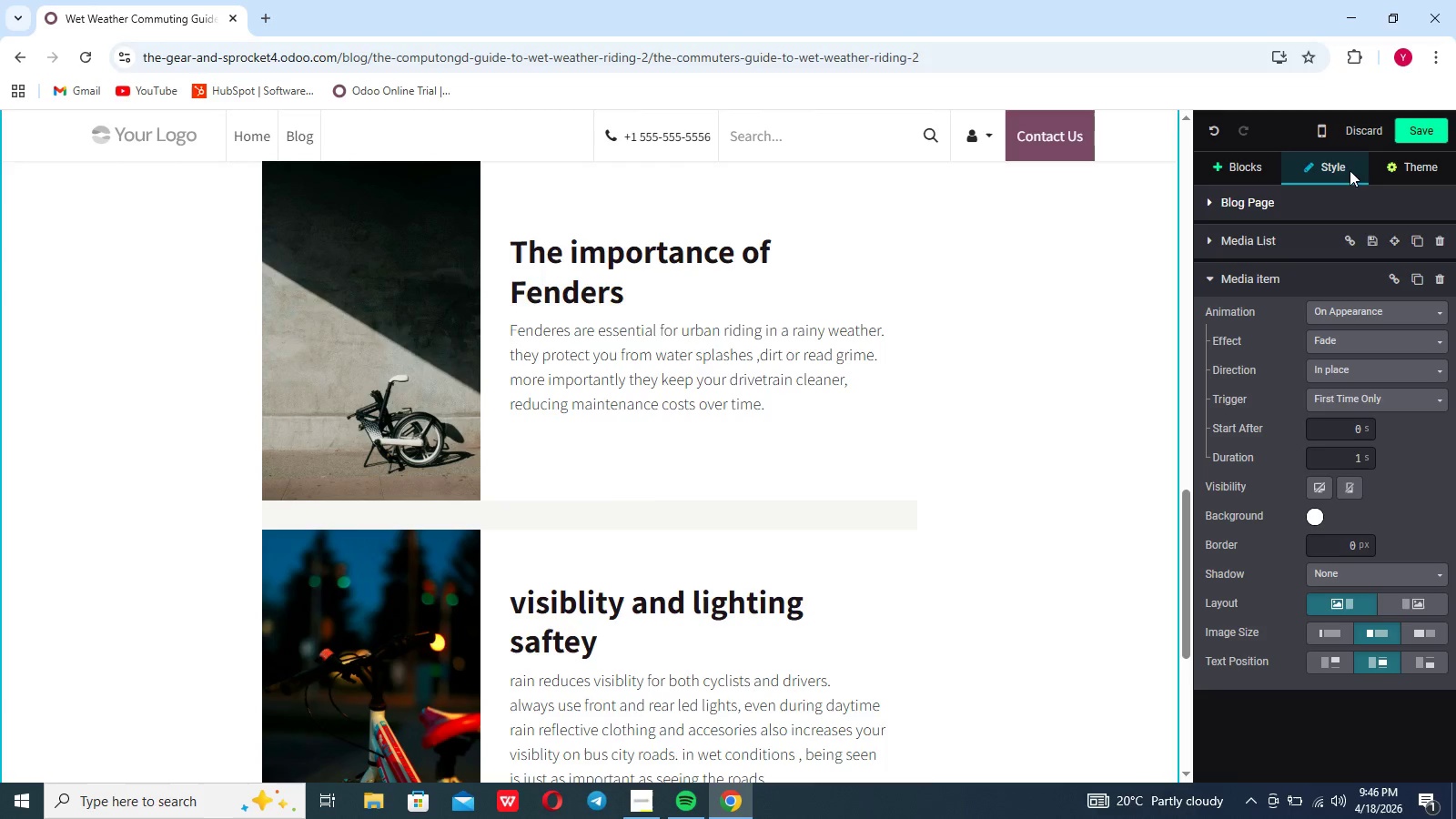 
left_click([1406, 136])
 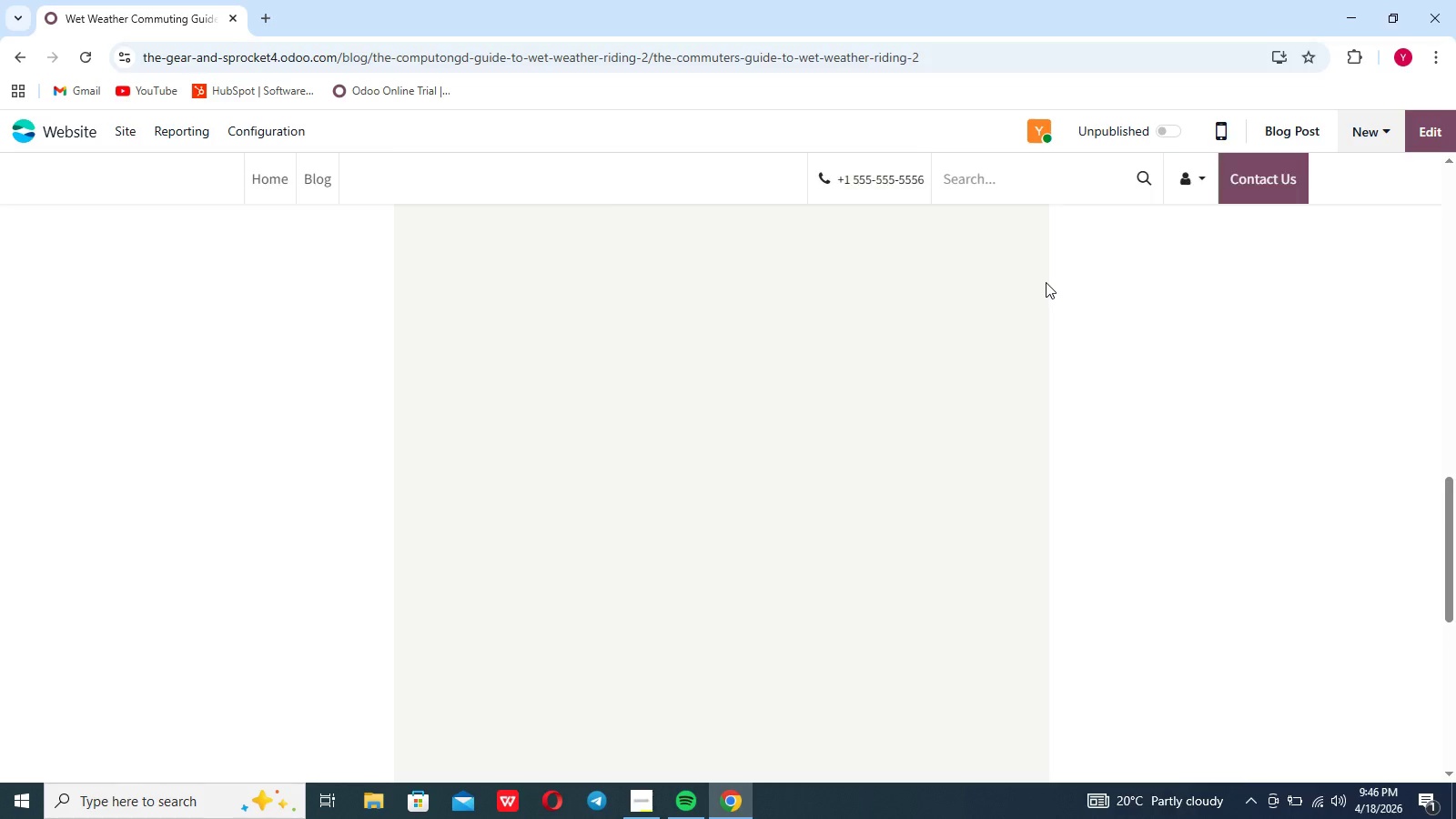 
scroll: coordinate [1083, 285], scroll_direction: up, amount: 48.0
 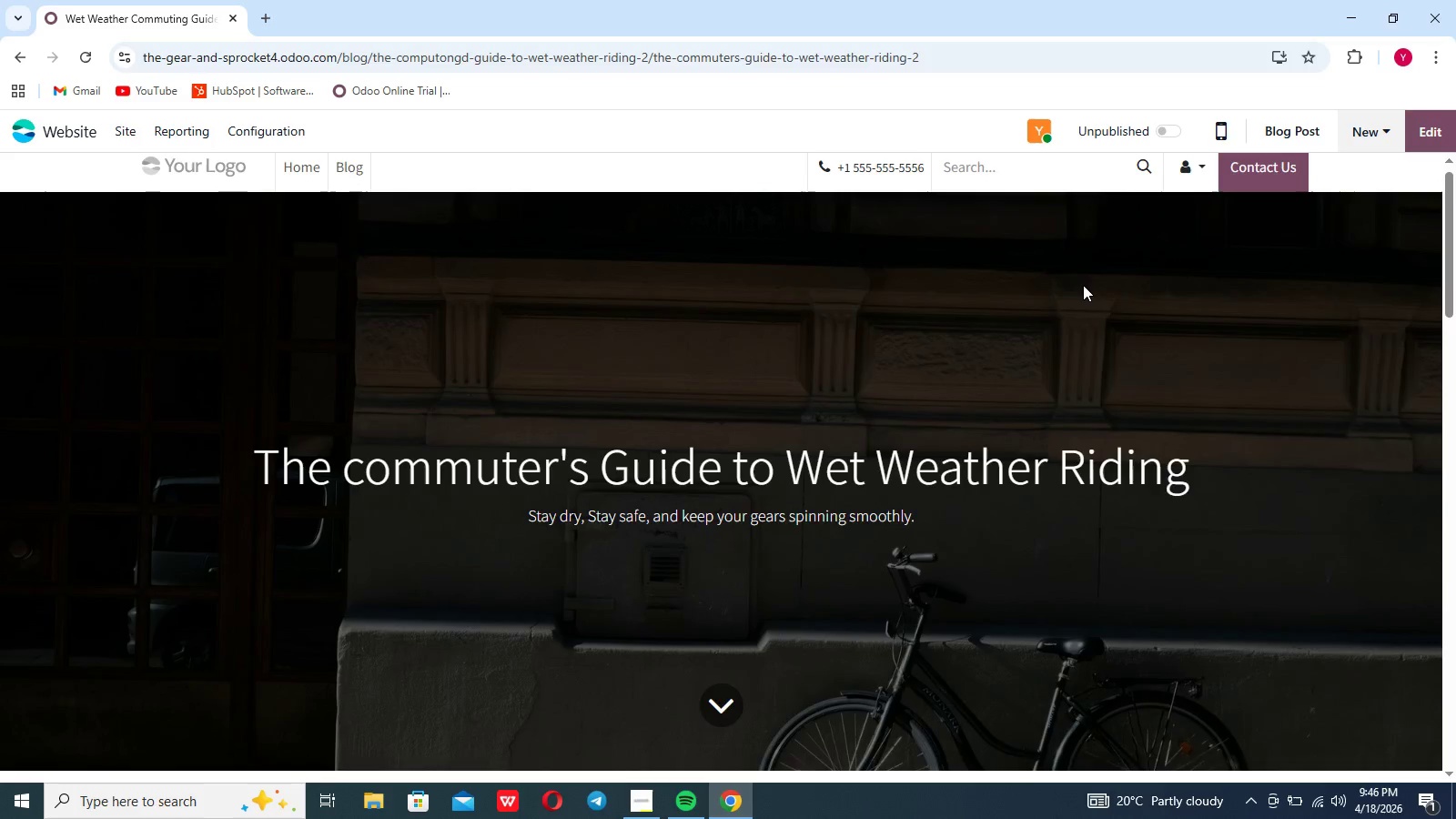 
scroll: coordinate [1083, 285], scroll_direction: down, amount: 57.0
 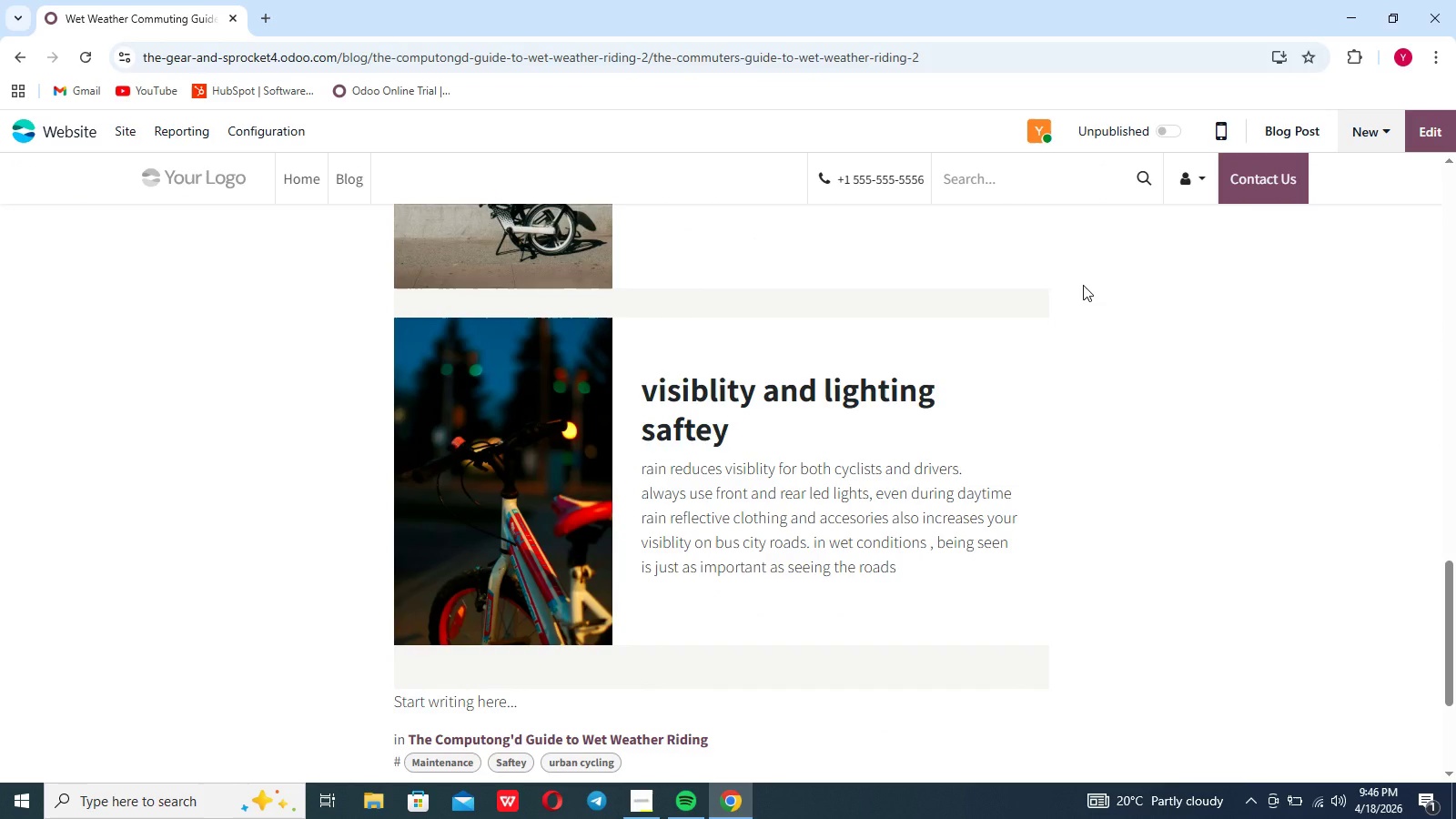 
left_click([1083, 285])
 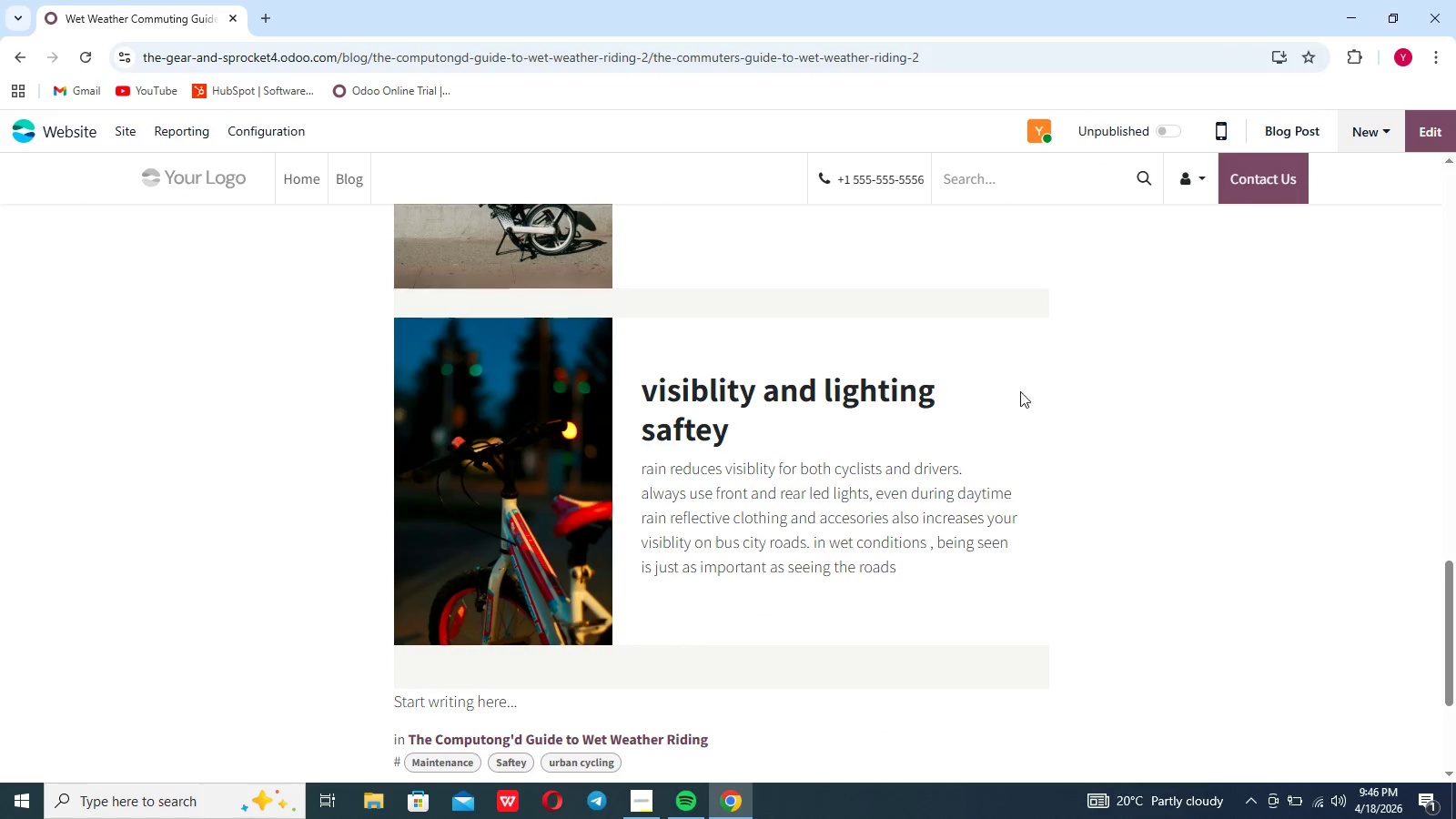 
double_click([1001, 389])
 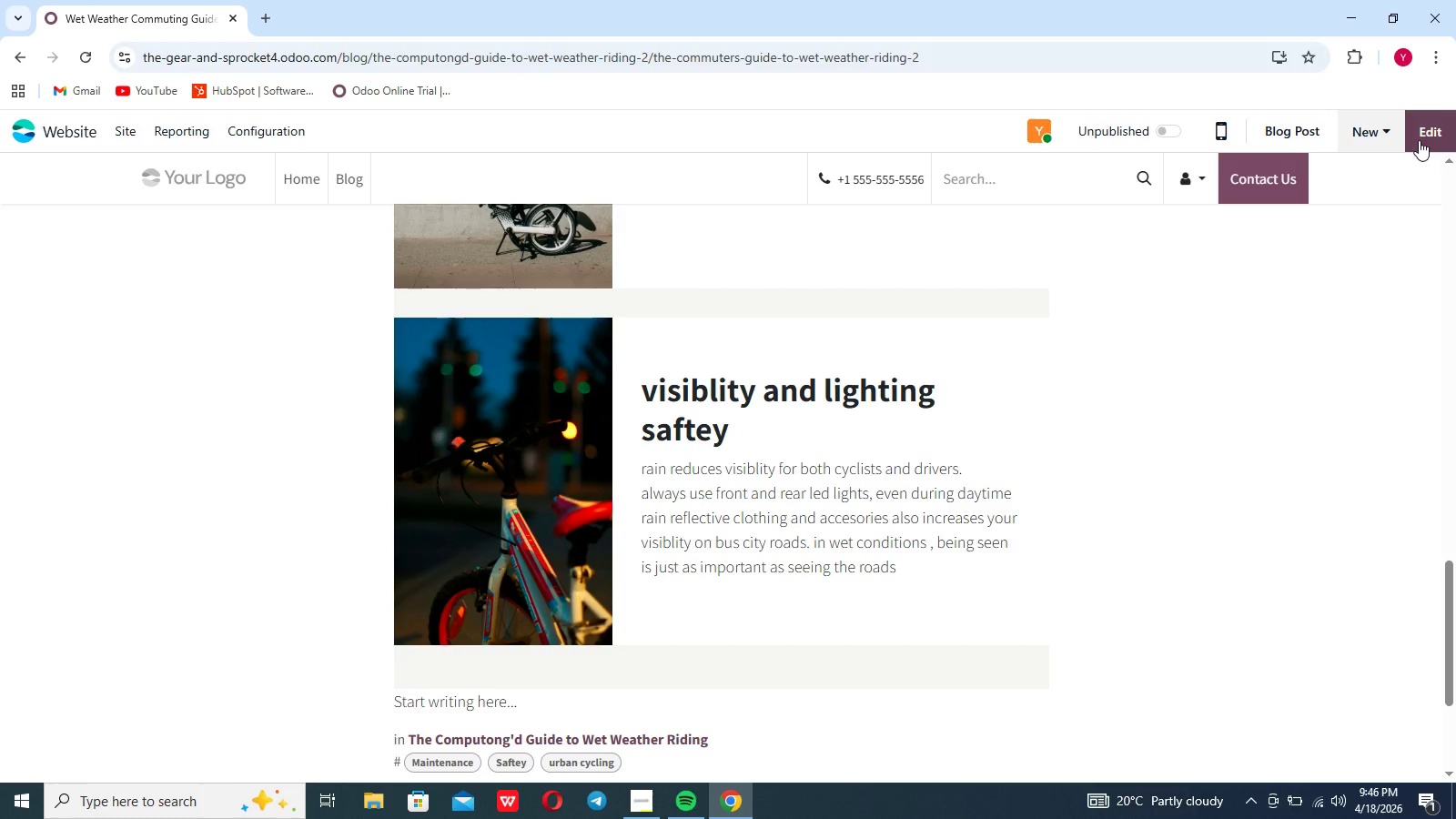 
left_click([1429, 126])
 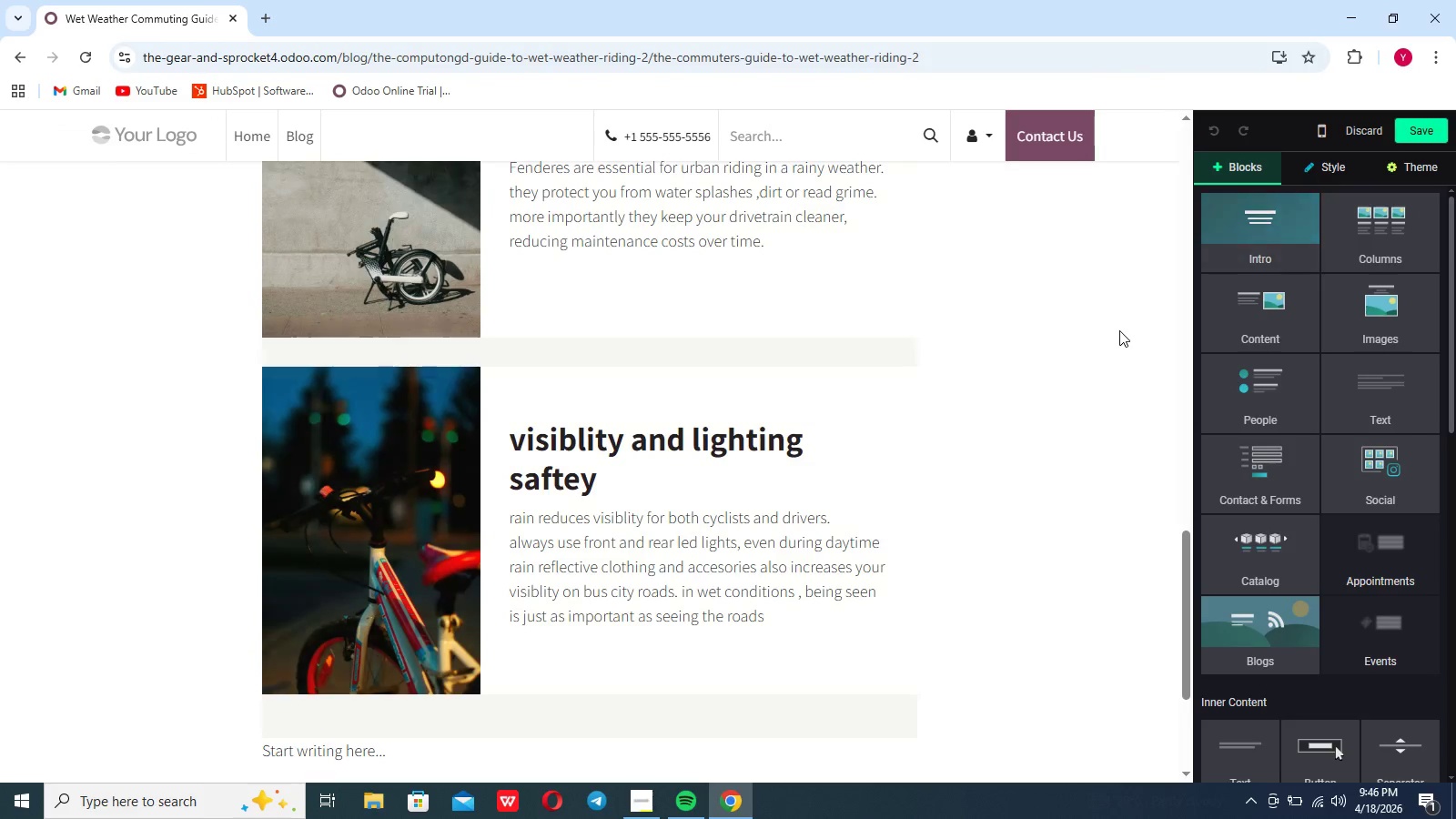 
left_click([1119, 330])
 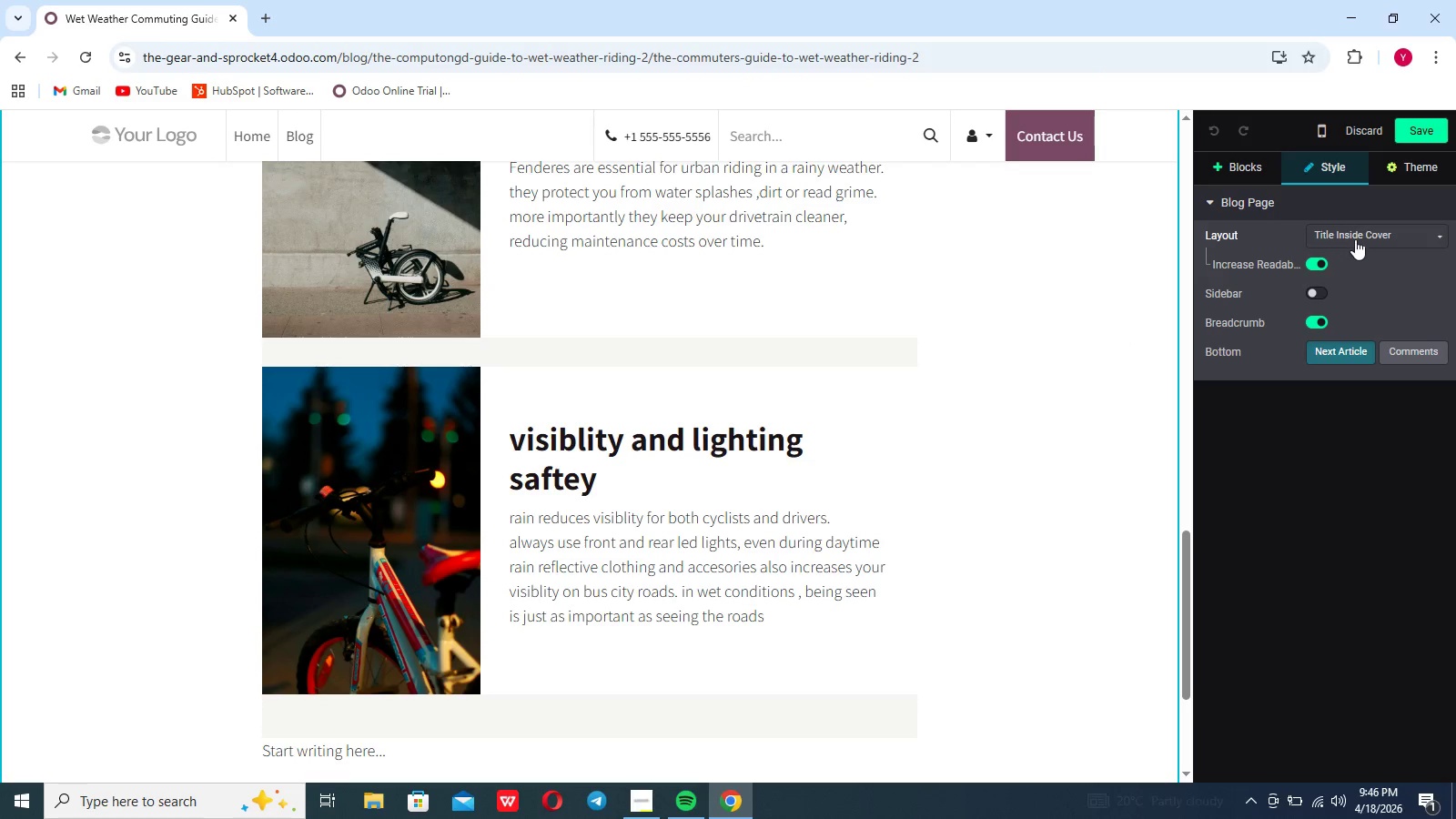 
left_click([1013, 369])
 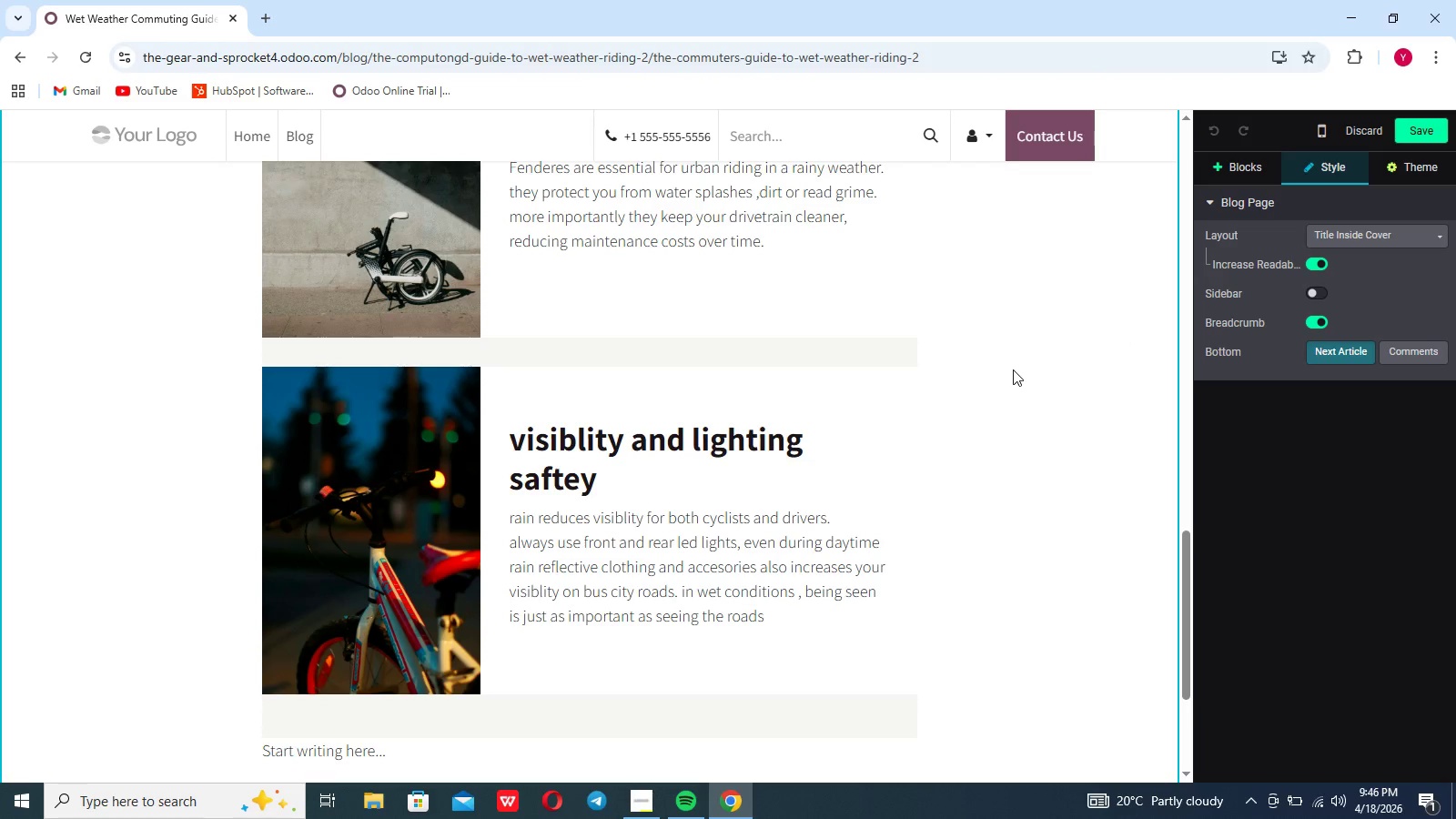 
double_click([1013, 369])
 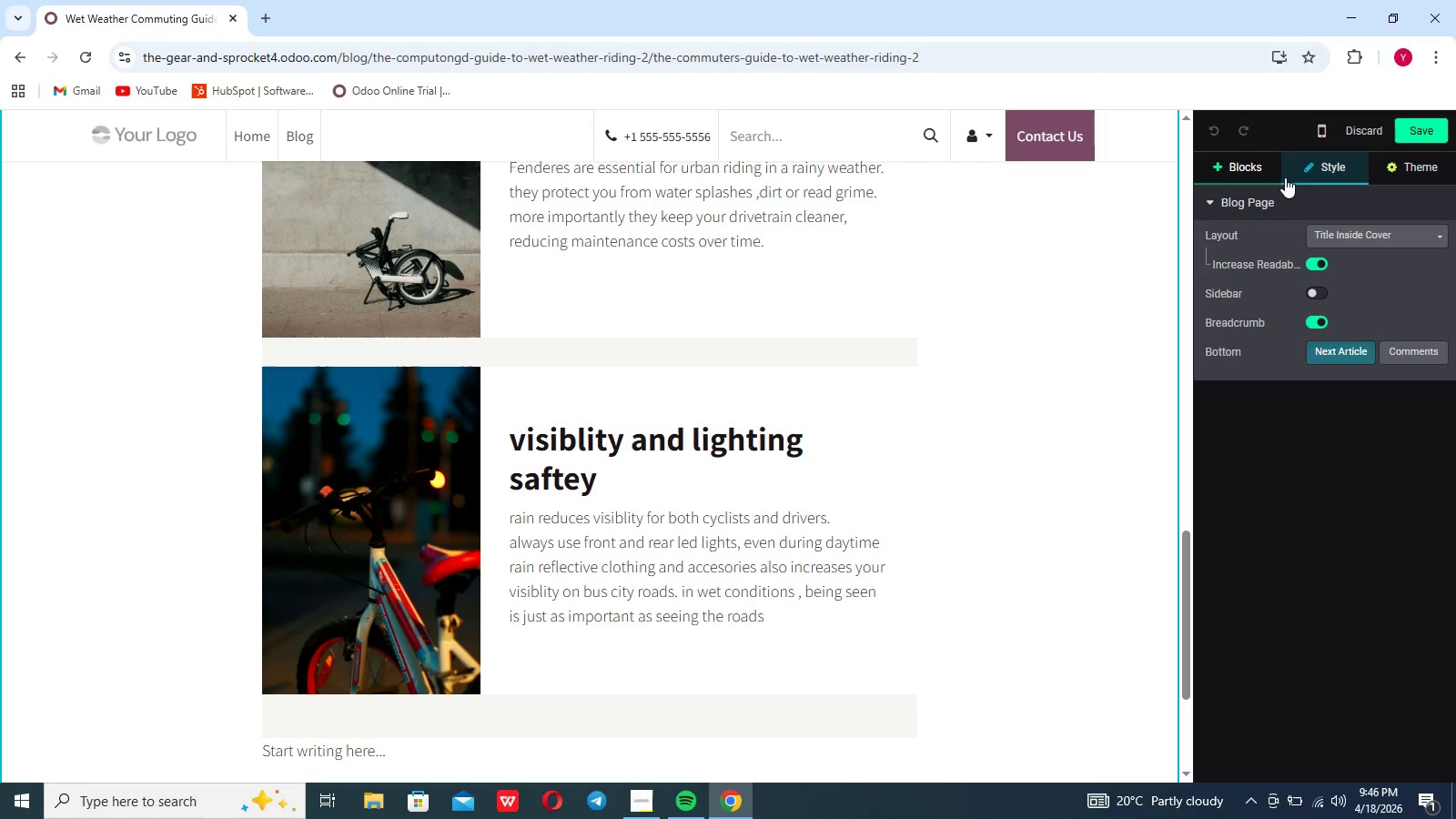 
left_click([1307, 176])
 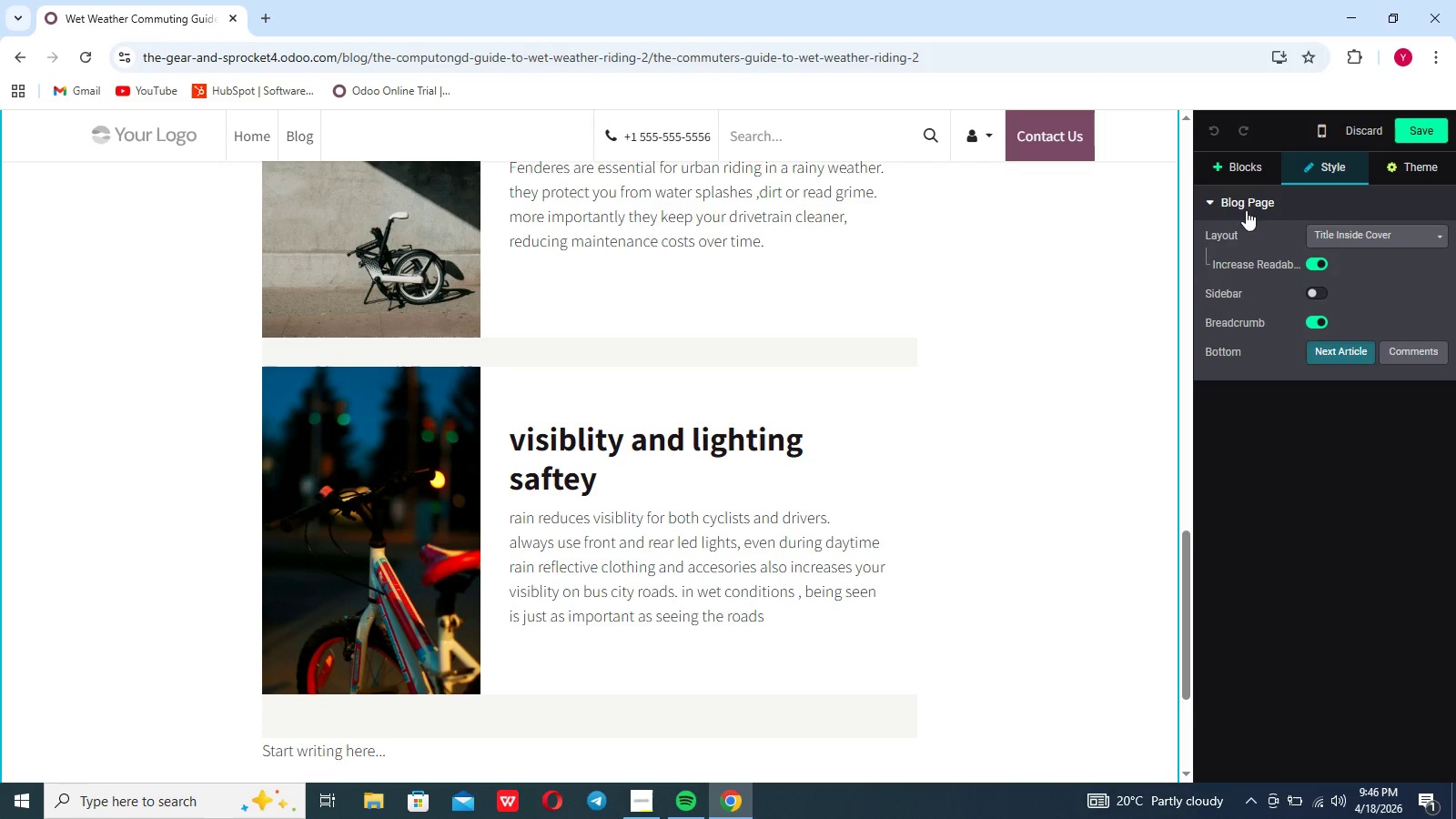 
left_click([1245, 206])
 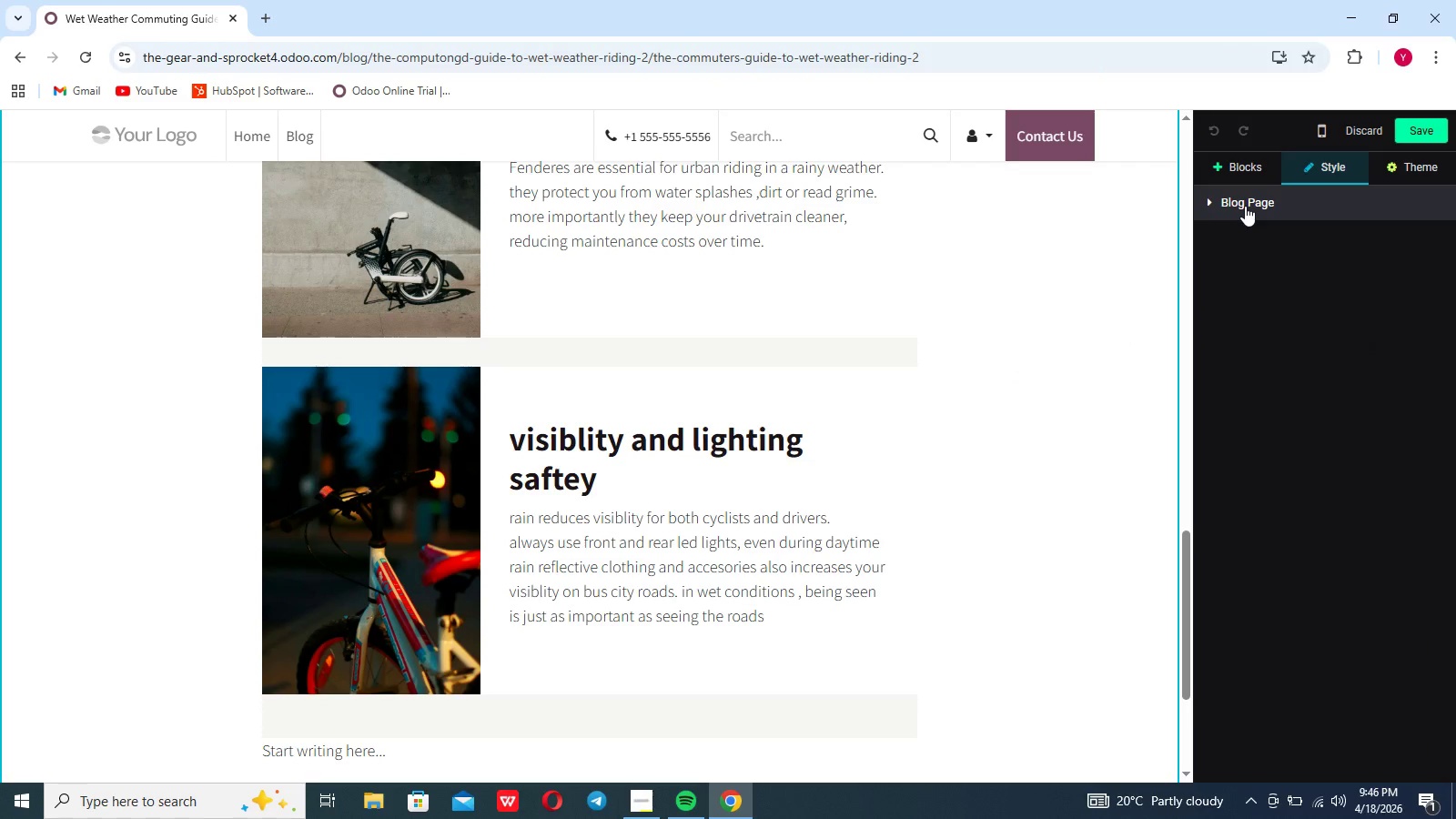 
left_click([1245, 206])
 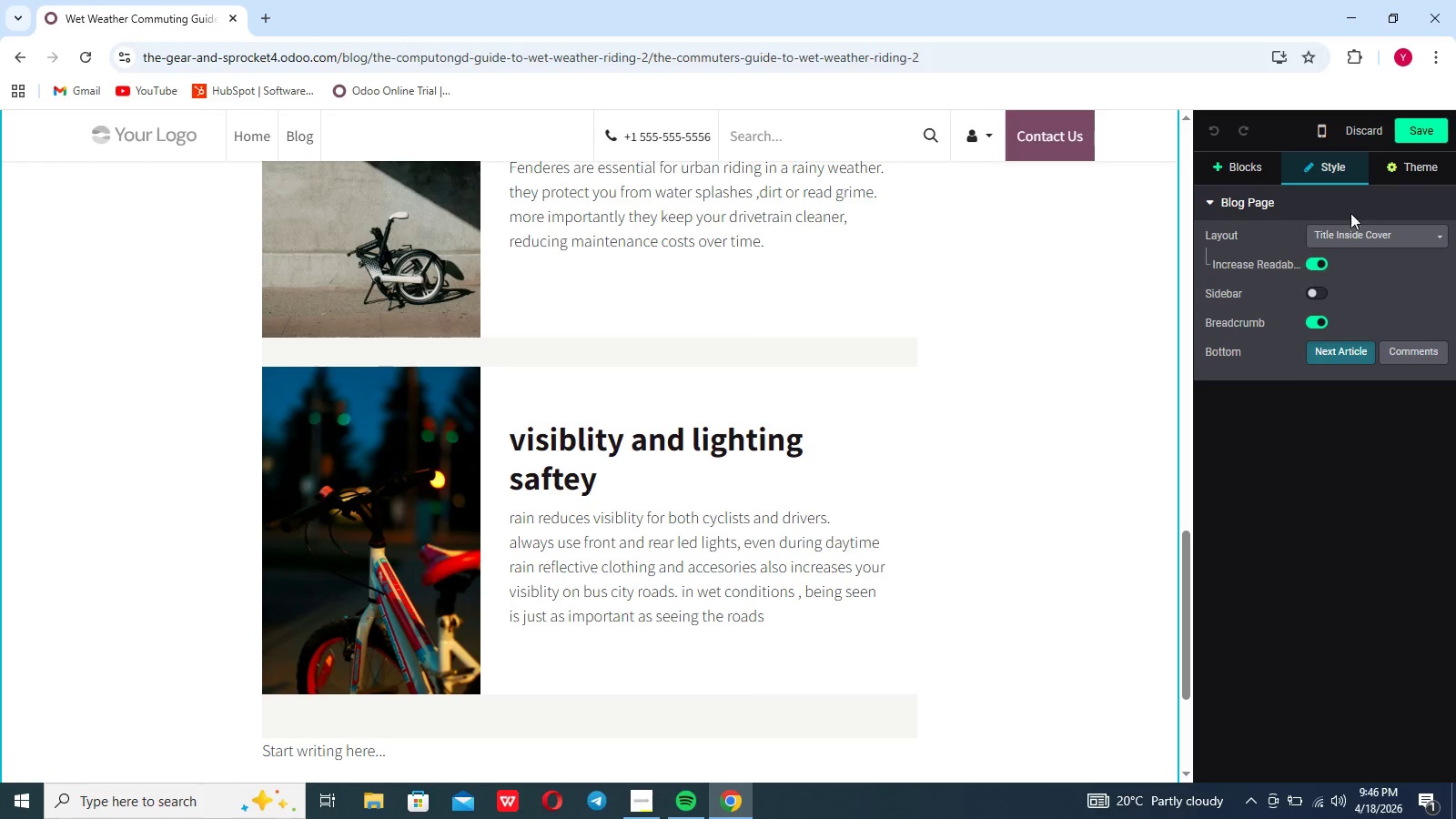 
left_click([1417, 169])
 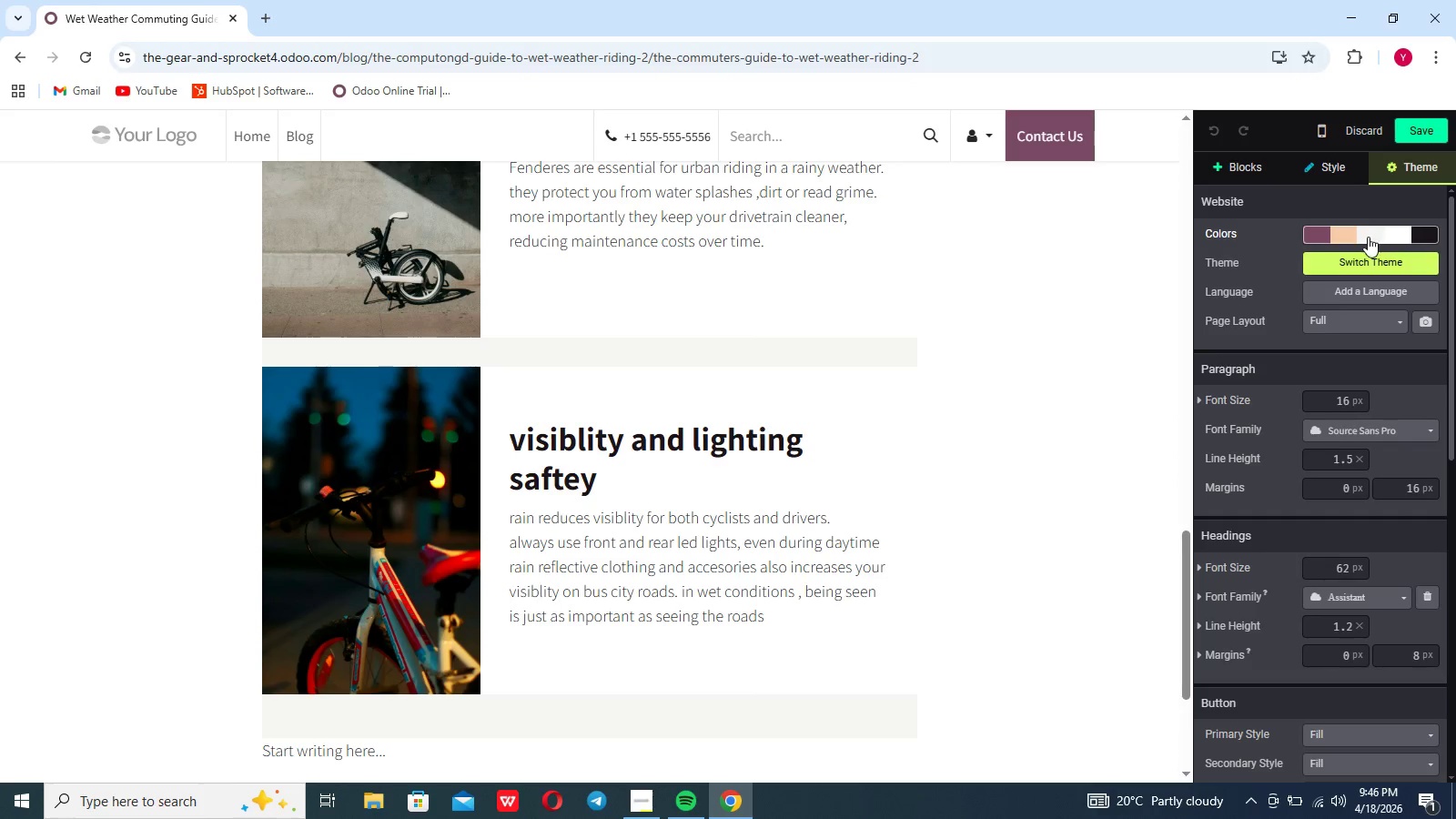 
wait(5.72)
 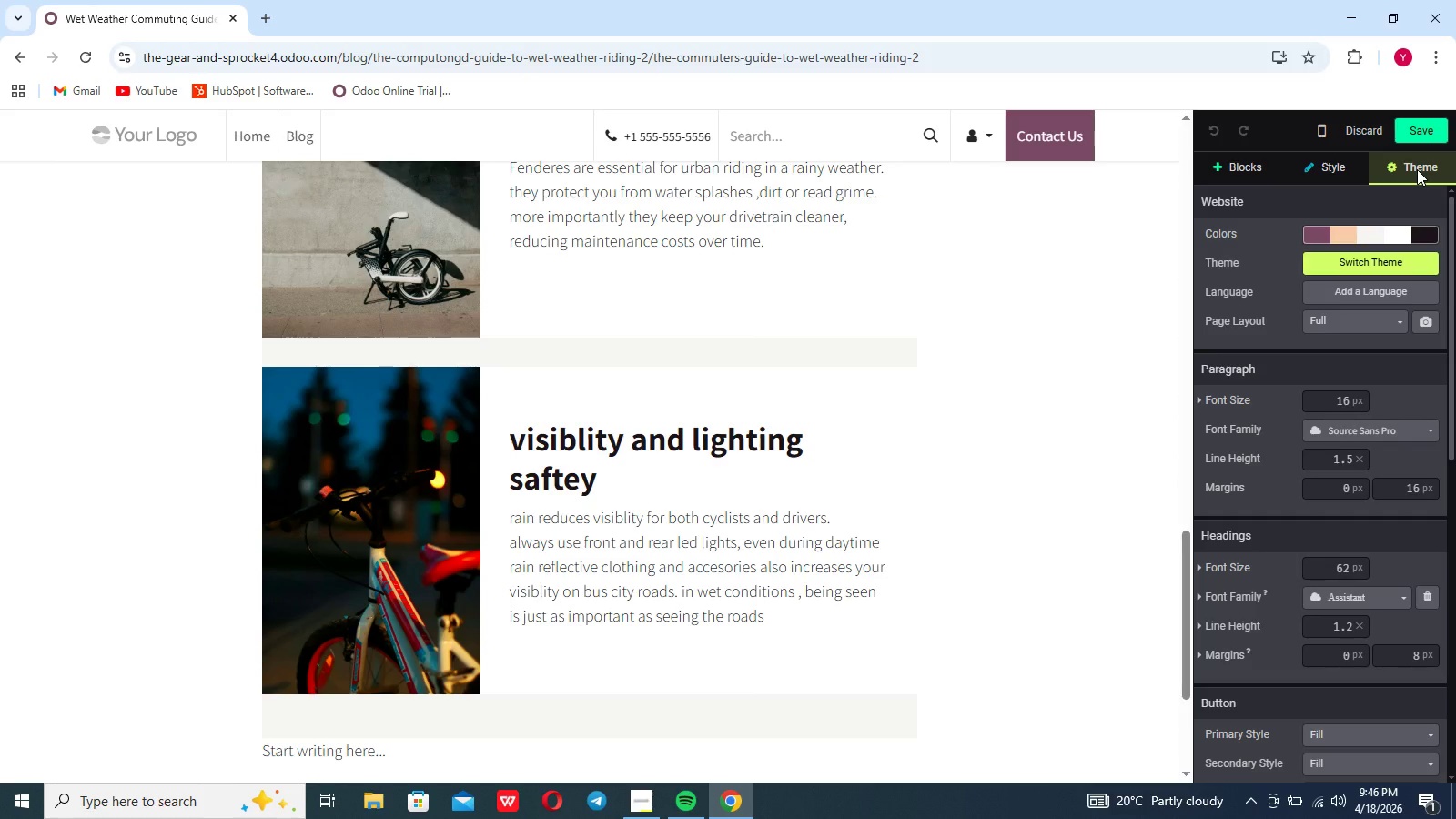 
left_click([1368, 236])
 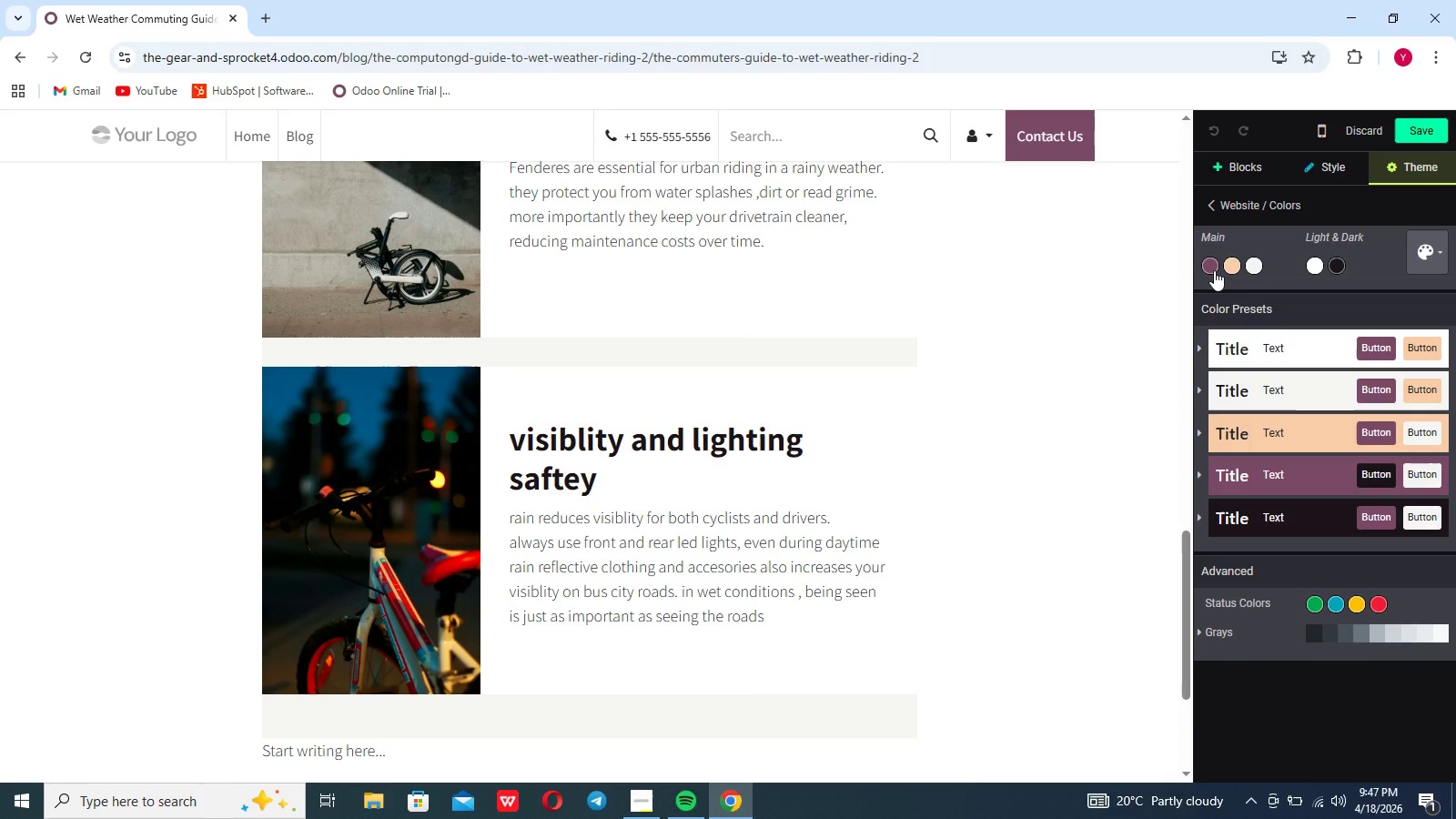 
left_click([1214, 270])
 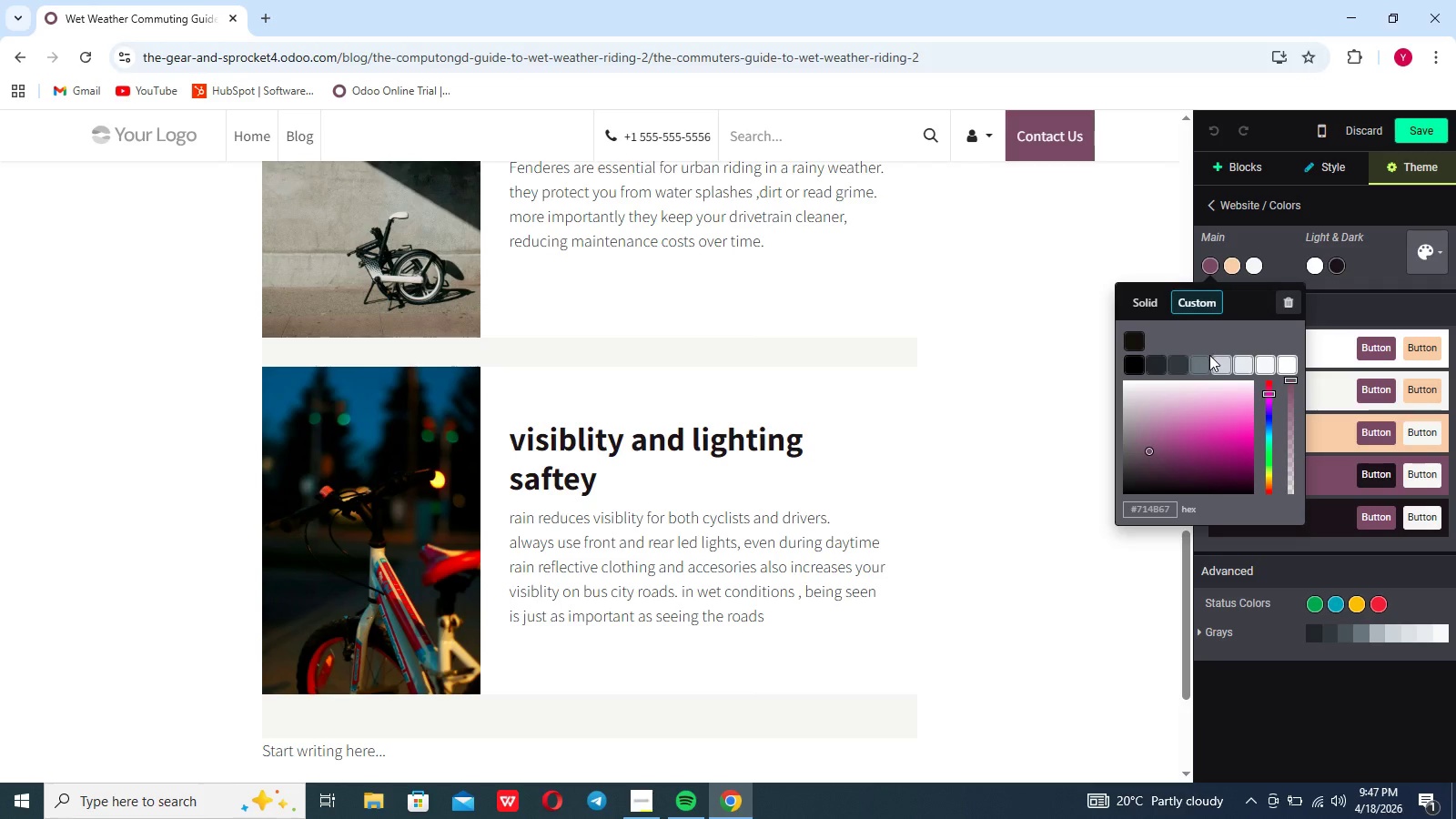 
left_click([1219, 363])
 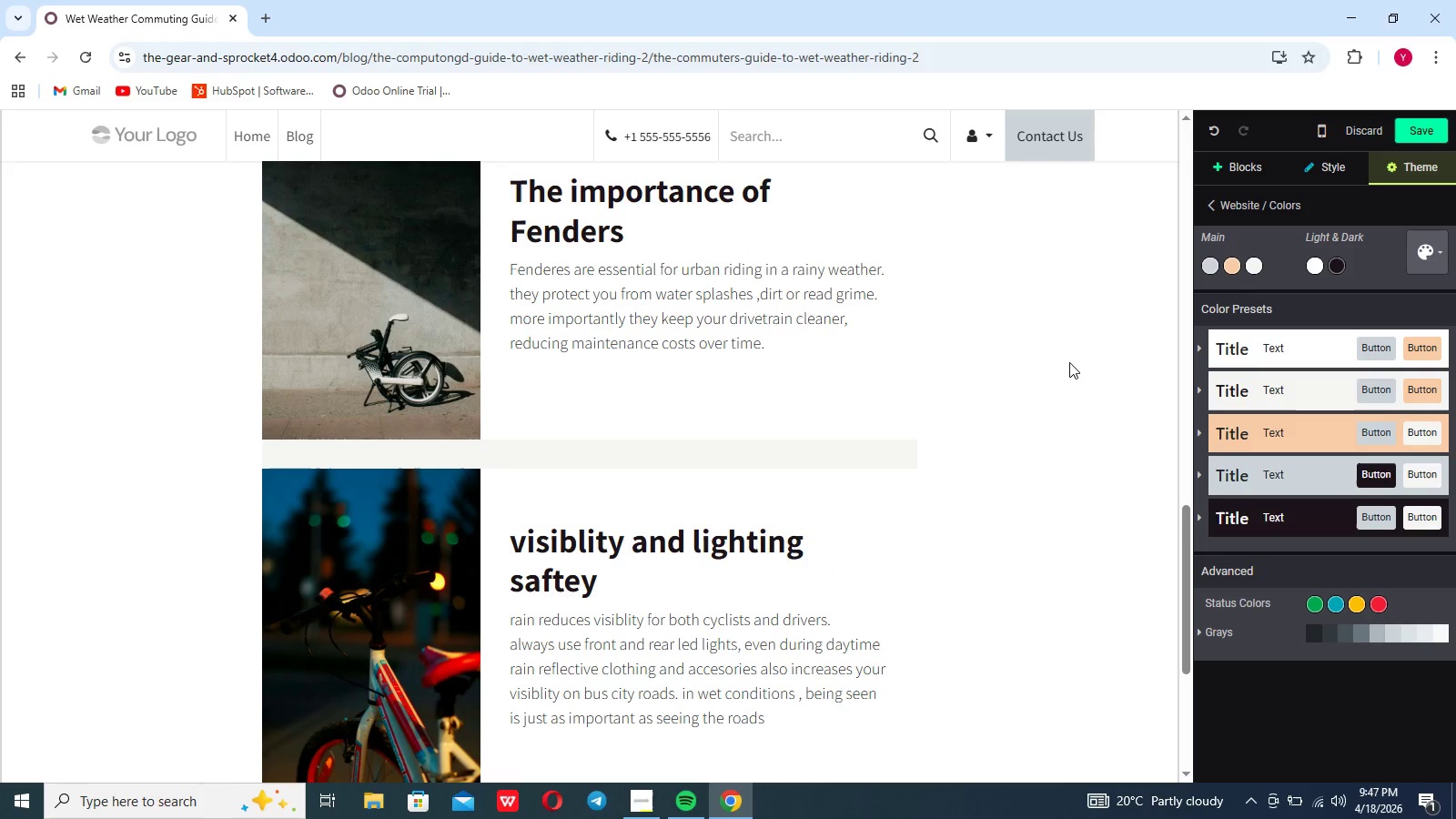 
wait(7.2)
 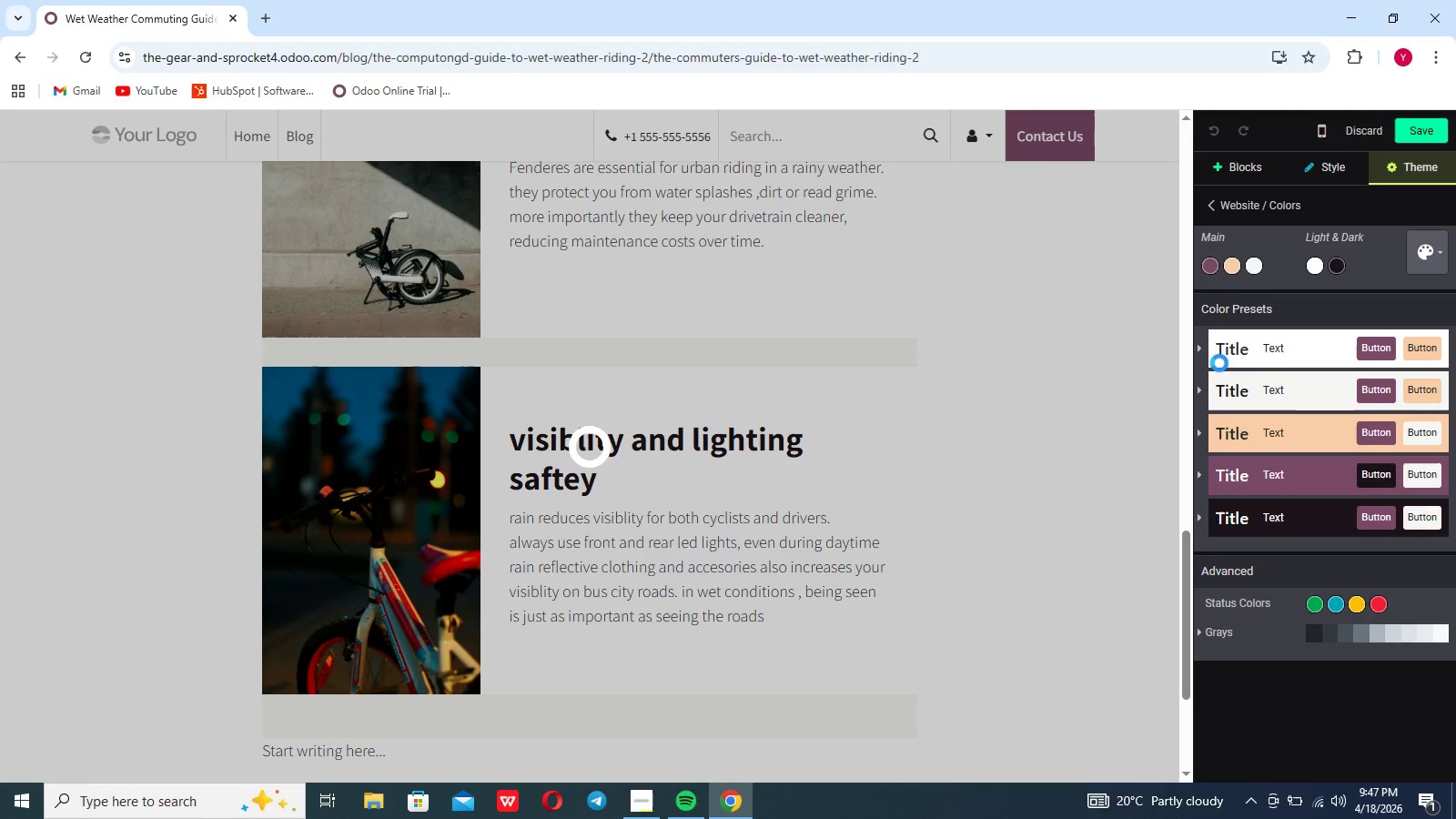 
scroll: coordinate [1266, 436], scroll_direction: down, amount: 3.0
 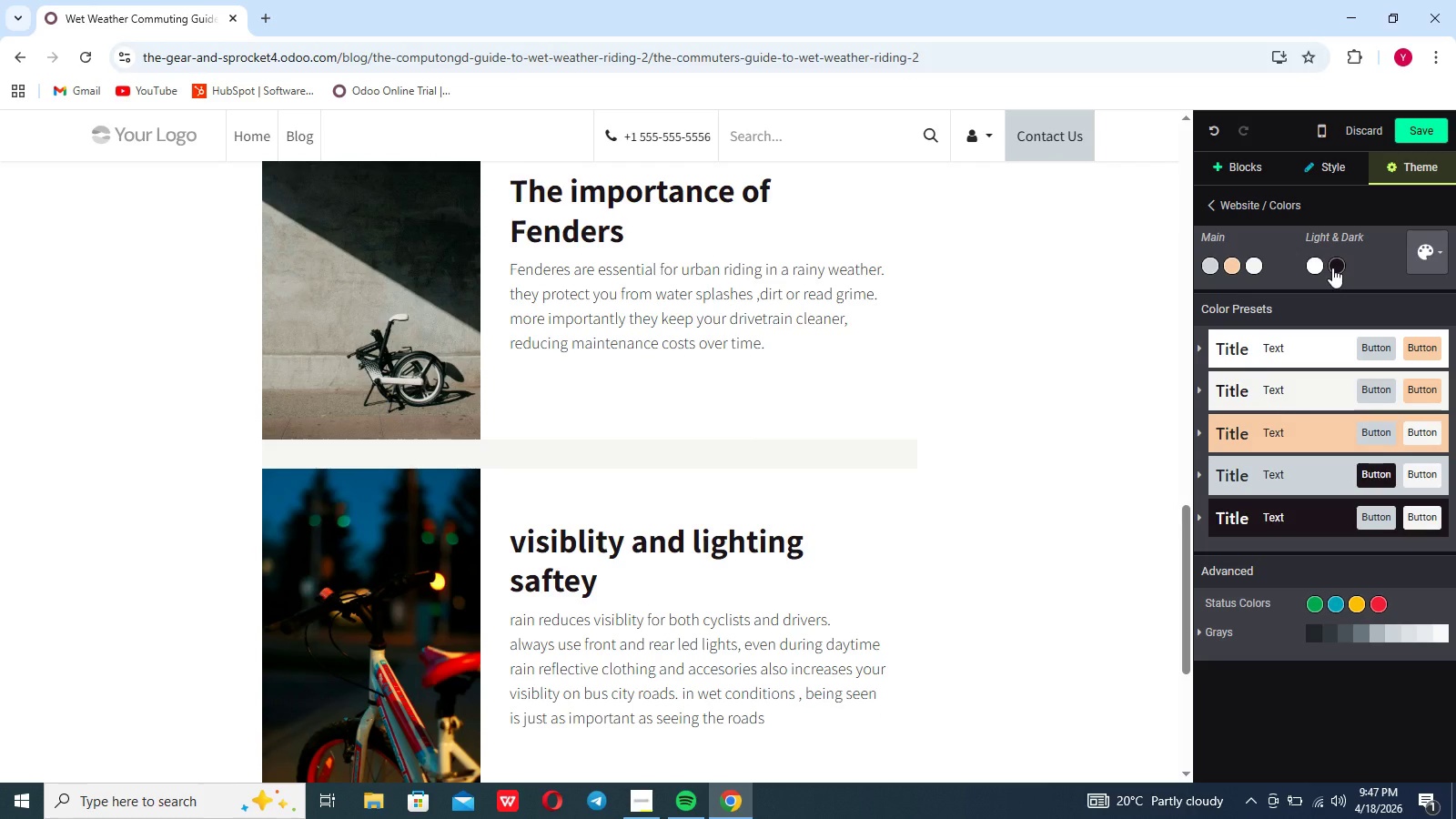 
double_click([1333, 267])
 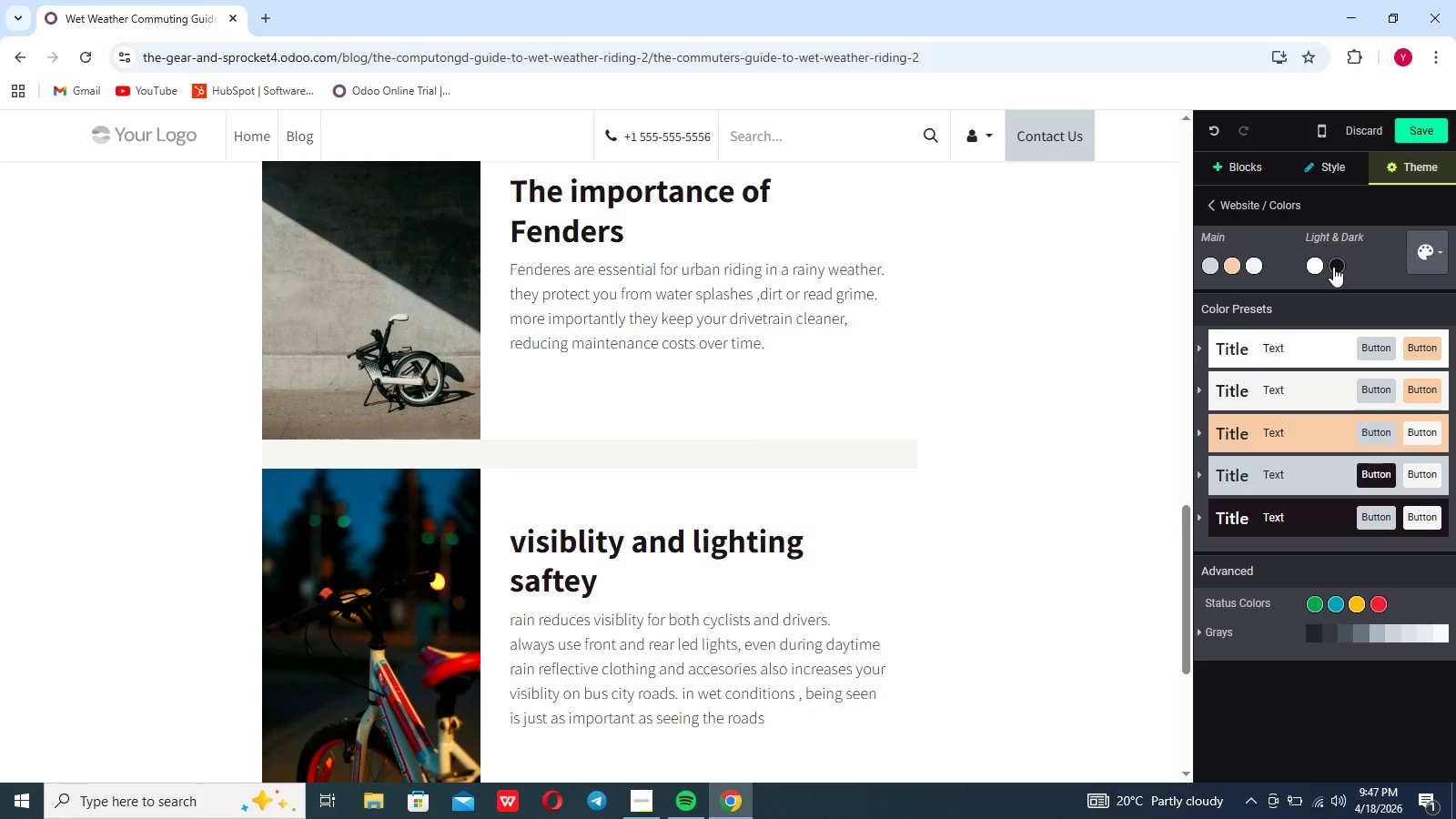 
left_click([1333, 267])
 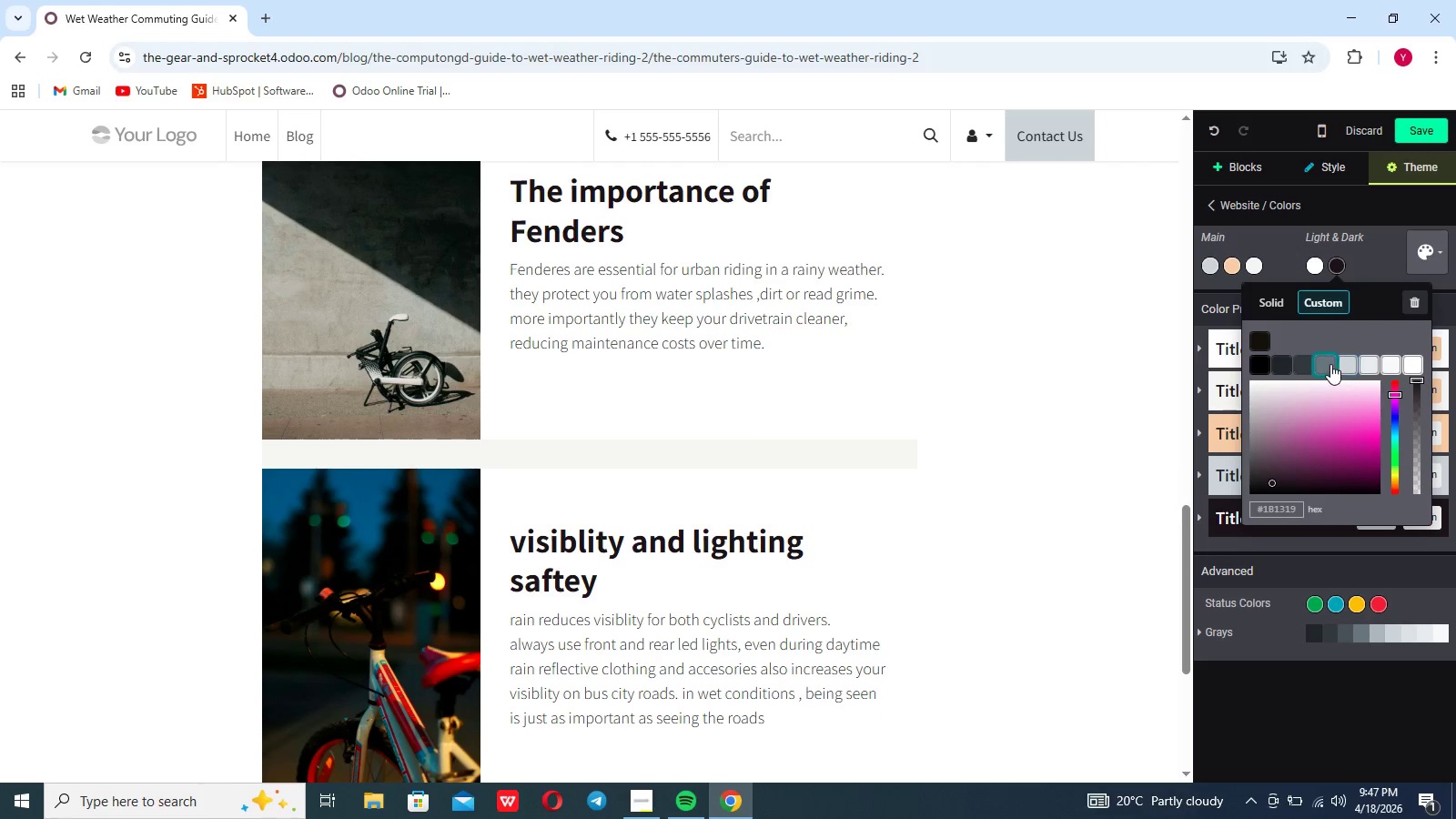 
left_click([1326, 365])
 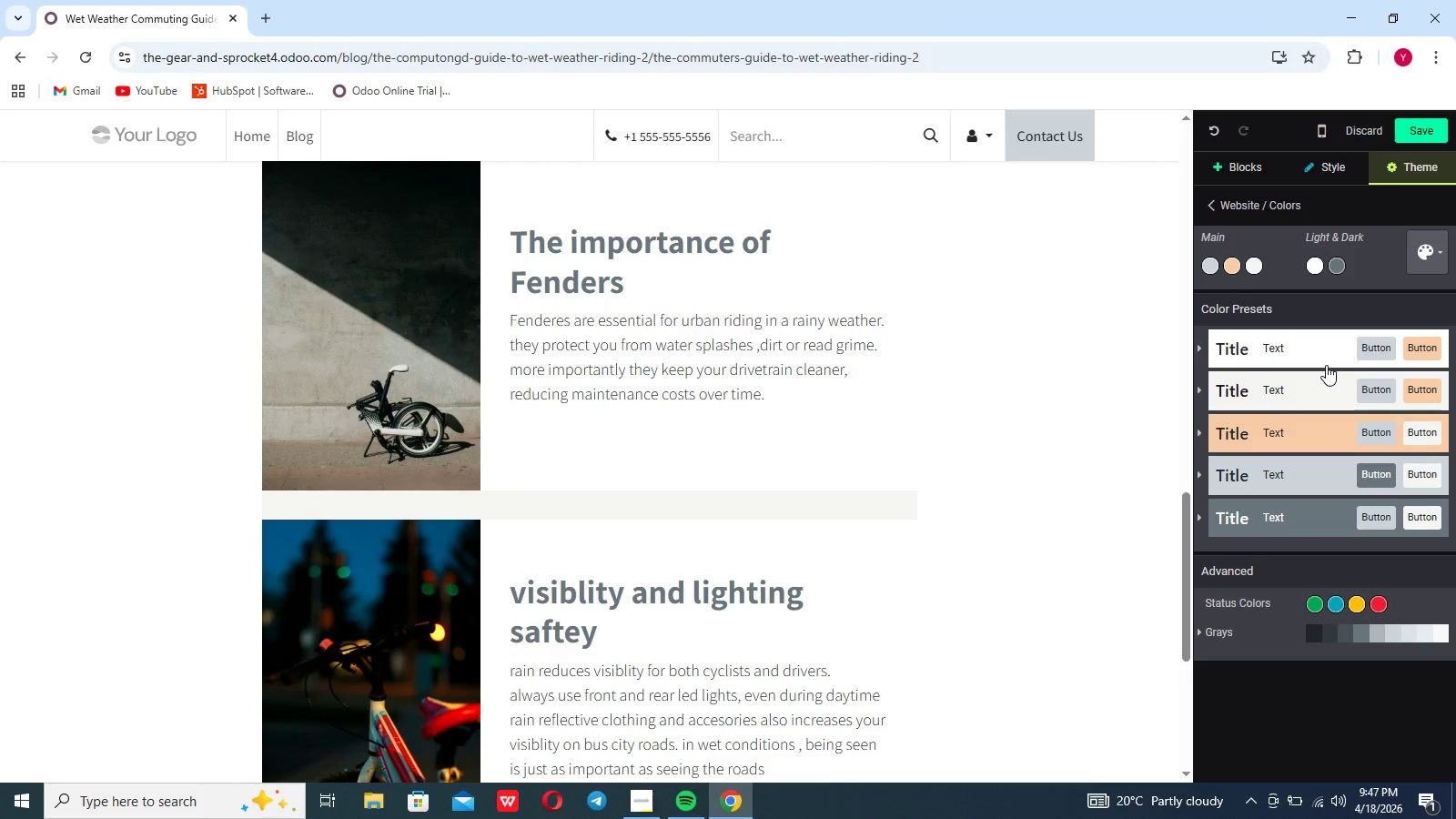 
wait(5.61)
 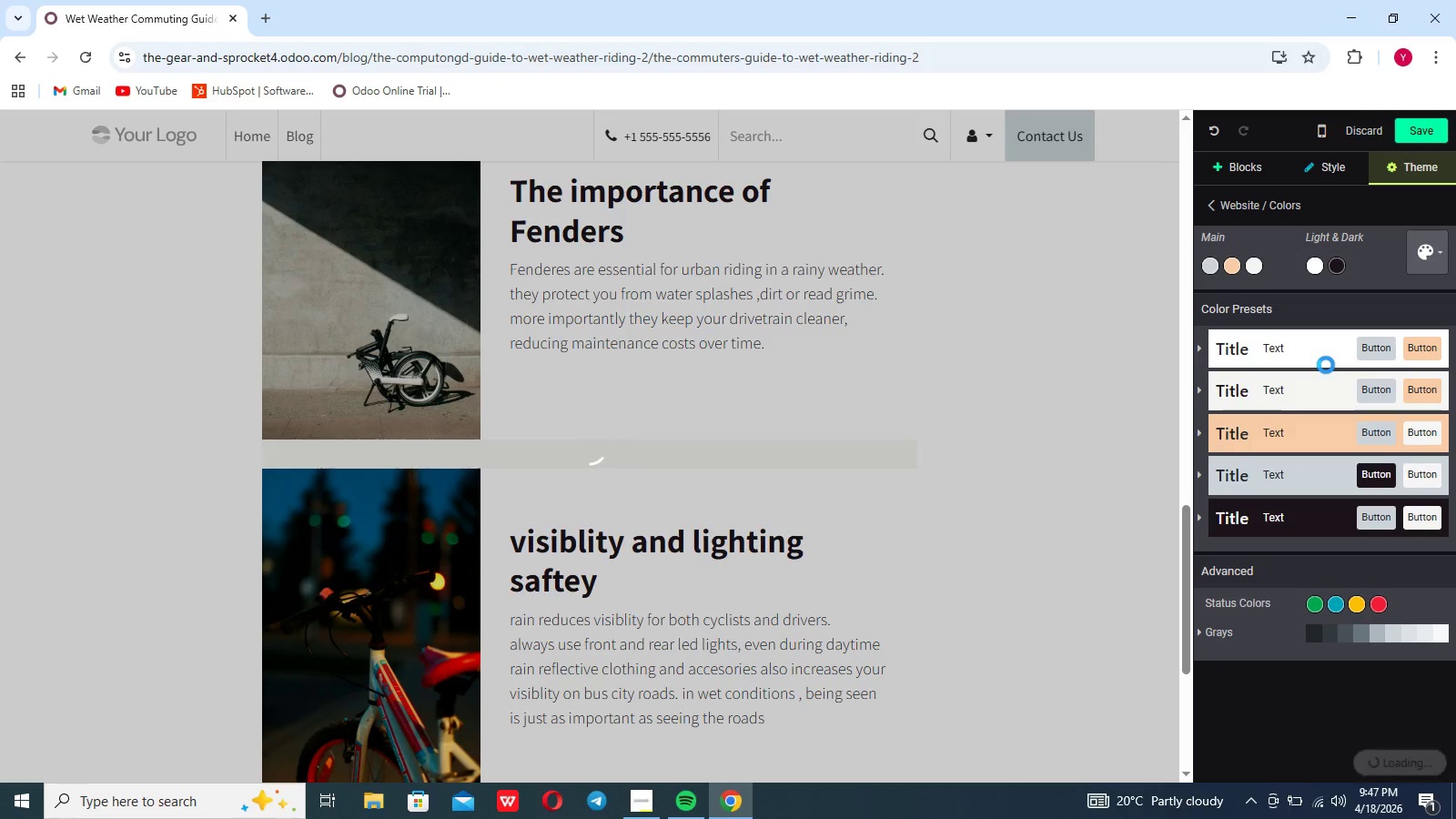 
left_click([1310, 268])
 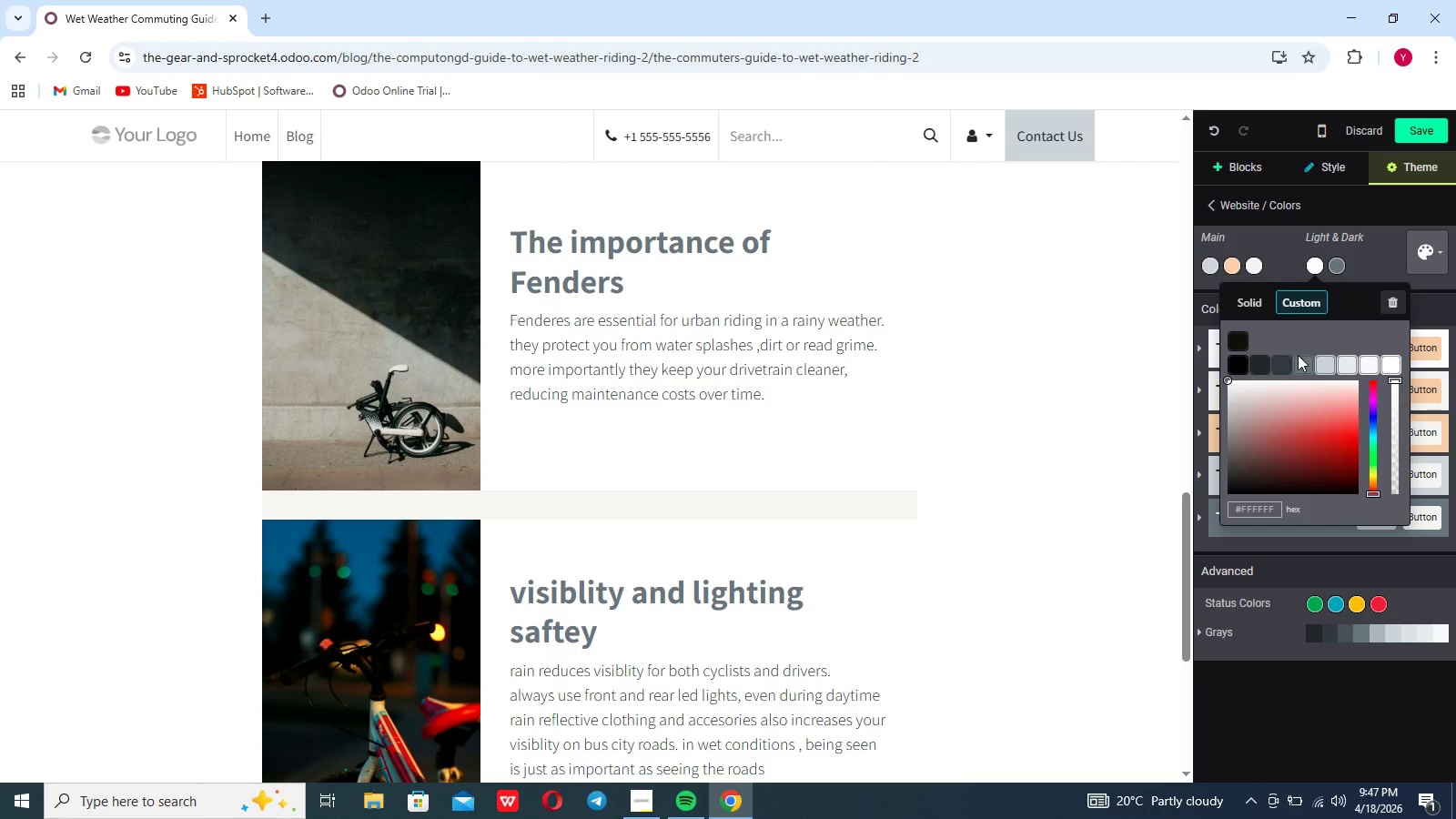 
left_click([1299, 361])
 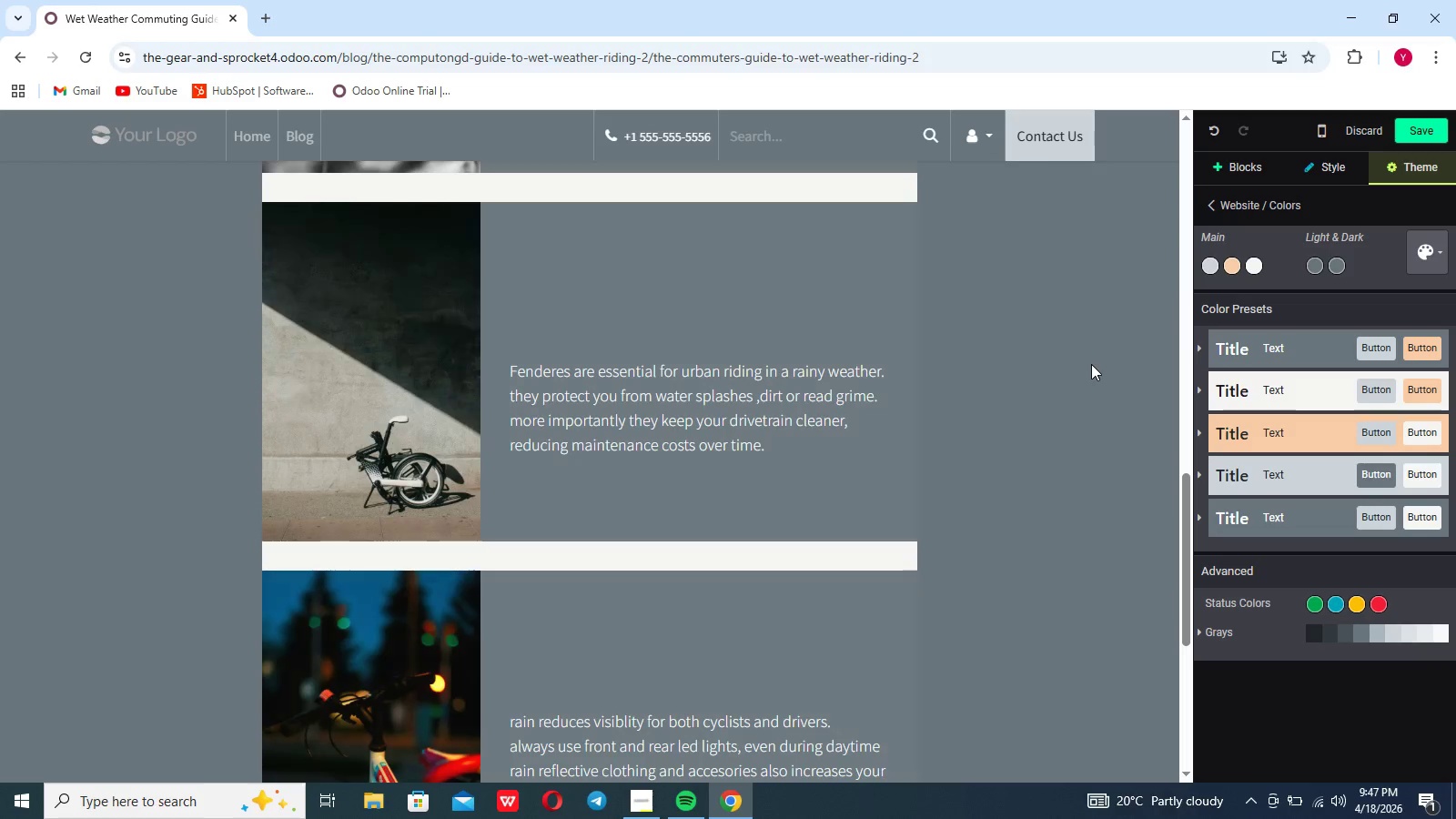 
scroll: coordinate [1091, 364], scroll_direction: up, amount: 32.0
 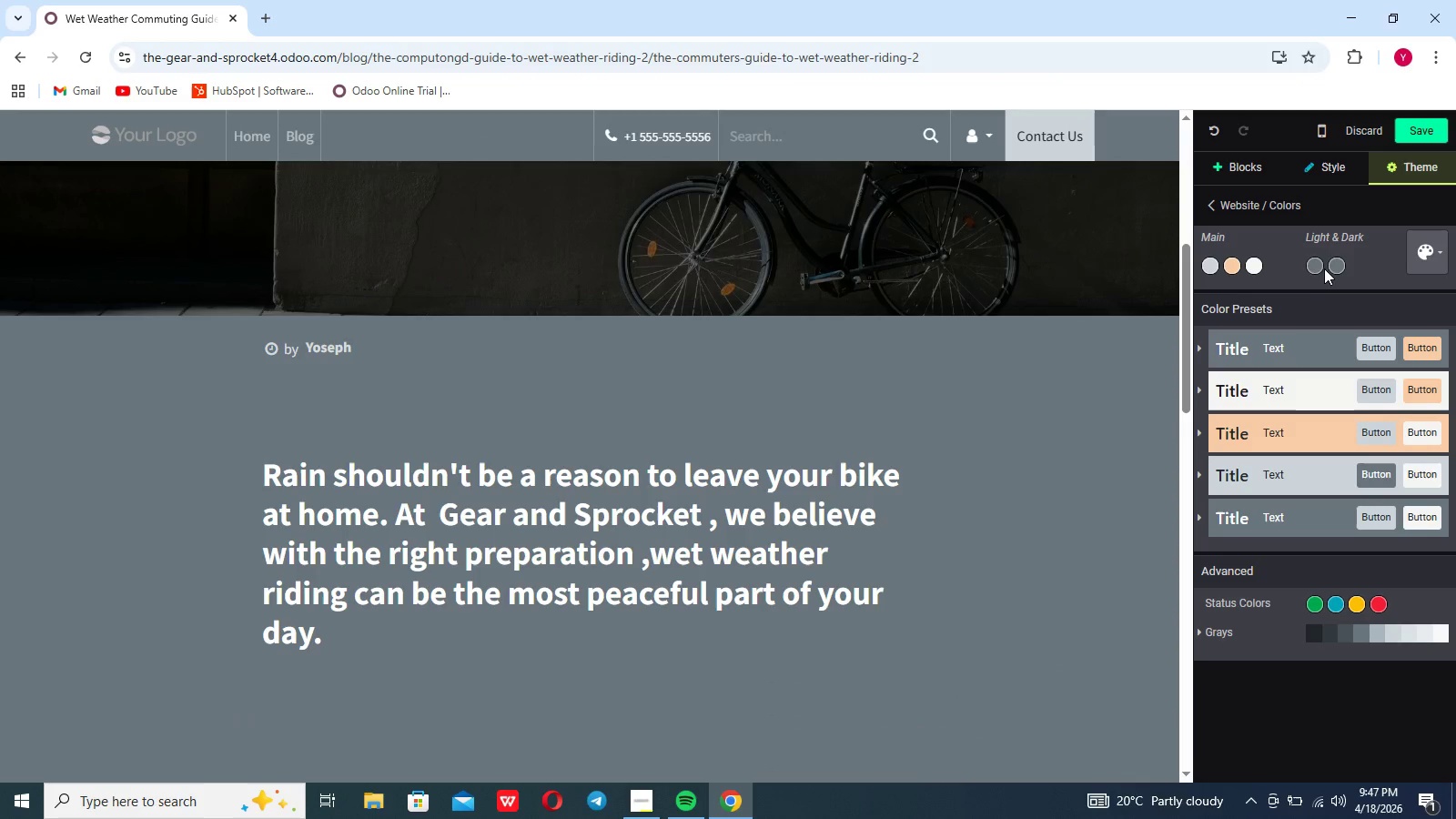 
left_click([1318, 267])
 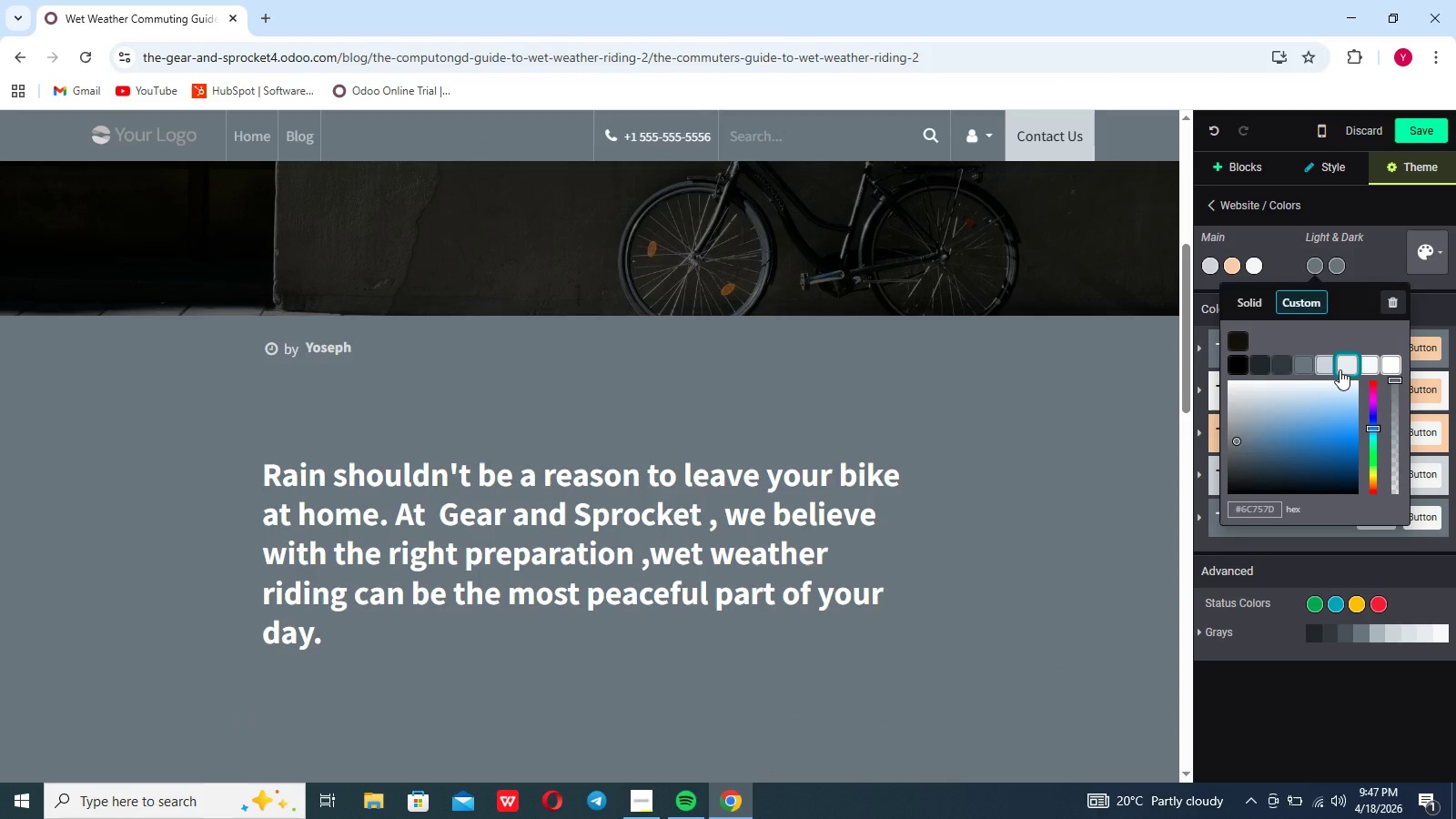 
left_click([1340, 369])
 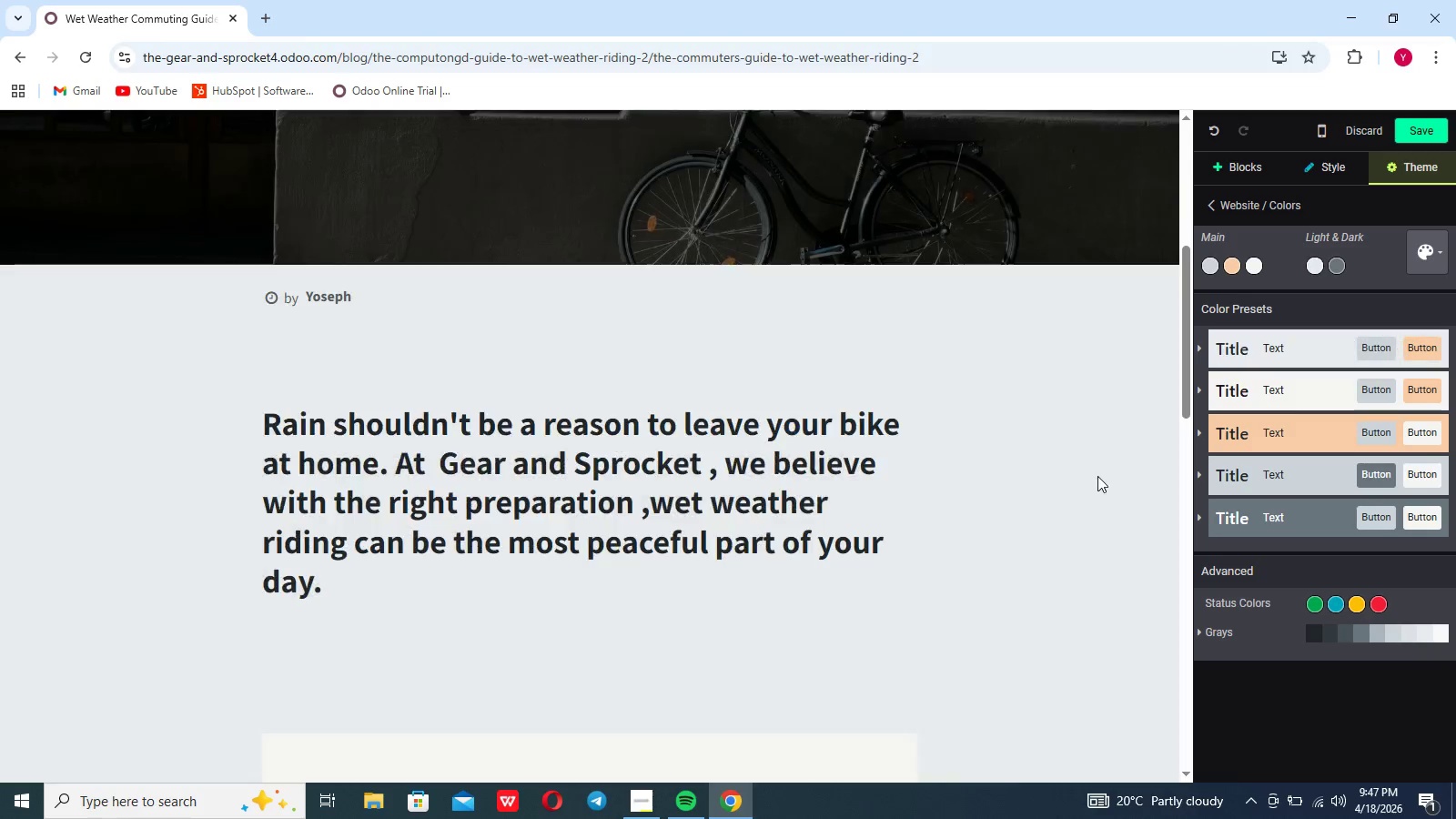 
scroll: coordinate [1097, 476], scroll_direction: down, amount: 47.0
 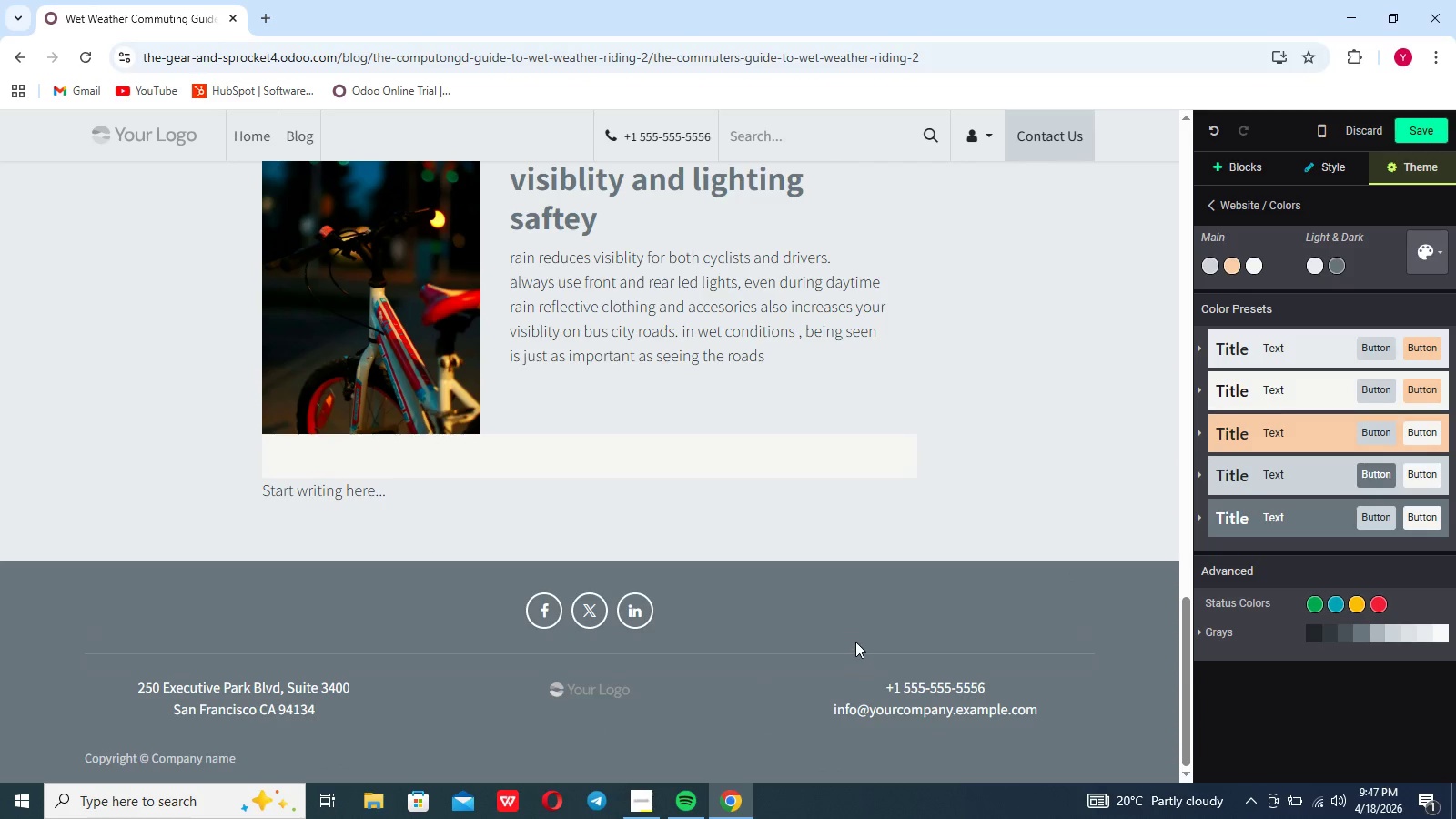 
scroll: coordinate [856, 641], scroll_direction: up, amount: 7.0
 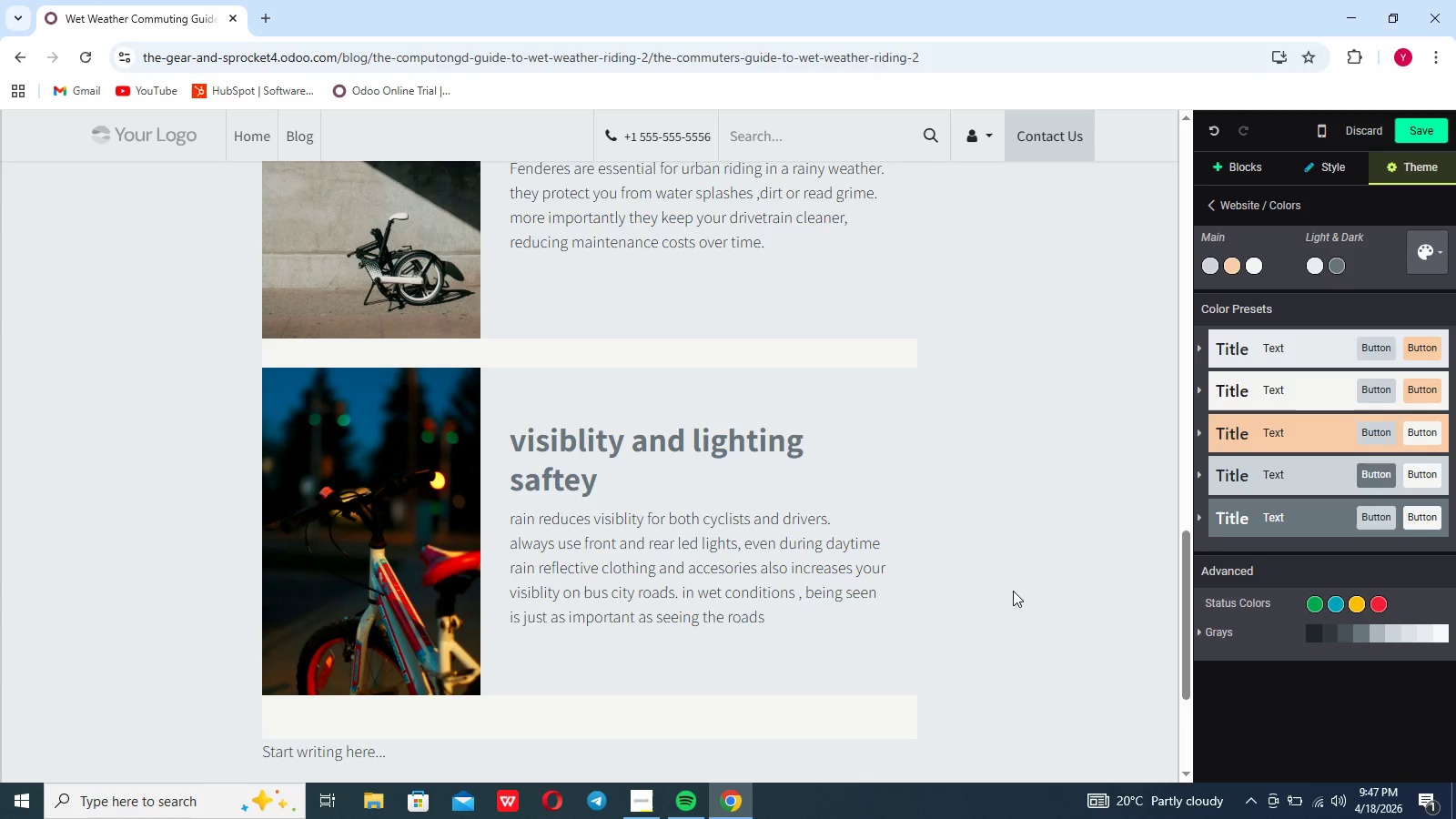 
left_click([1013, 590])
 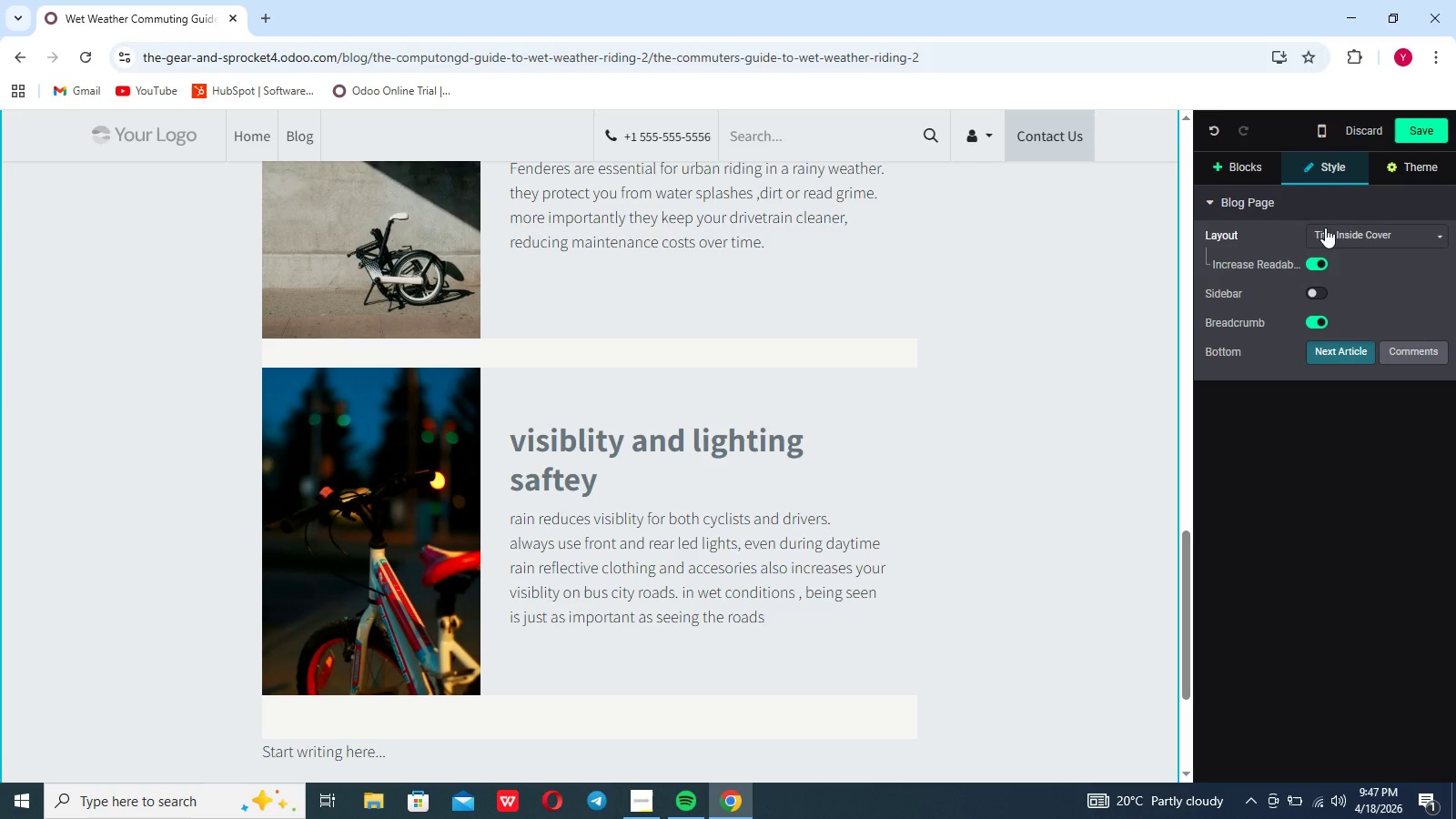 
left_click([1429, 126])
 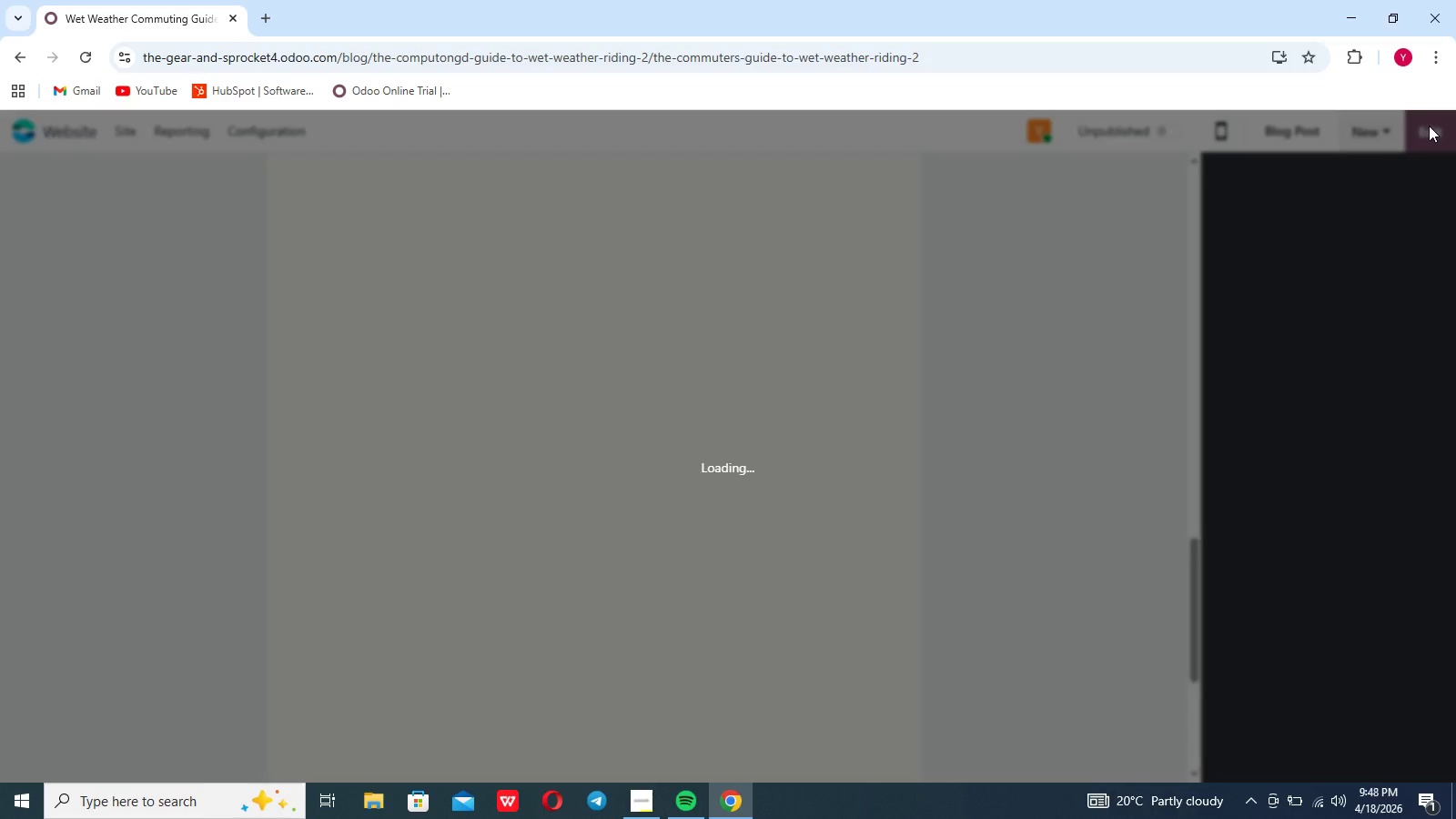 
mouse_move([1202, 221])
 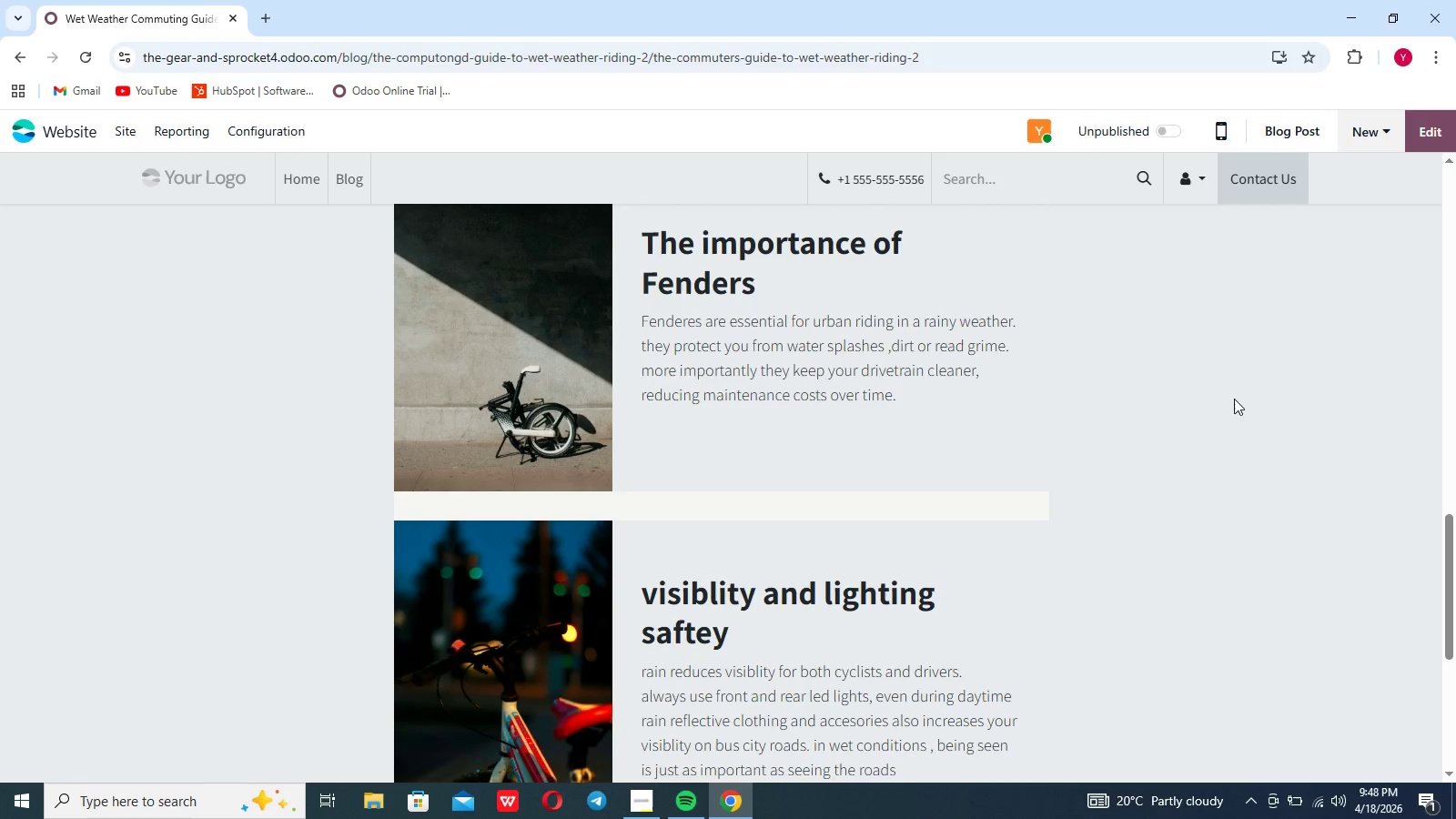 
scroll: coordinate [1214, 505], scroll_direction: up, amount: 86.0
 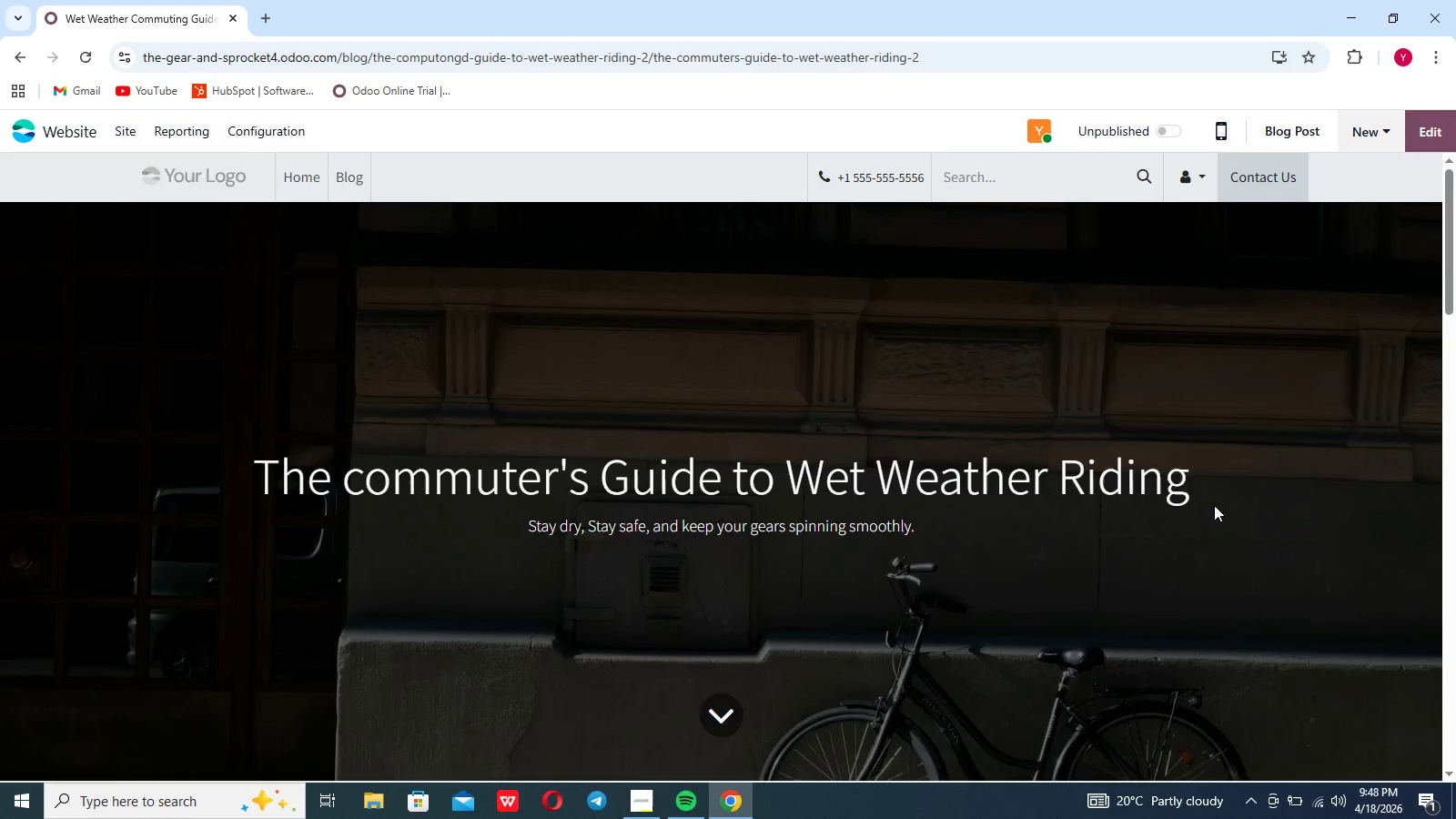 
scroll: coordinate [1214, 505], scroll_direction: down, amount: 33.0
 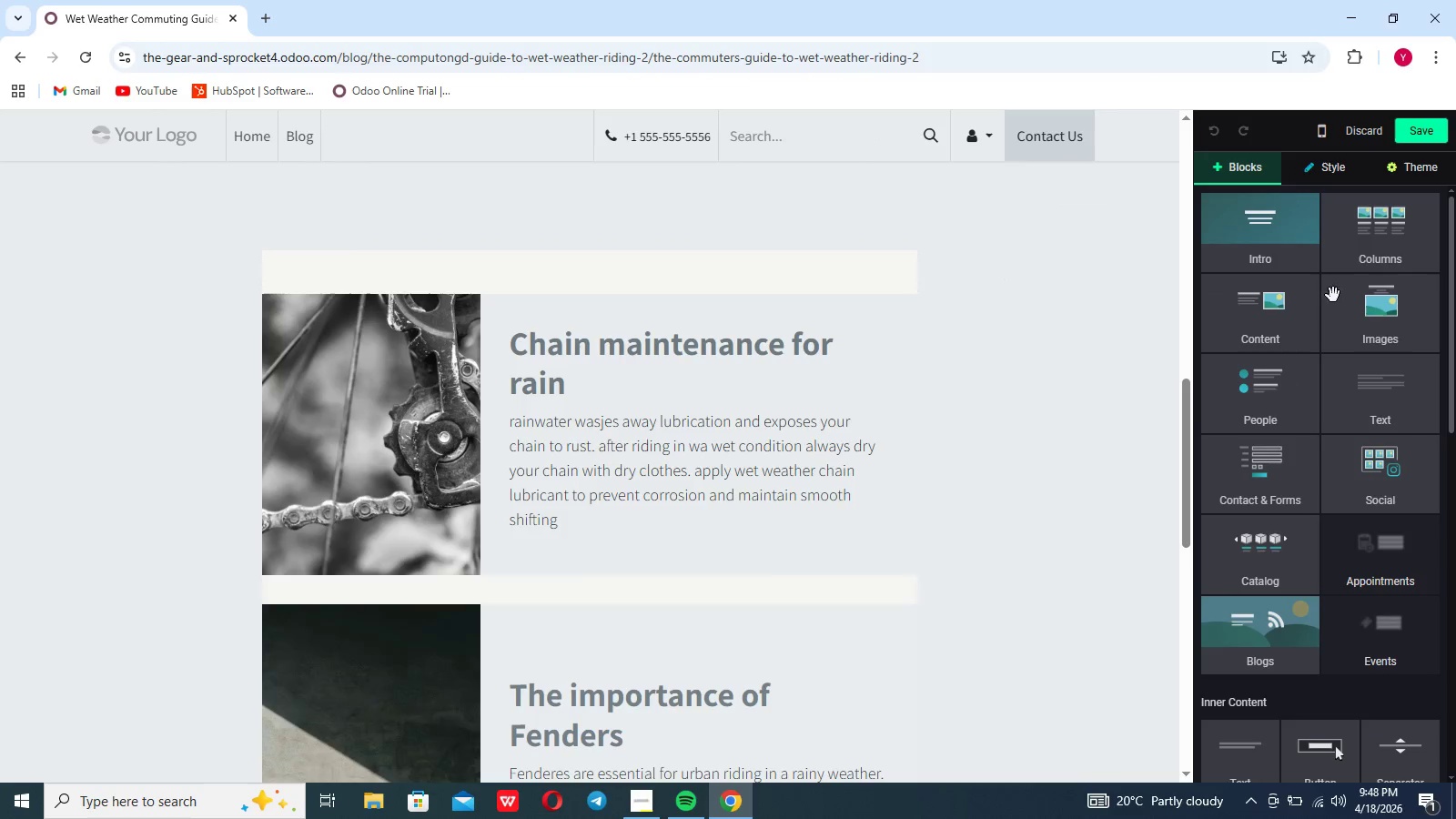 
left_click([1338, 169])
 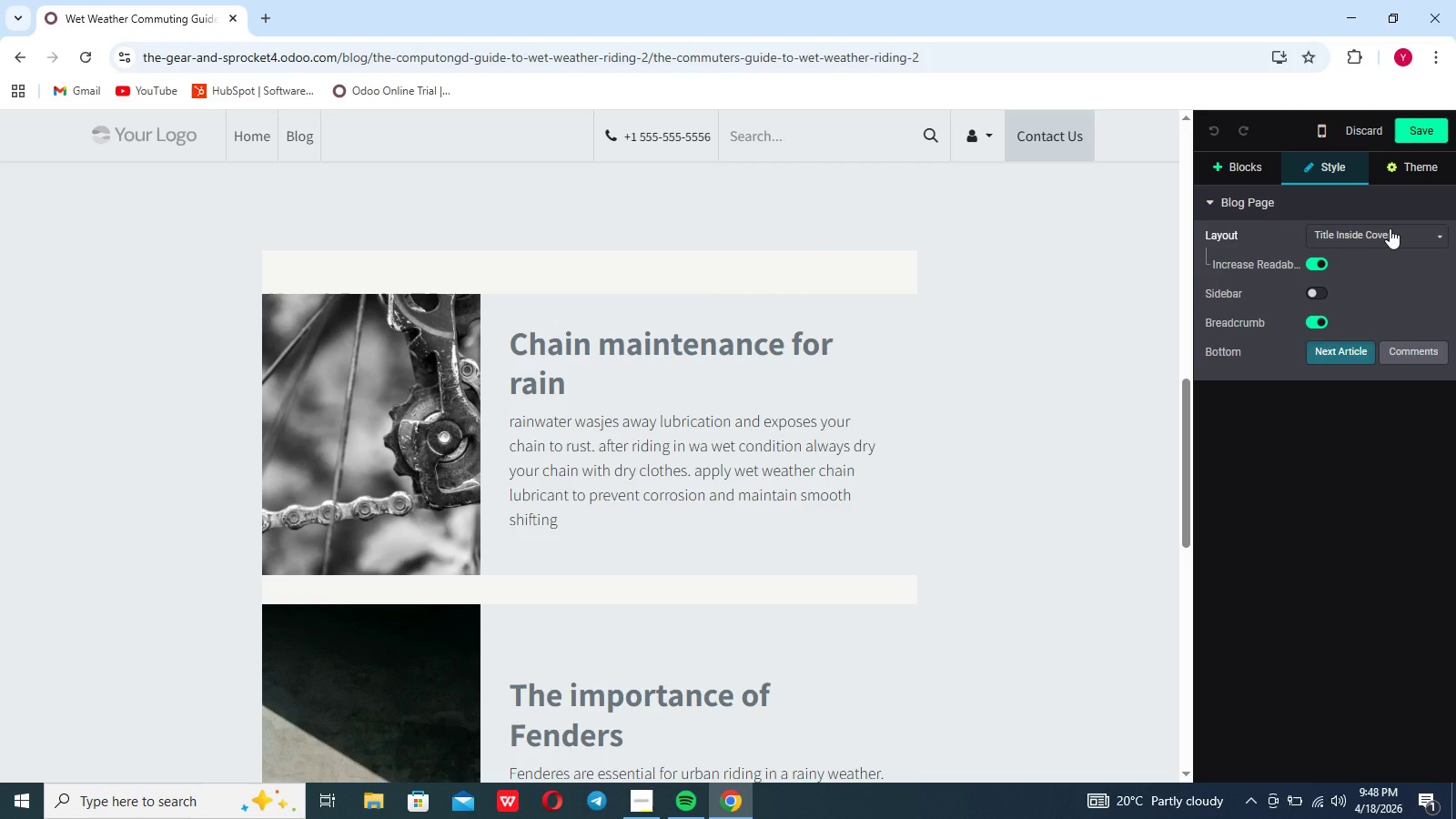 
left_click([1417, 169])
 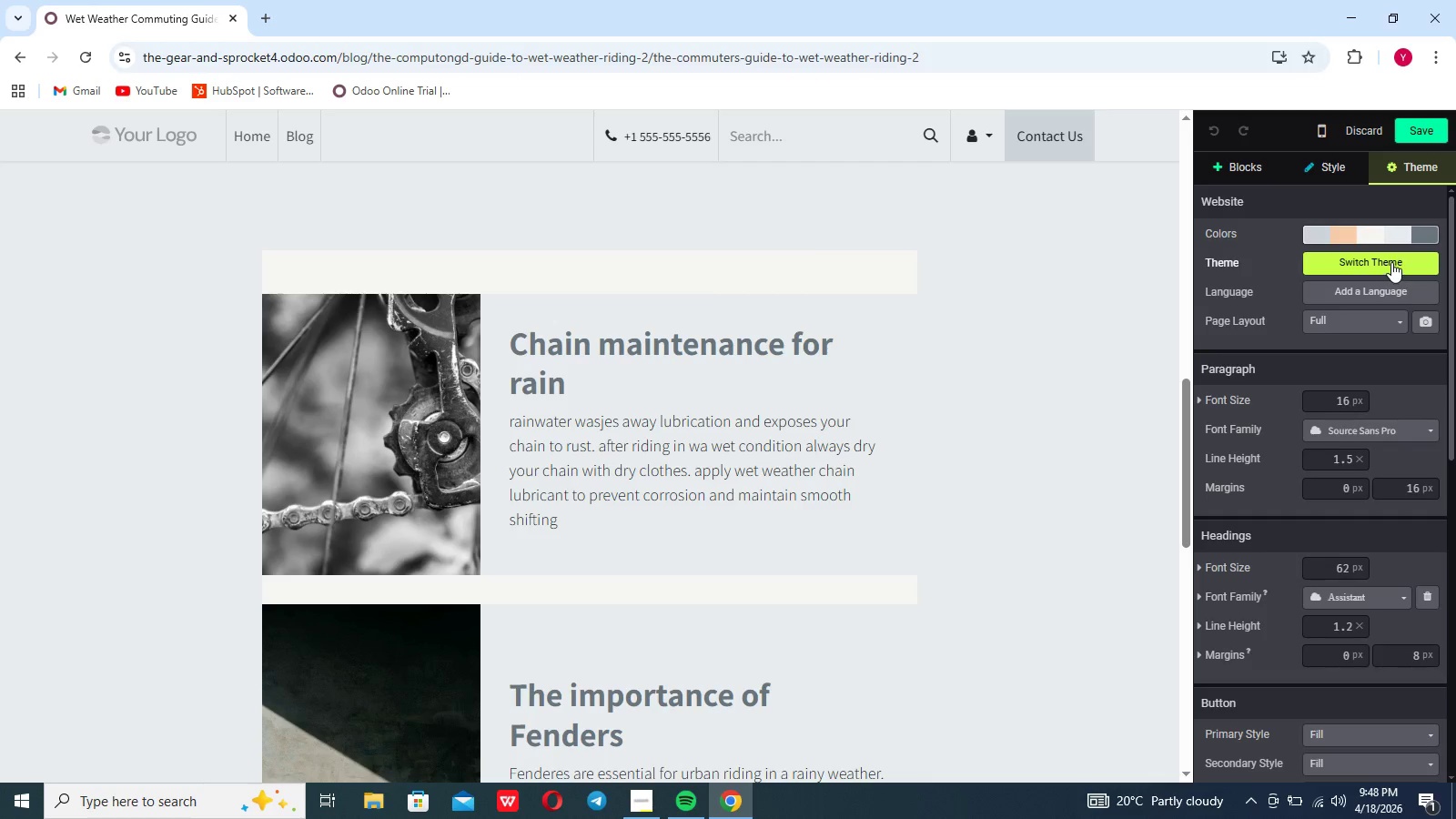 
wait(6.69)
 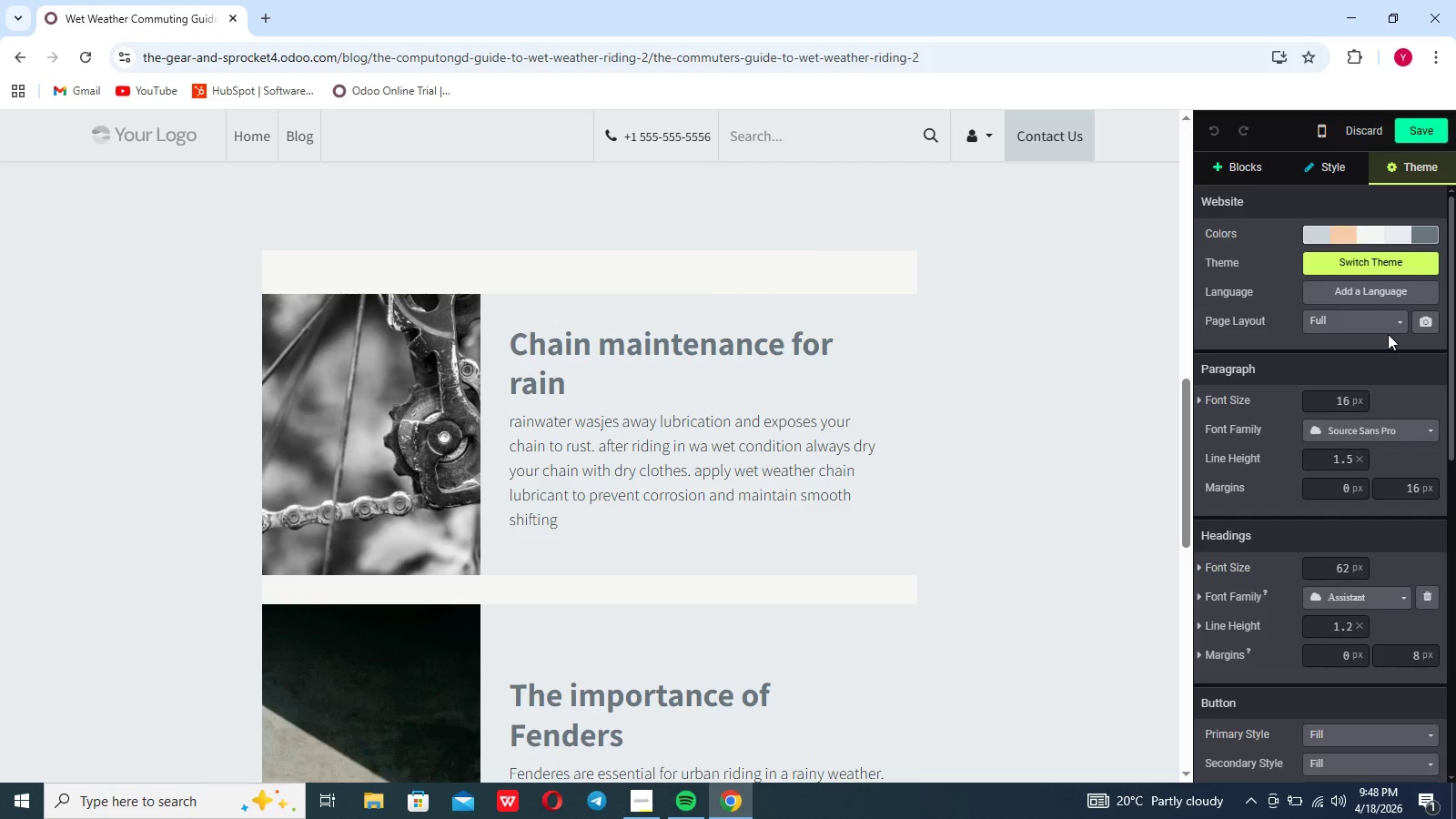 
left_click([1371, 228])
 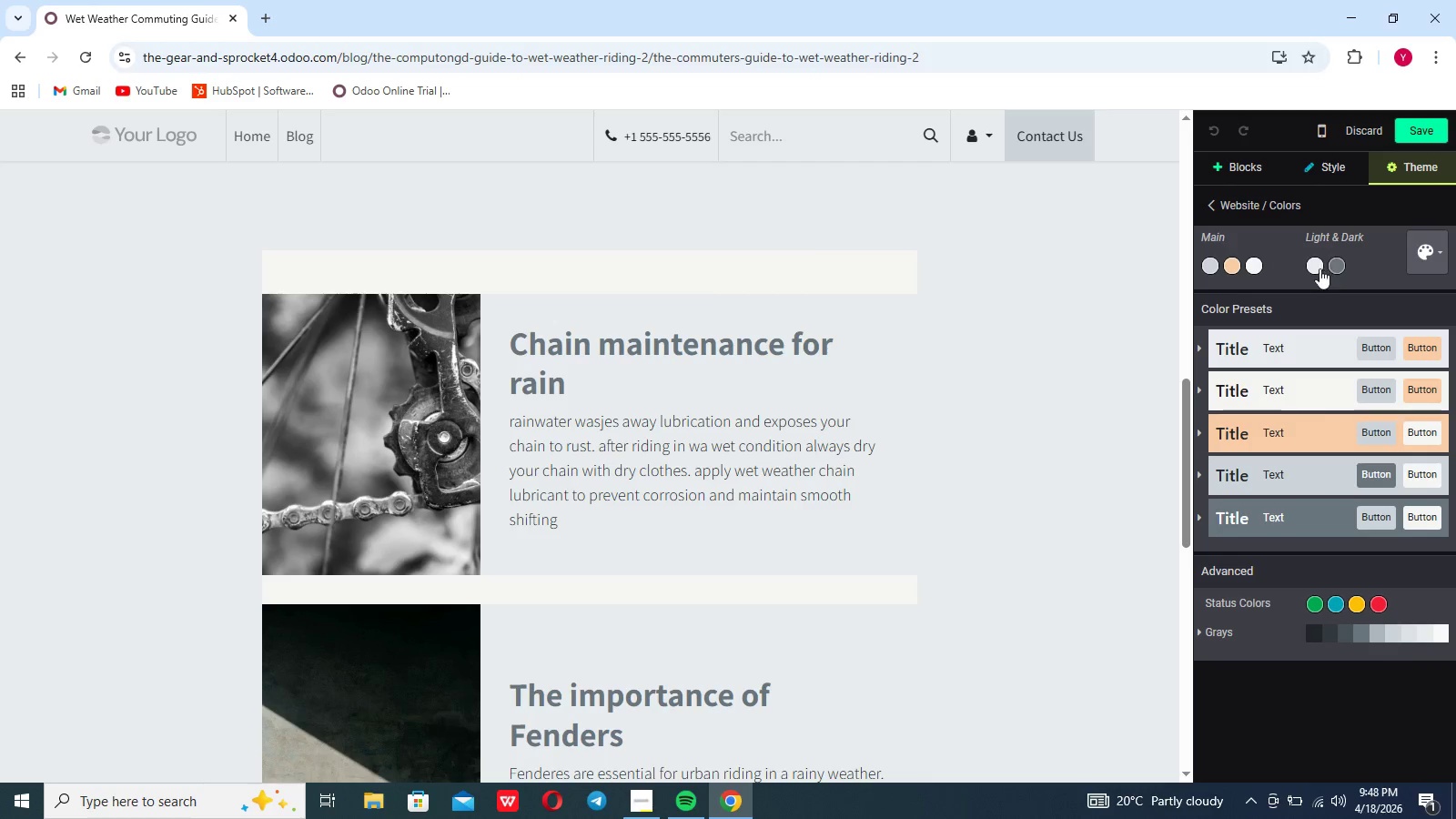 
left_click([1318, 268])
 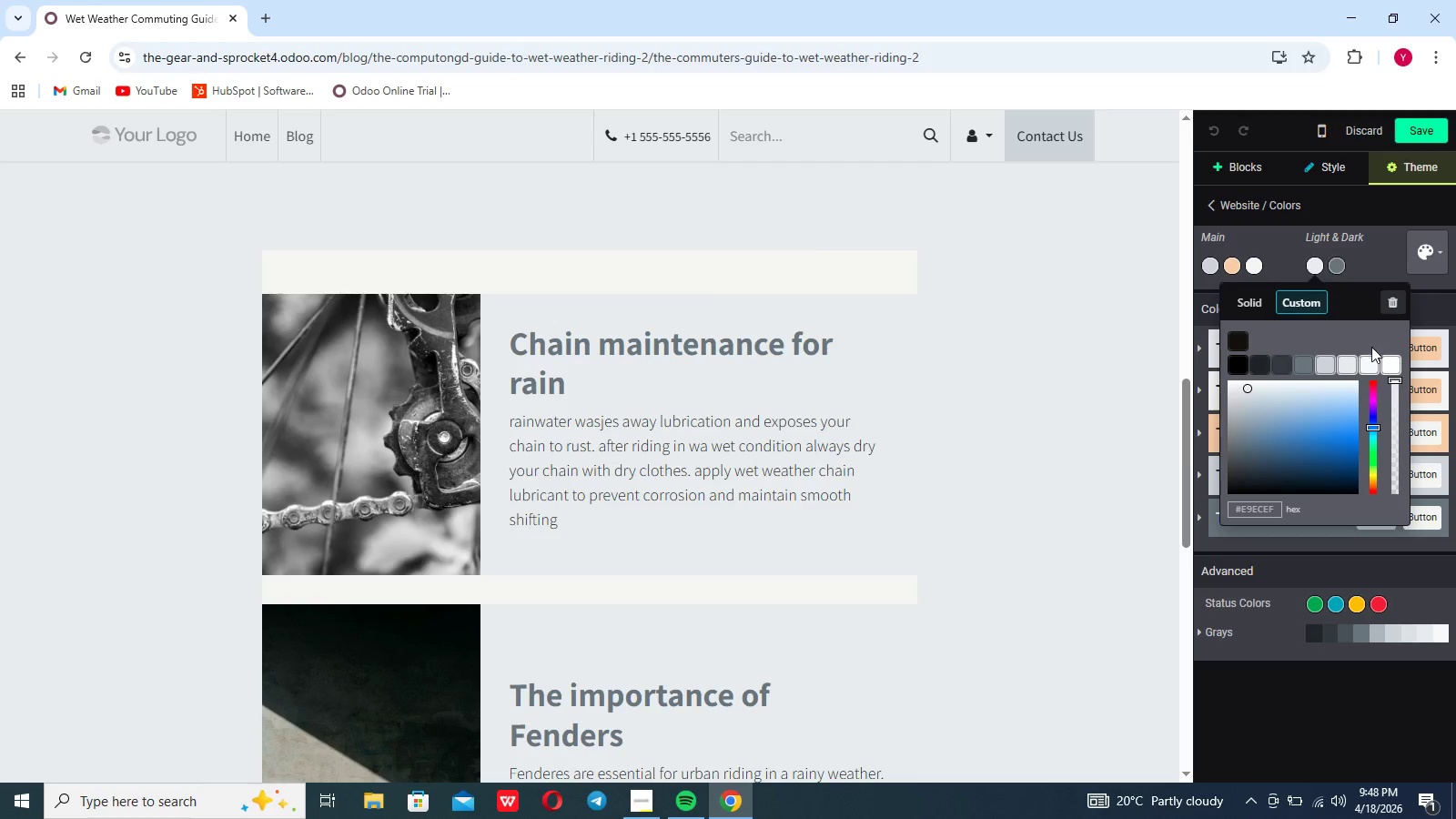 
left_click([1390, 363])
 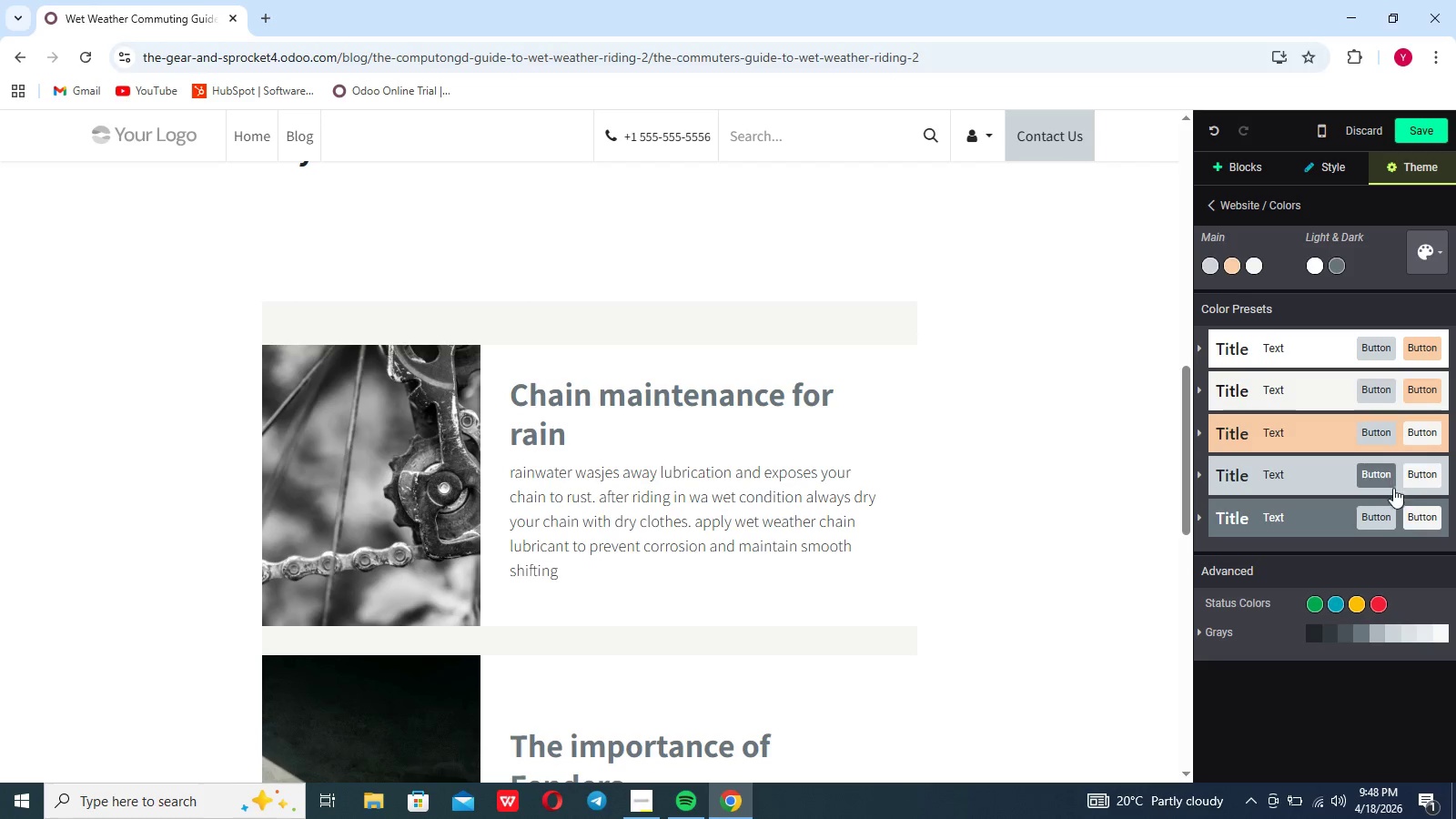 
wait(7.07)
 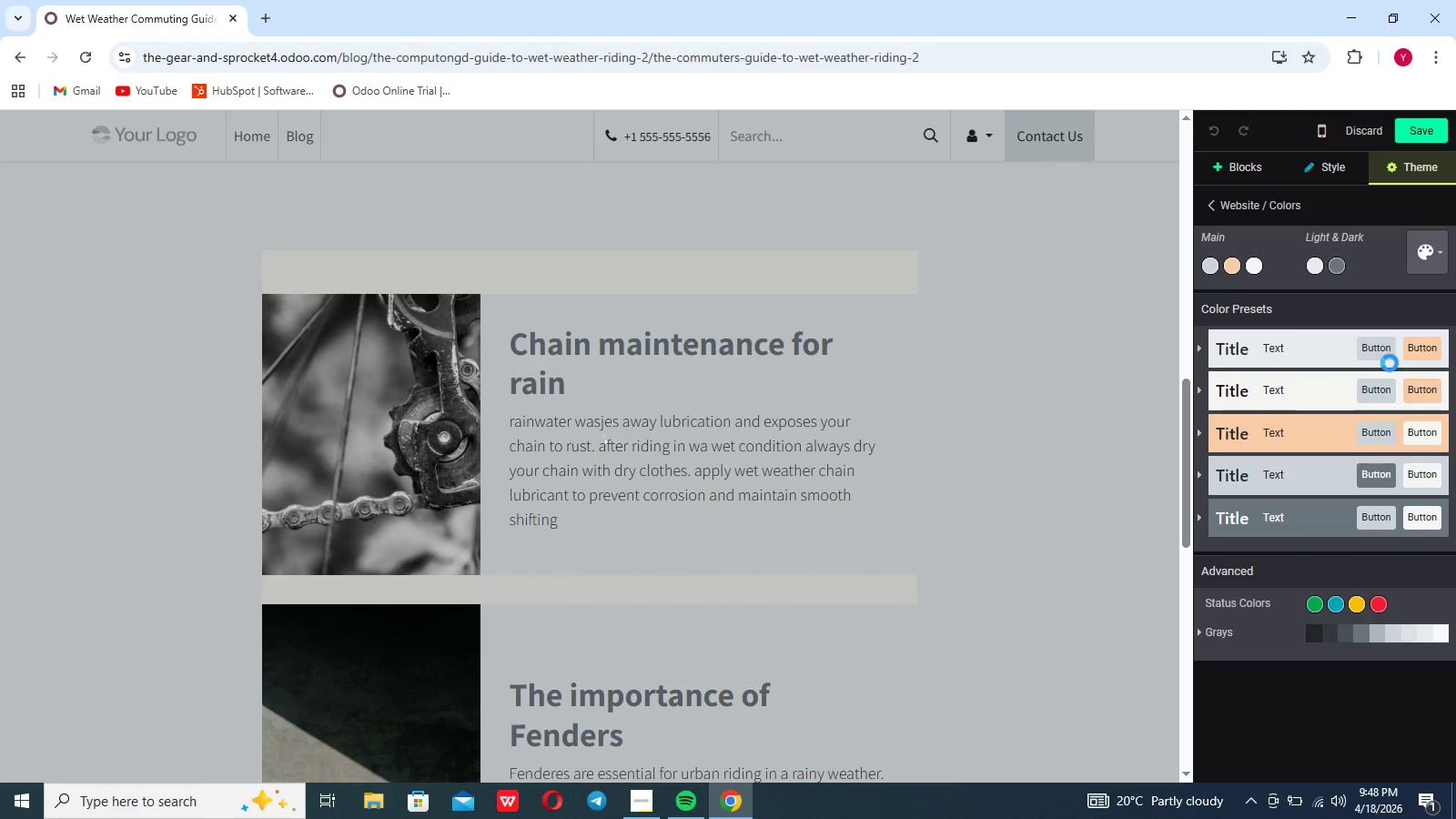 
mouse_move([1302, 181])
 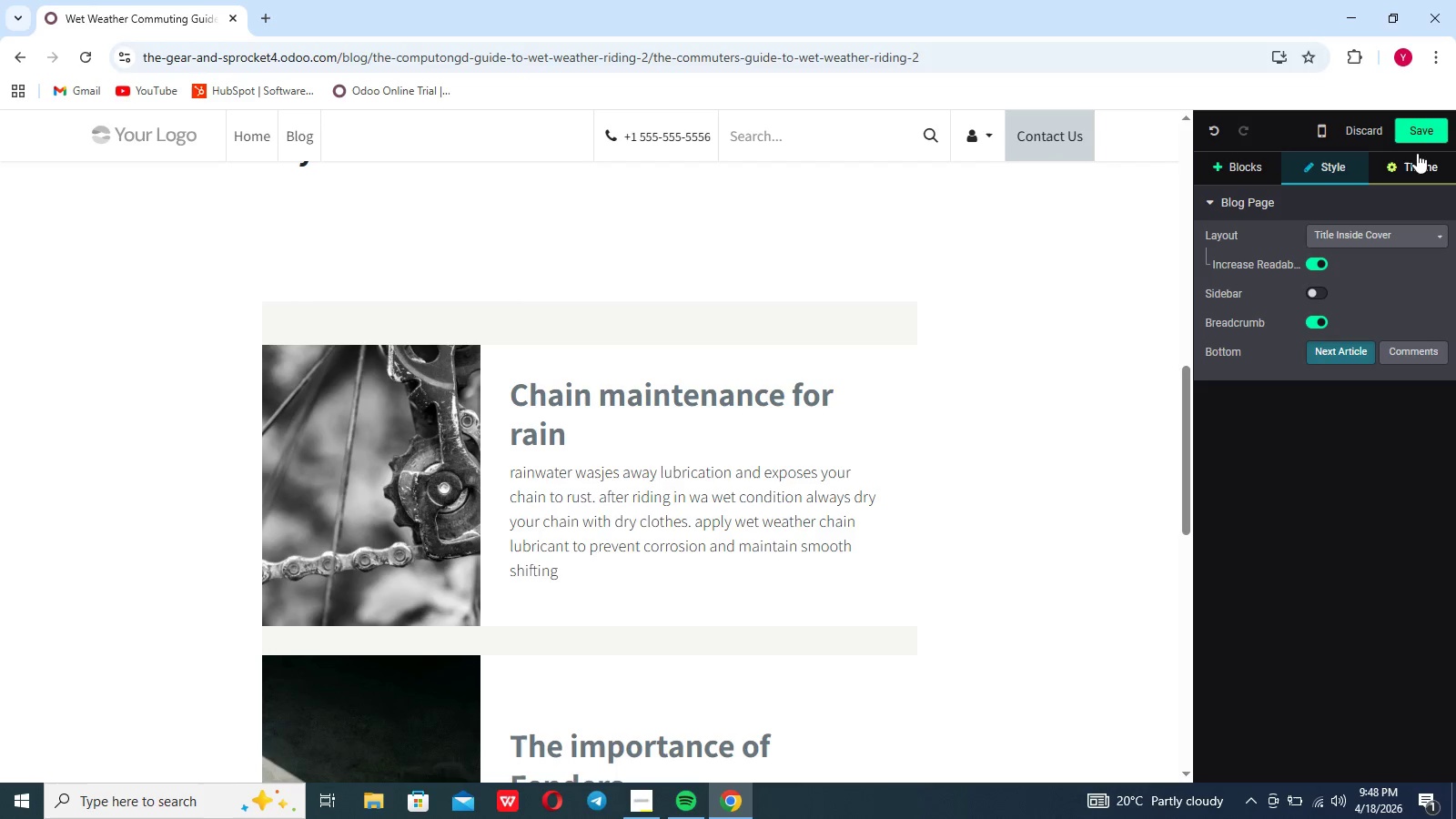 
left_click([1424, 134])
 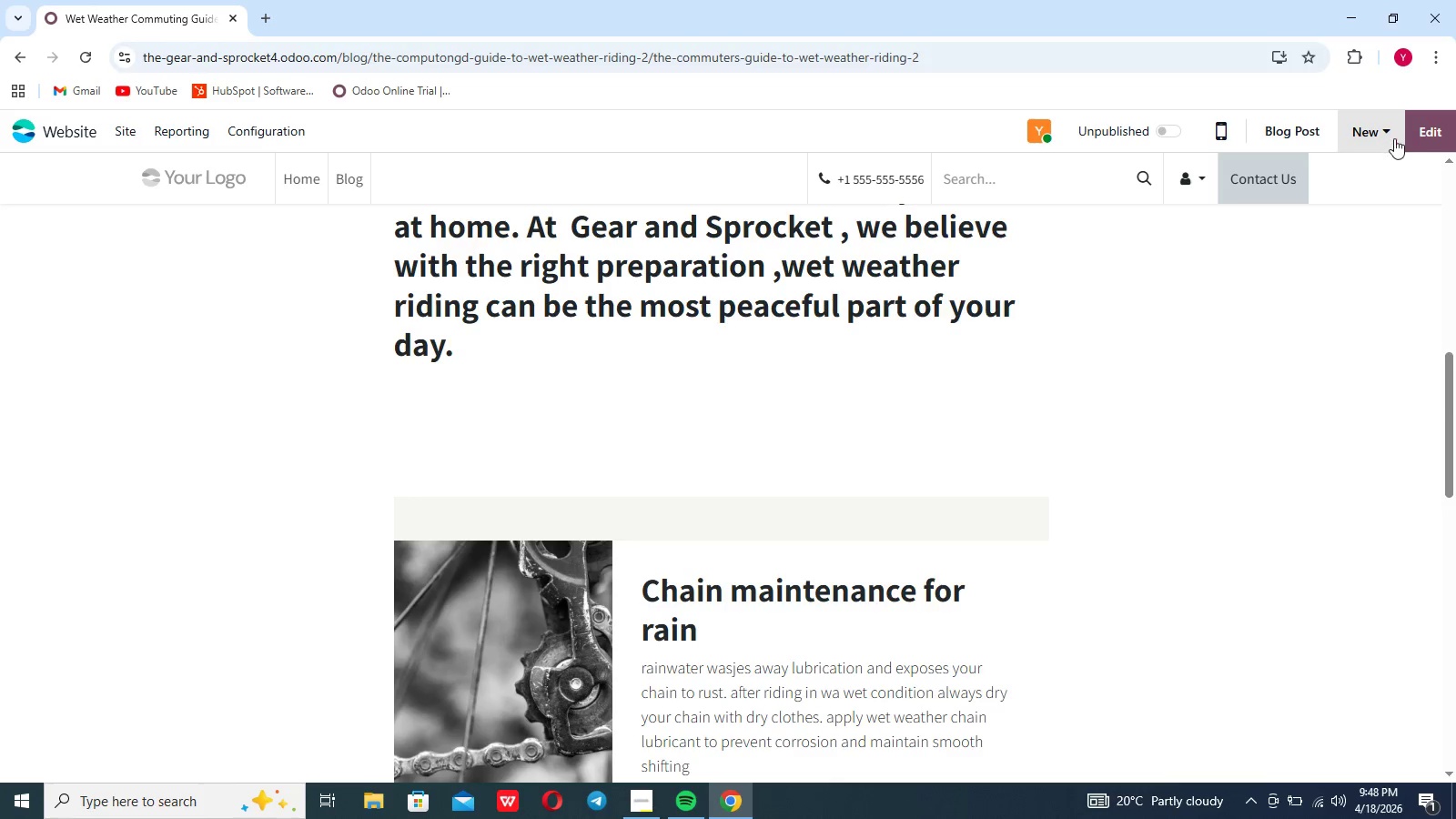 
left_click([1434, 130])
 